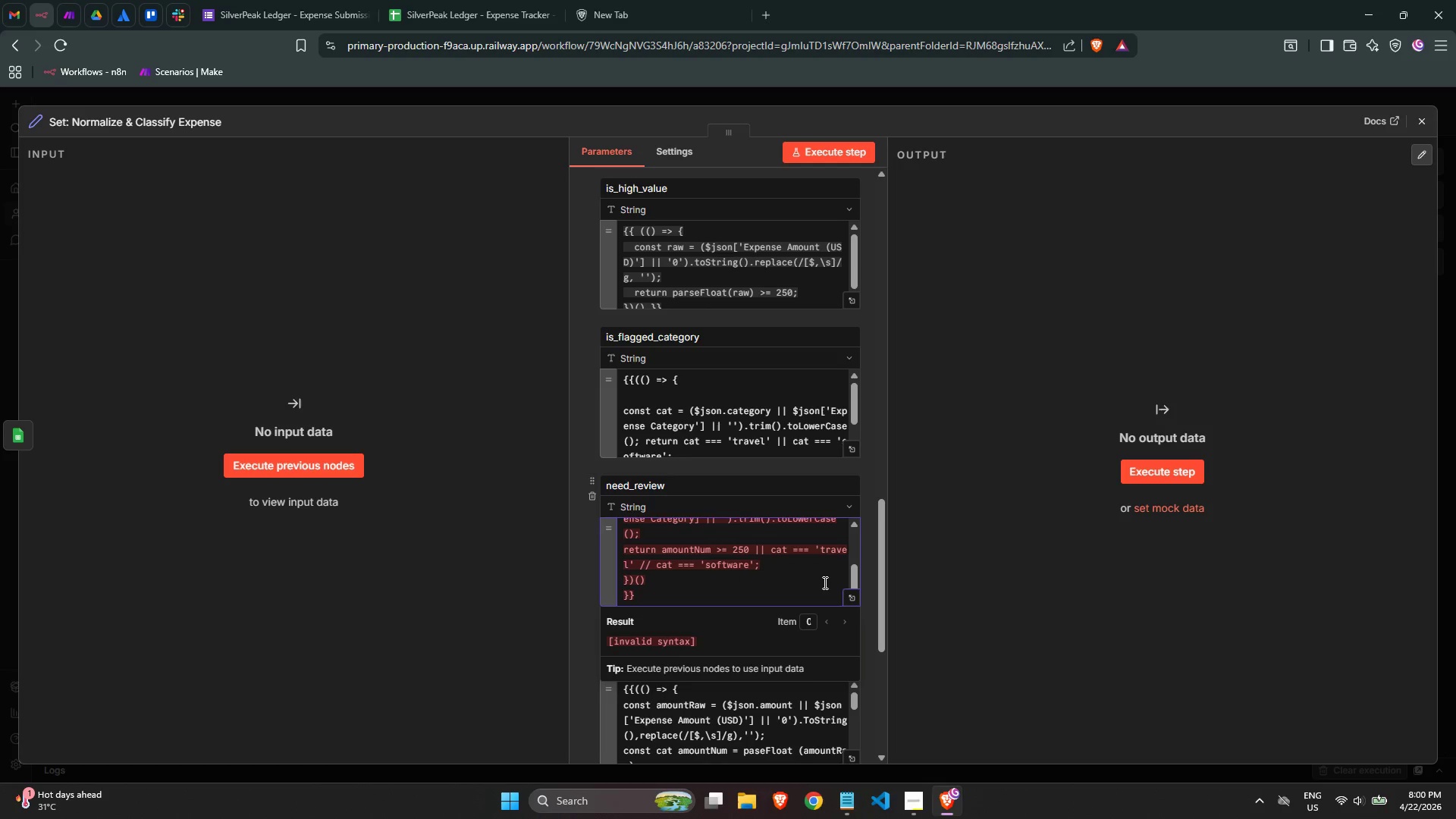 
wait(7.98)
 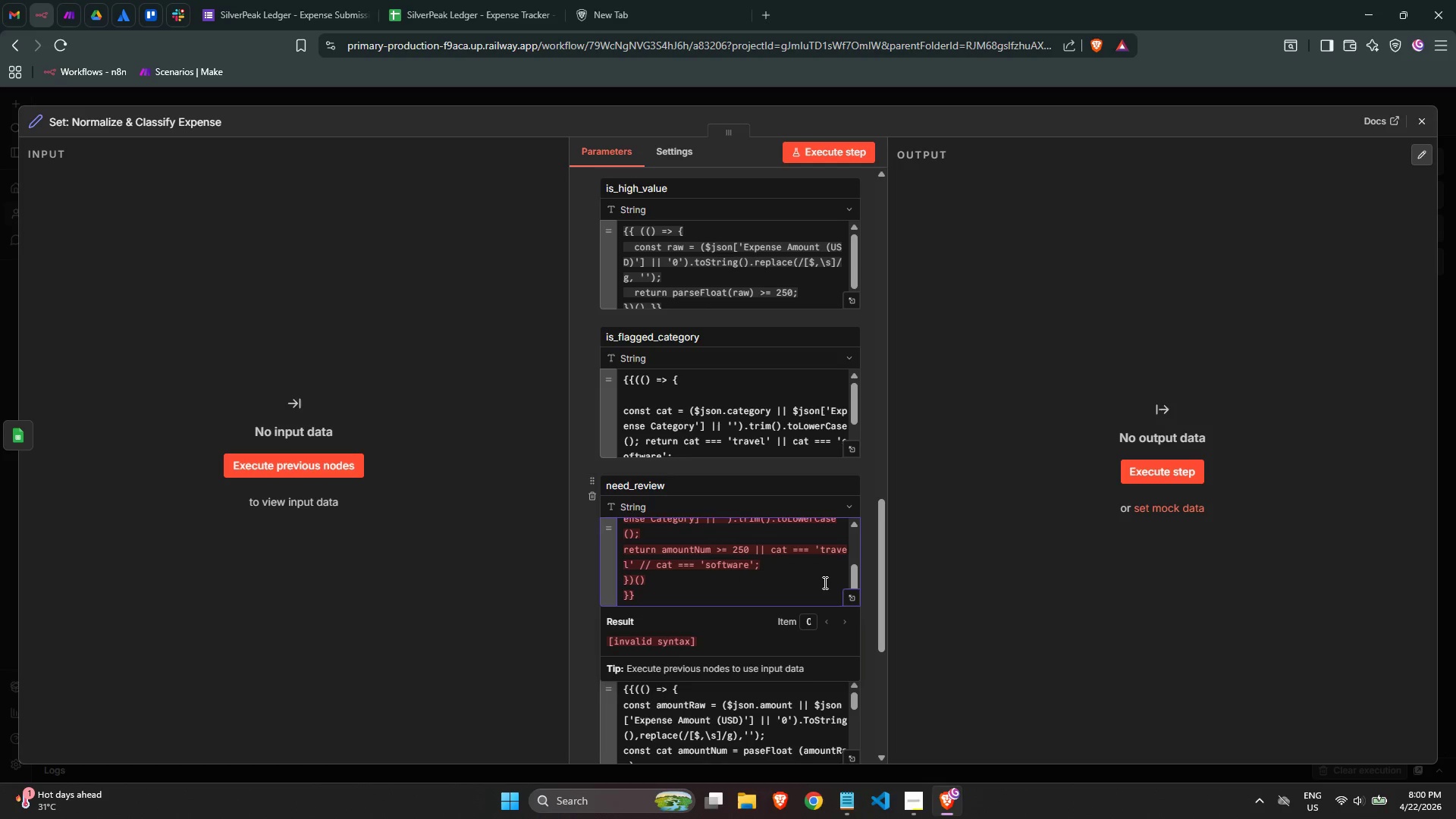 
left_click([588, 563])
 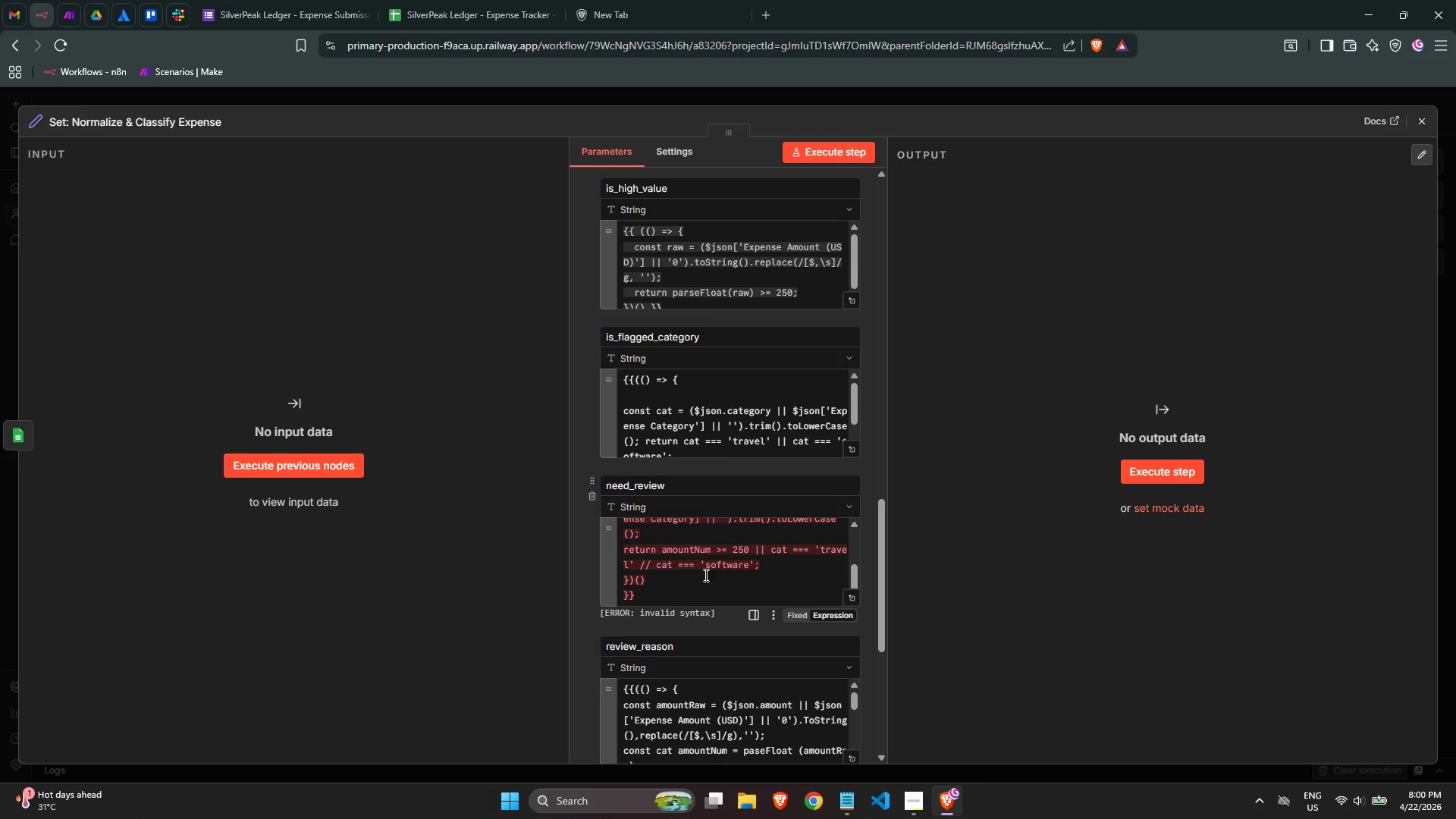 
scroll: coordinate [736, 573], scroll_direction: down, amount: 2.0
 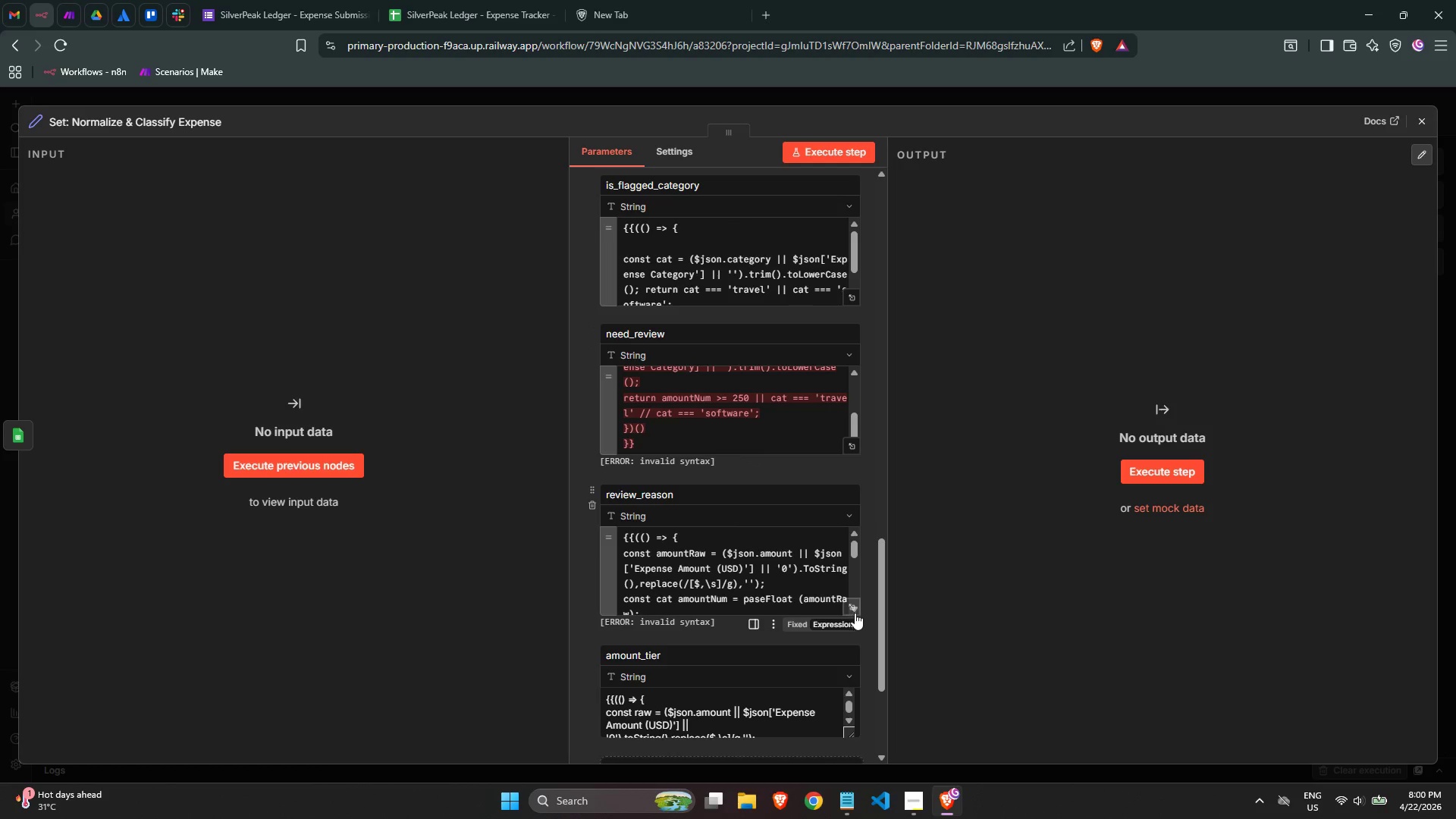 
left_click([849, 622])
 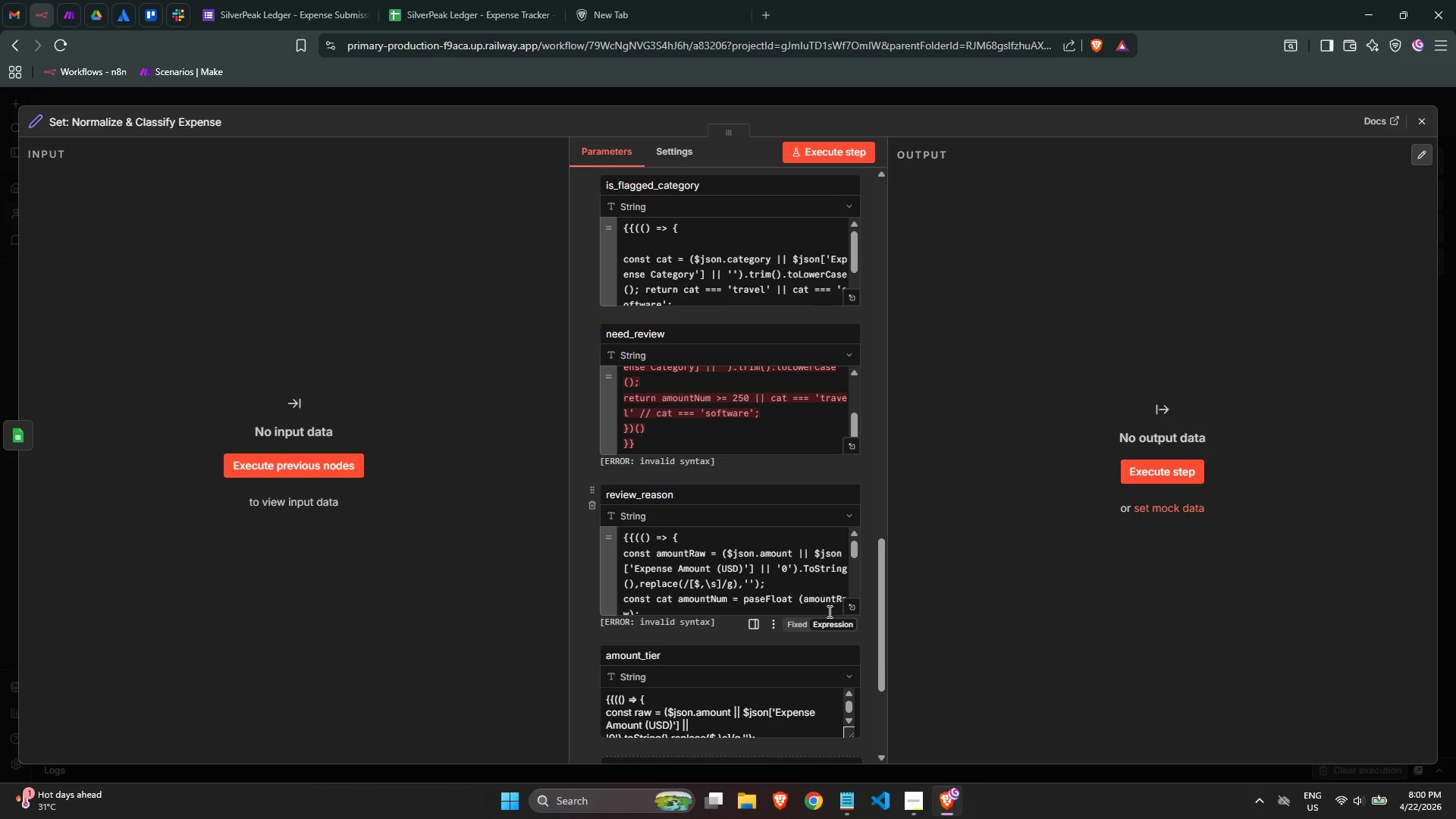 
left_click([828, 622])
 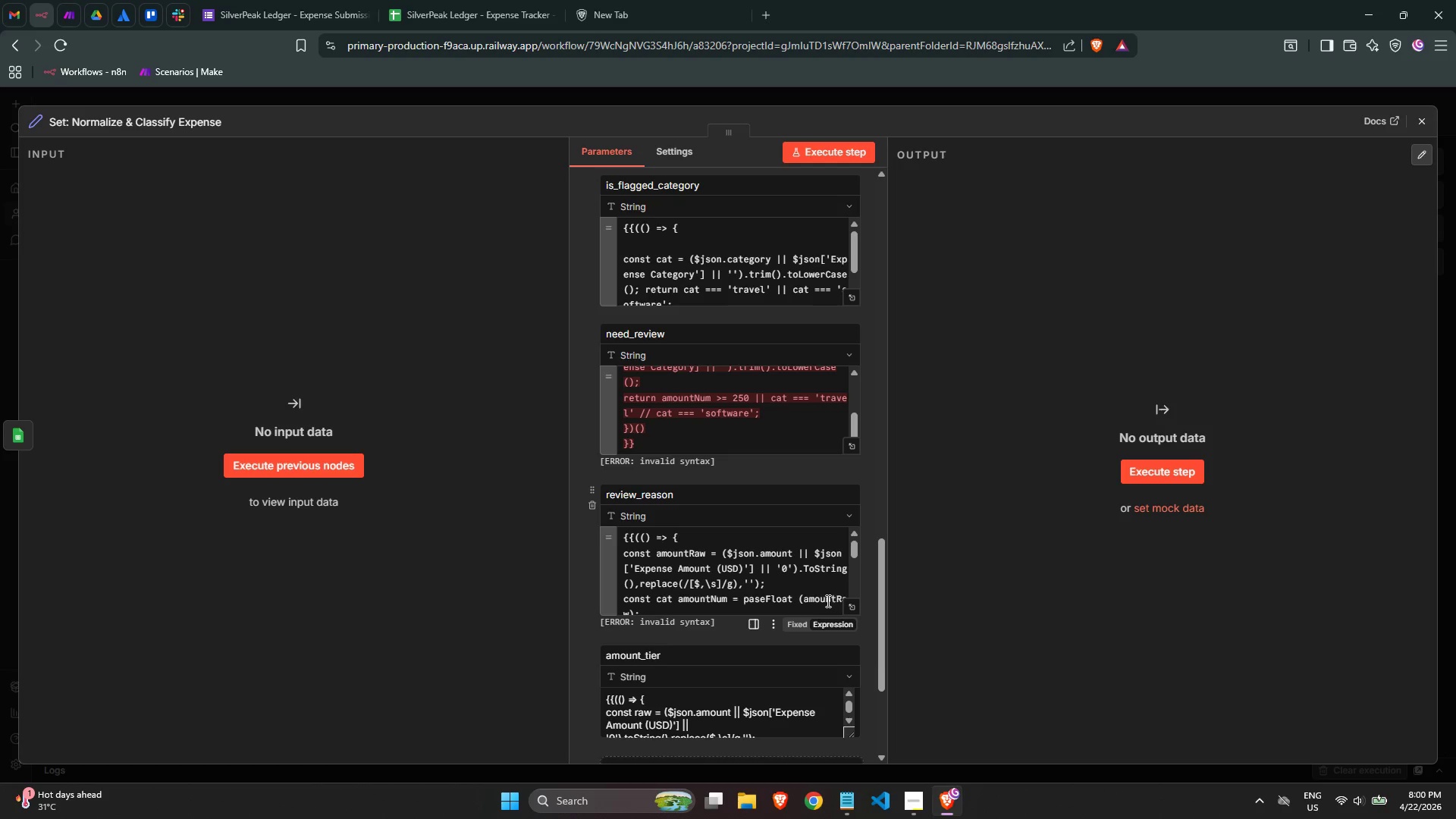 
left_click([824, 600])
 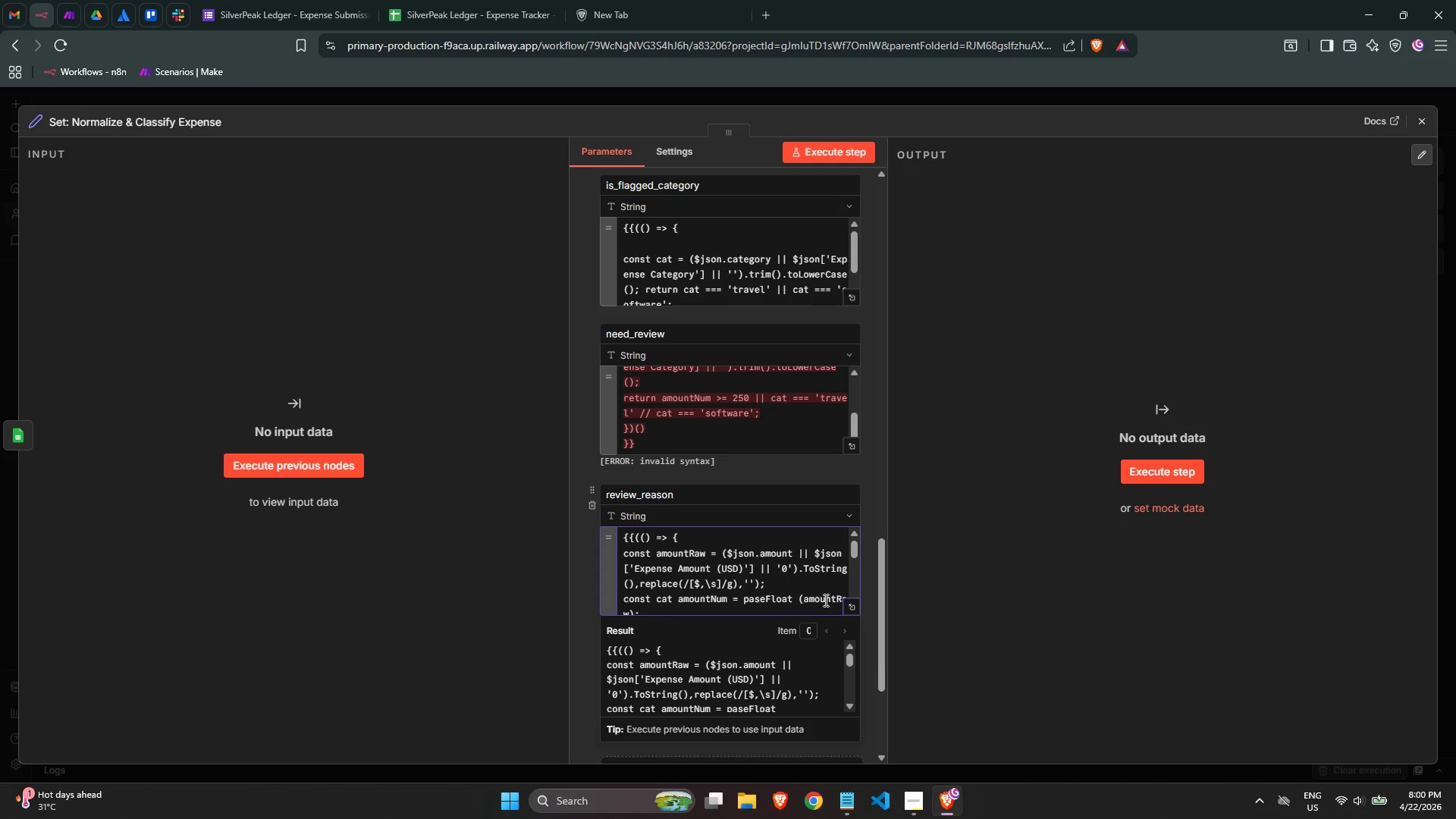 
scroll: coordinate [824, 600], scroll_direction: down, amount: 2.0
 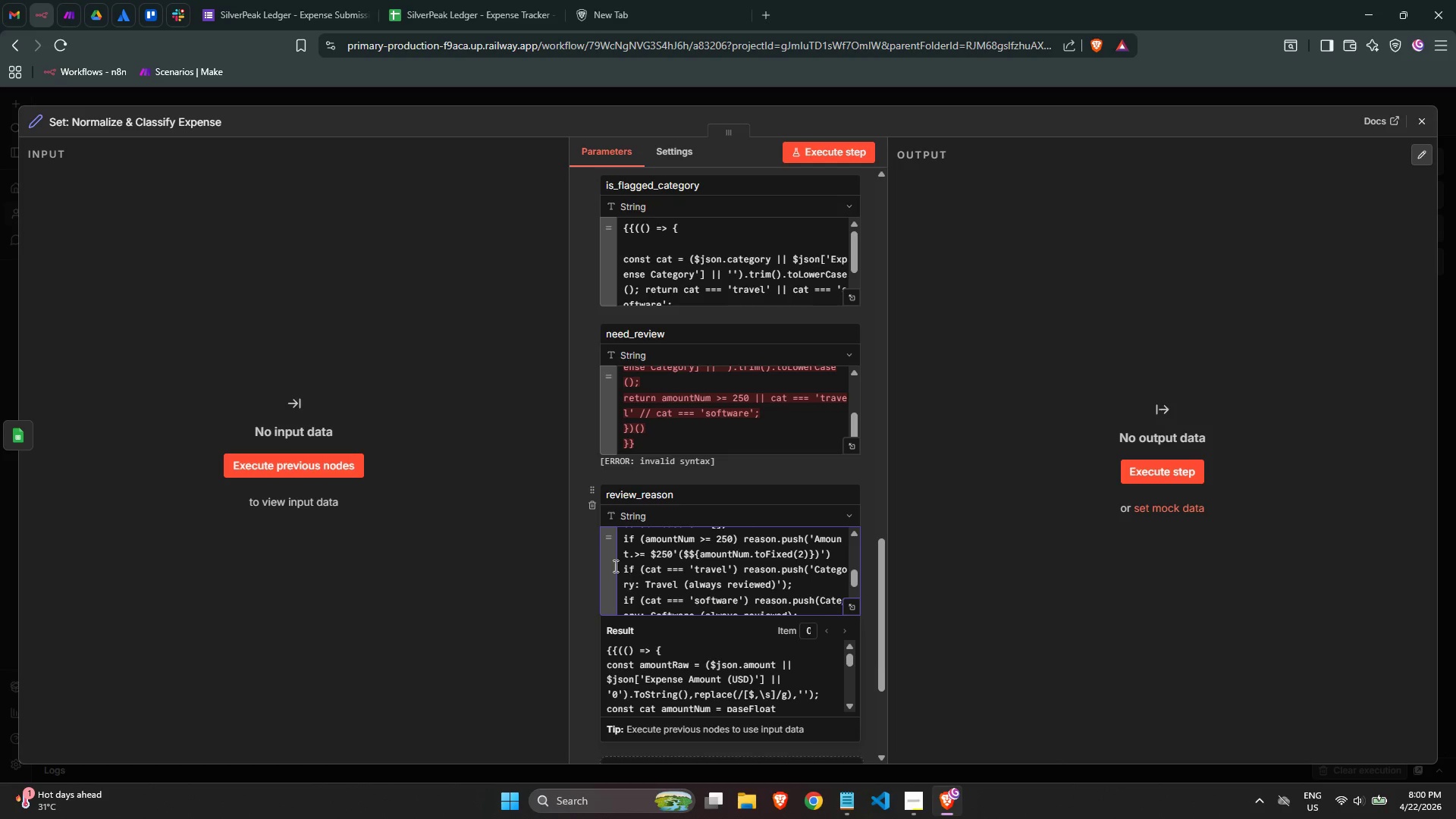 
left_click([592, 562])
 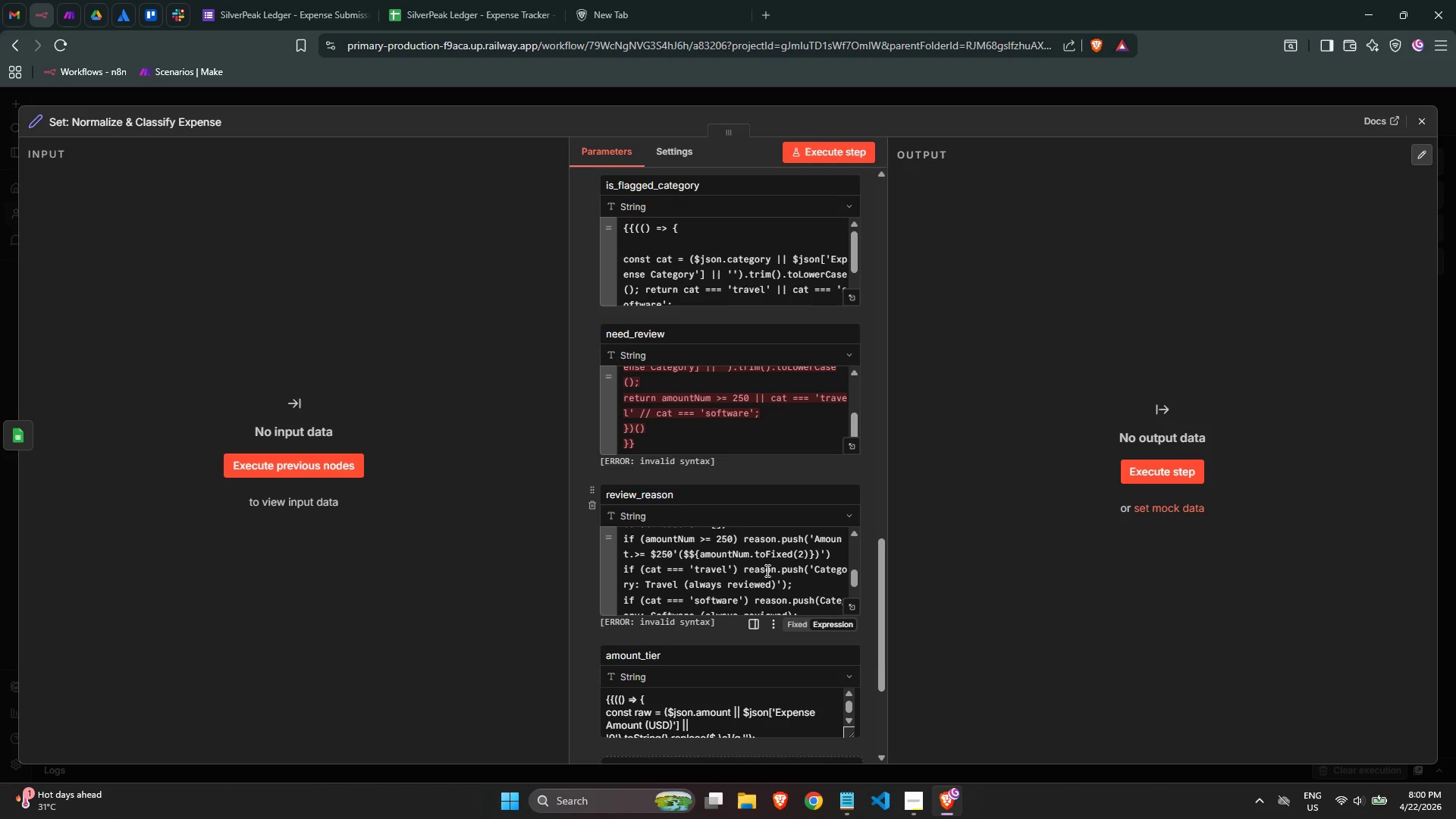 
left_click([766, 571])
 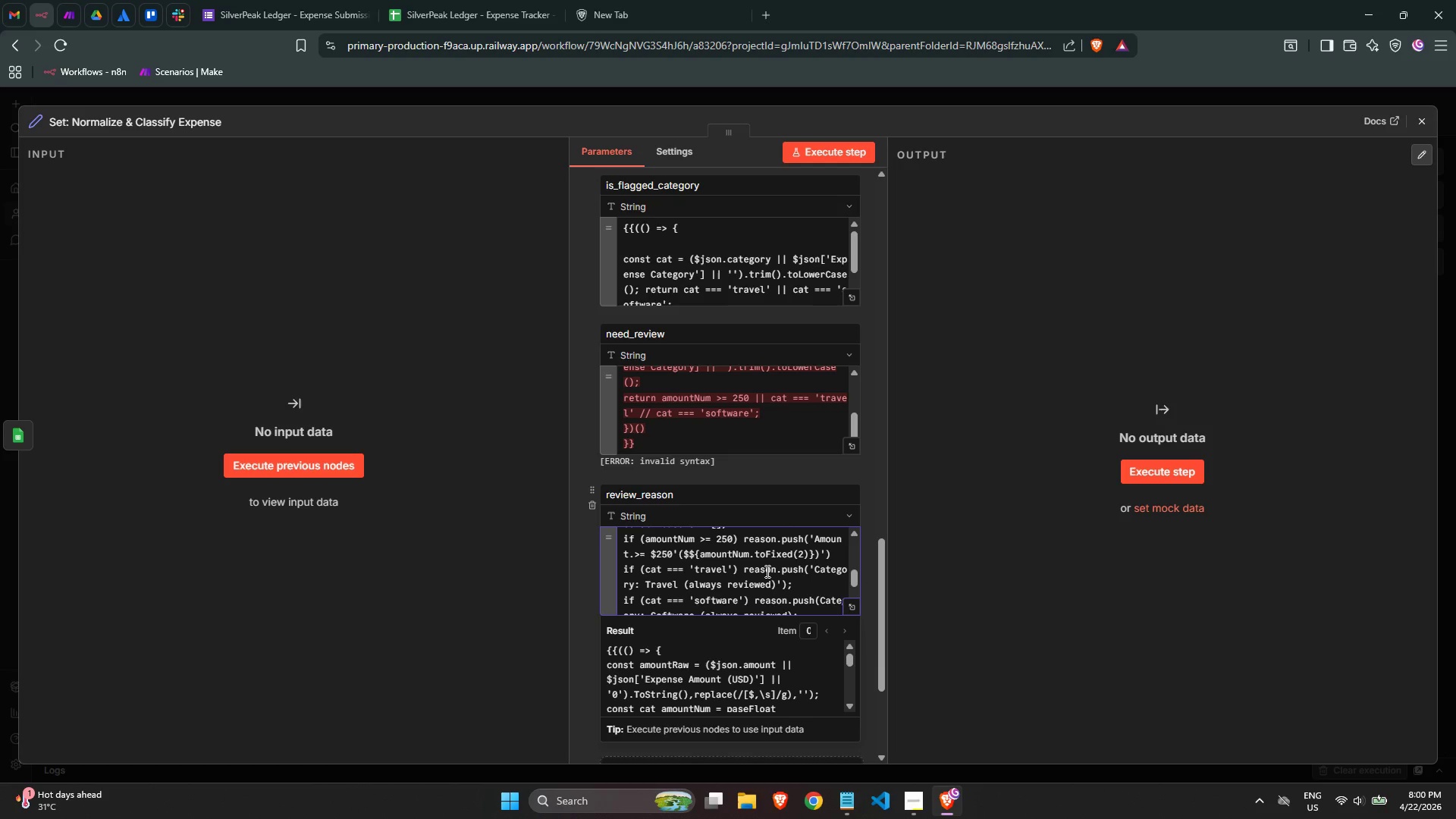 
key(Control+ControlLeft)
 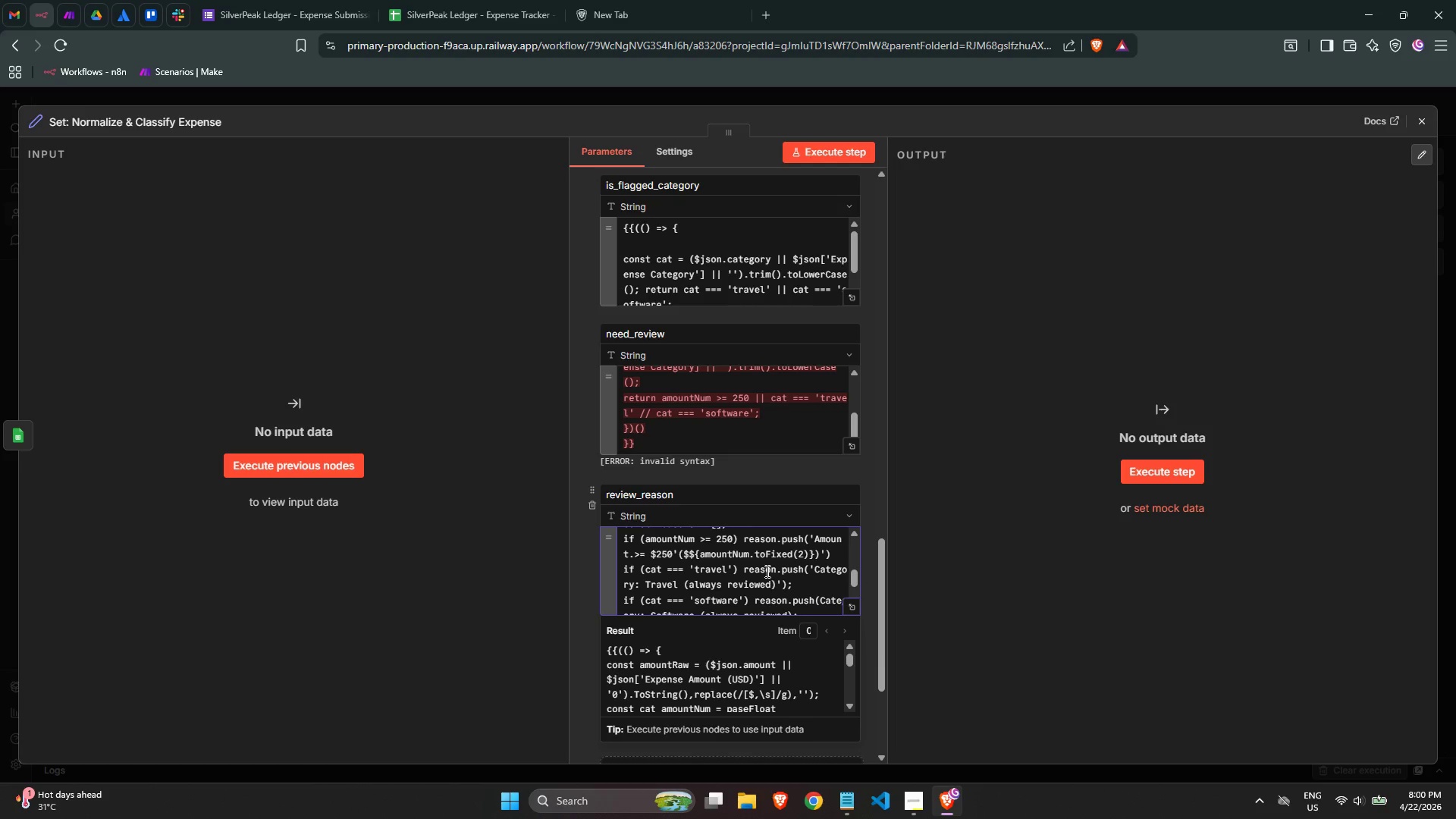 
key(Control+A)
 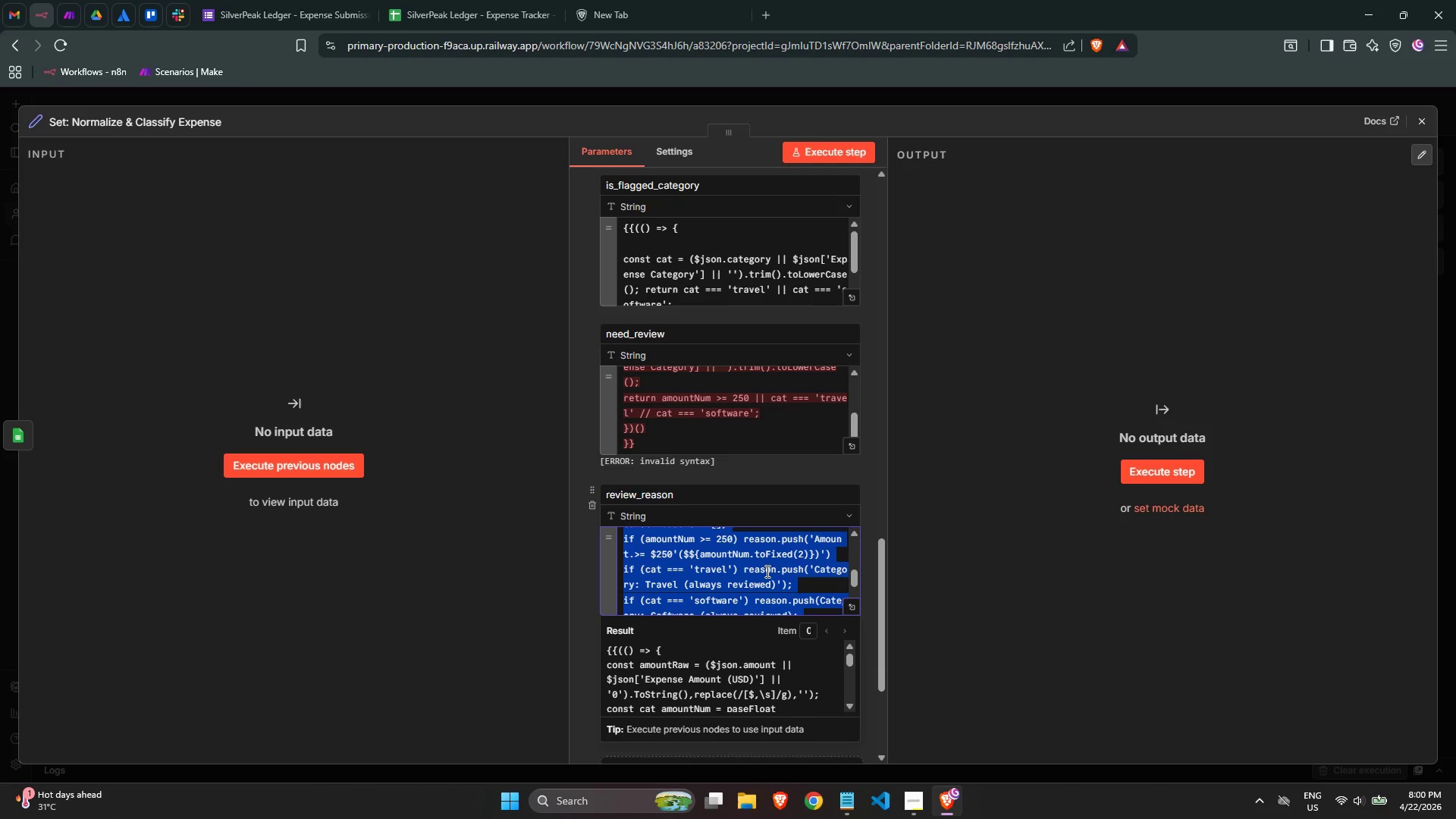 
key(Control+C)
 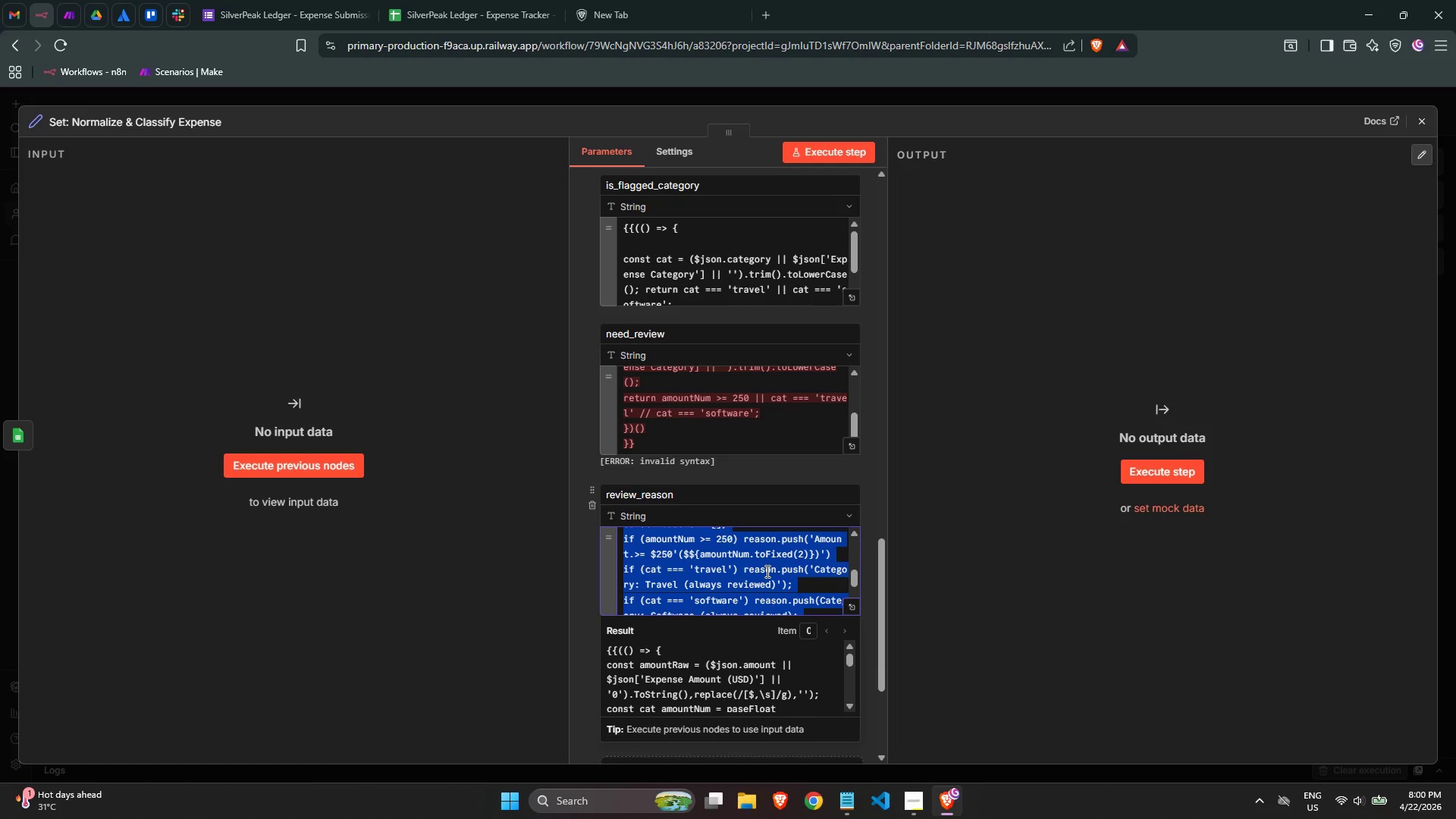 
key(Control+C)
 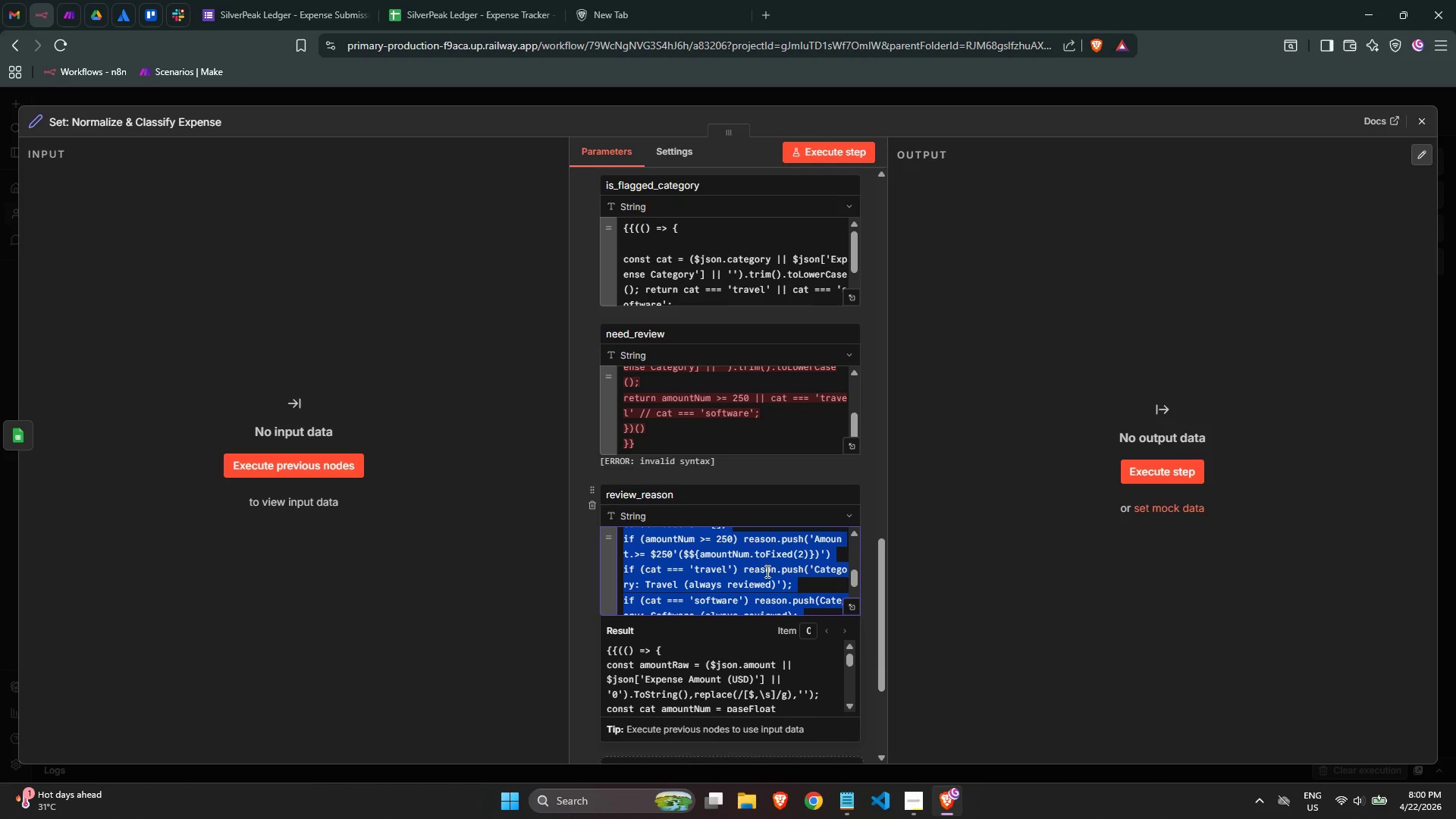 
key(Control+C)
 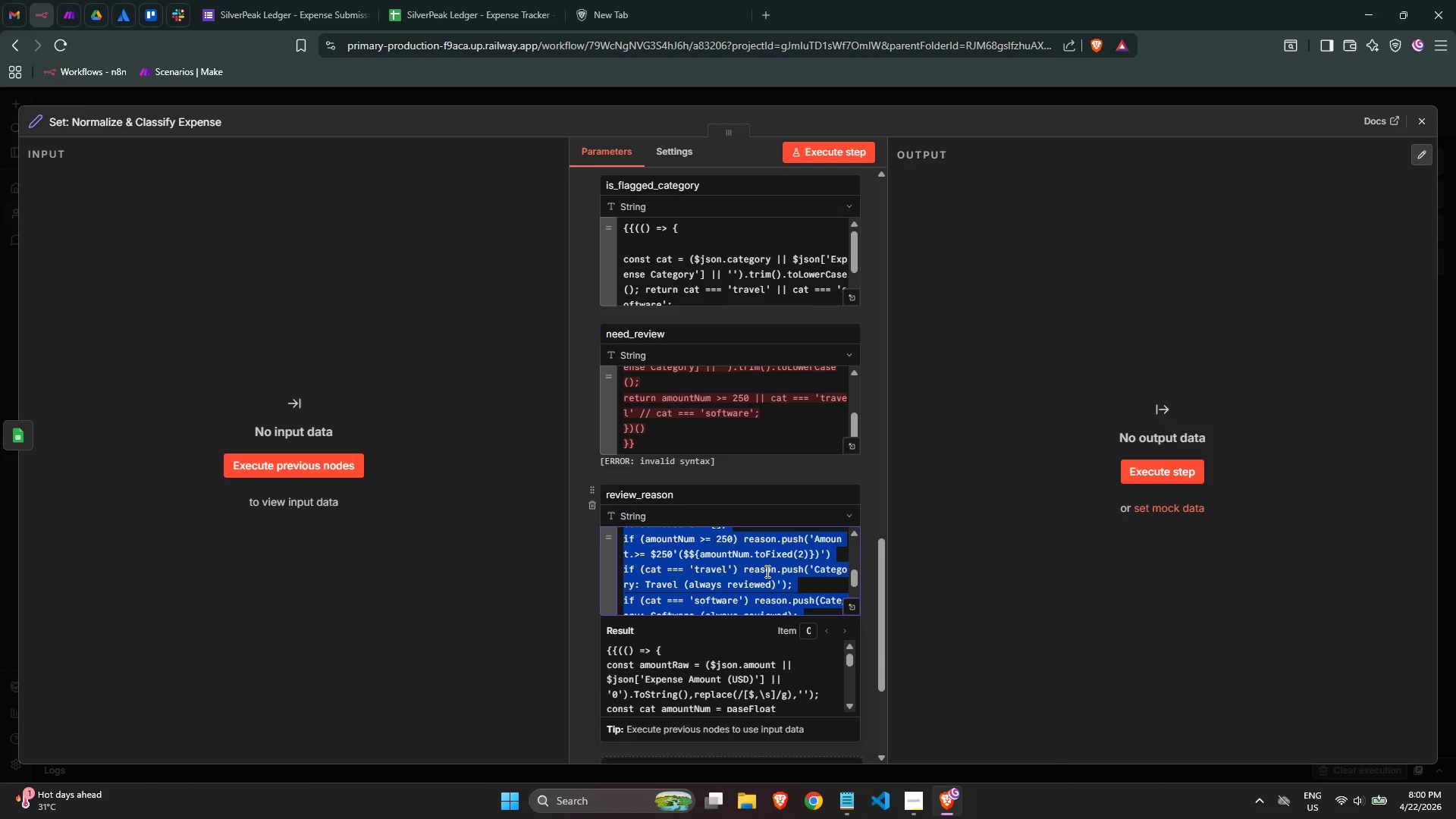 
key(Control+ControlLeft)
 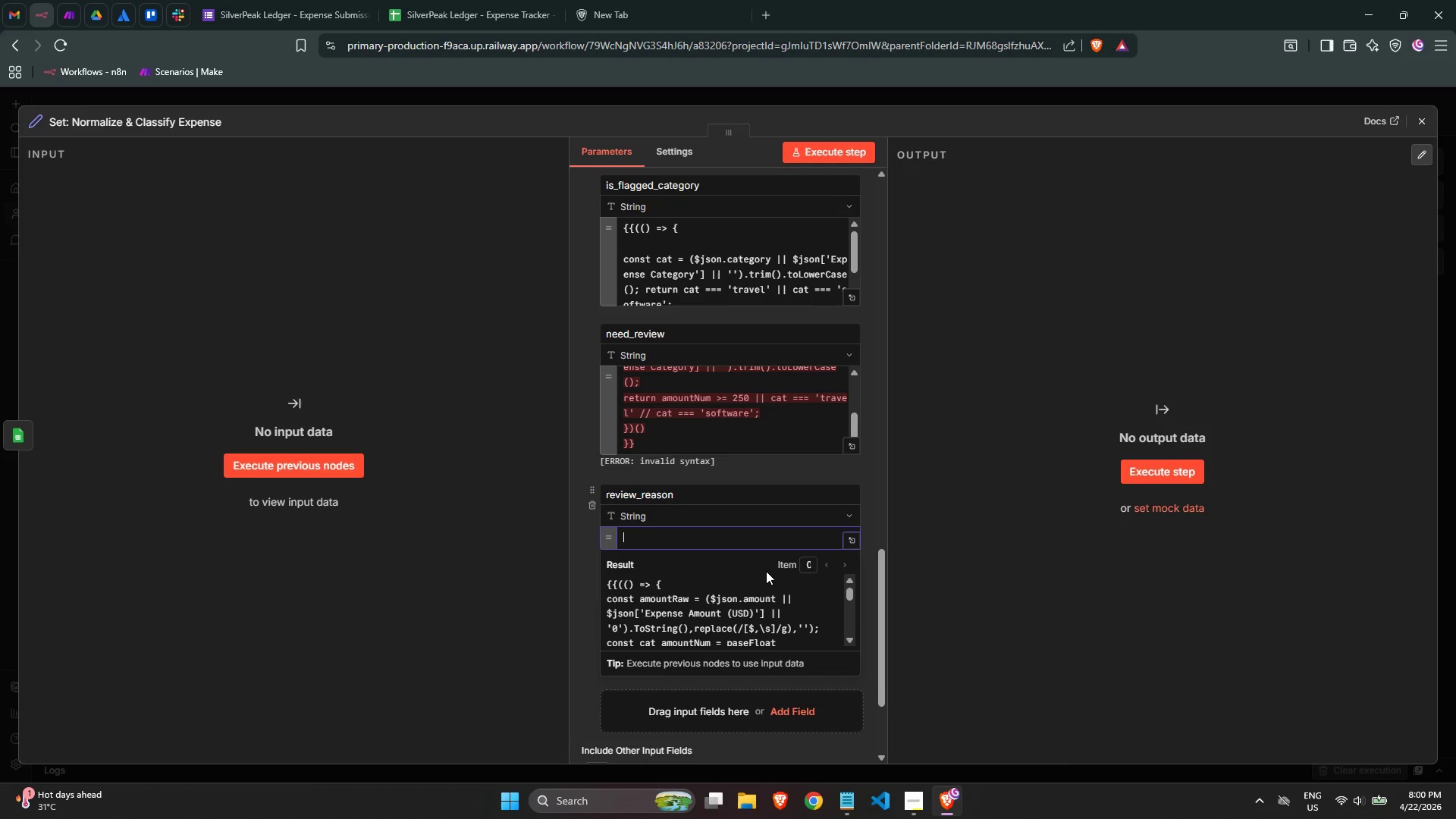 
key(Control+X)
 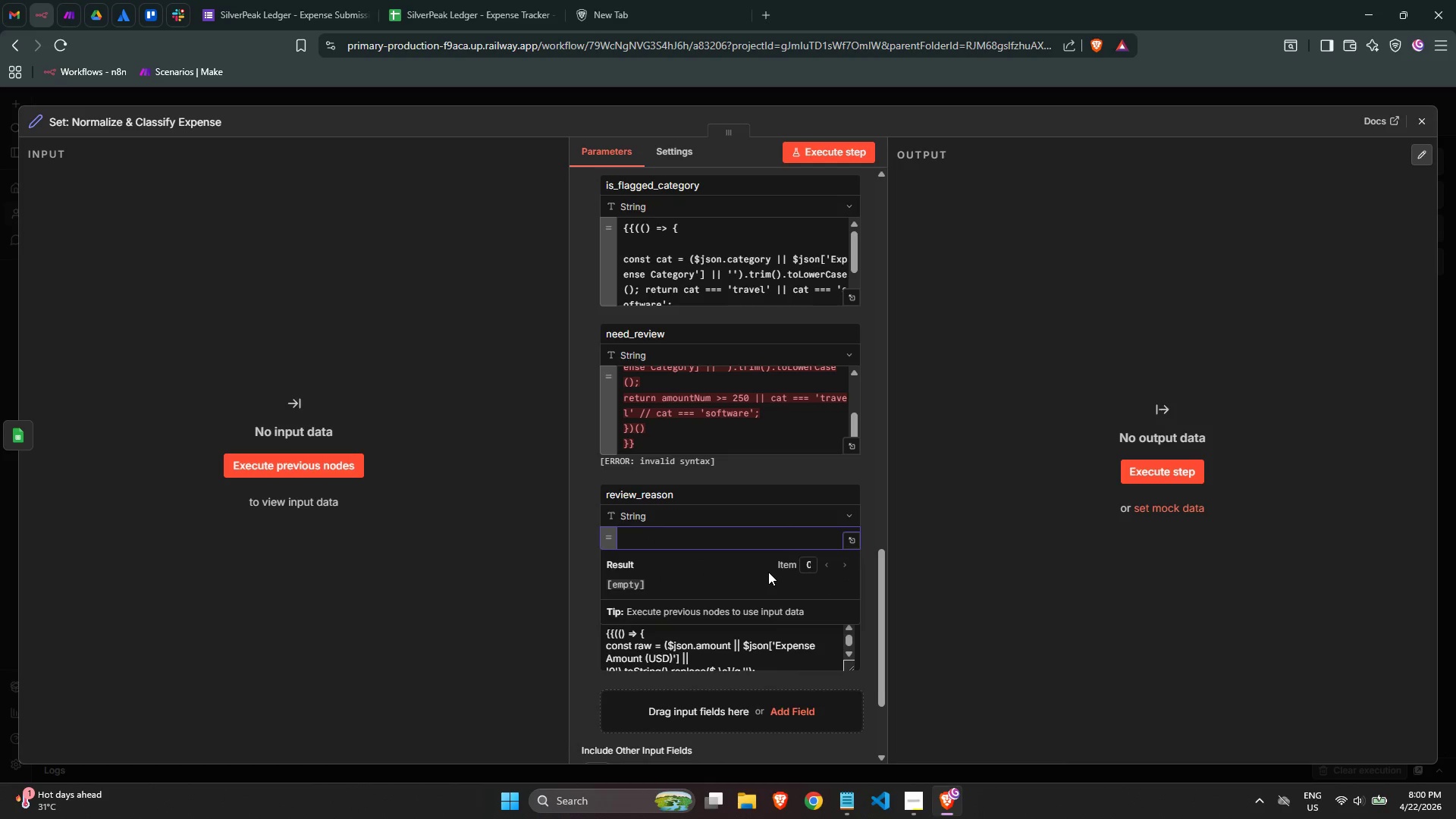 
key(Control+ControlLeft)
 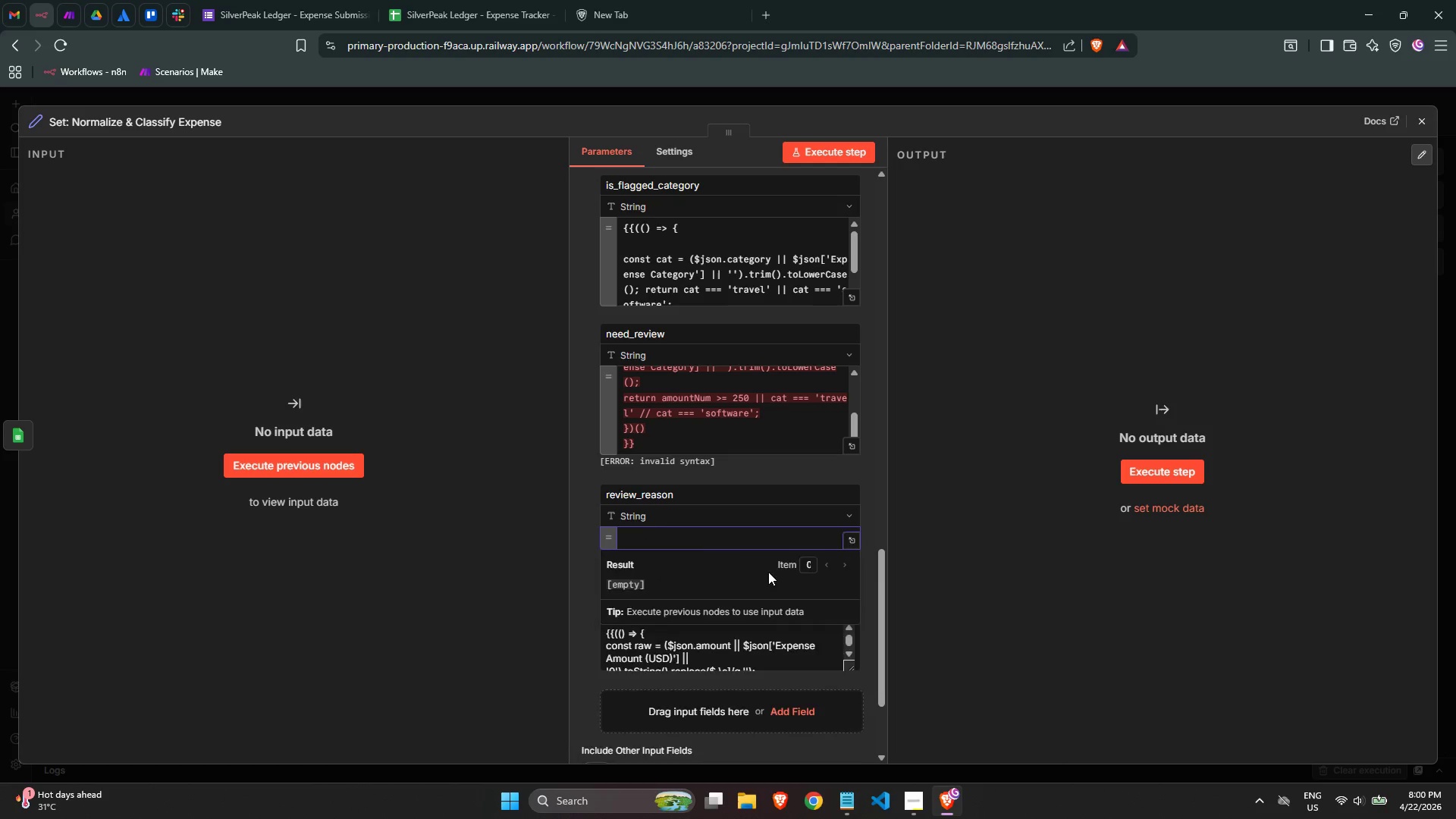 
key(Control+V)
 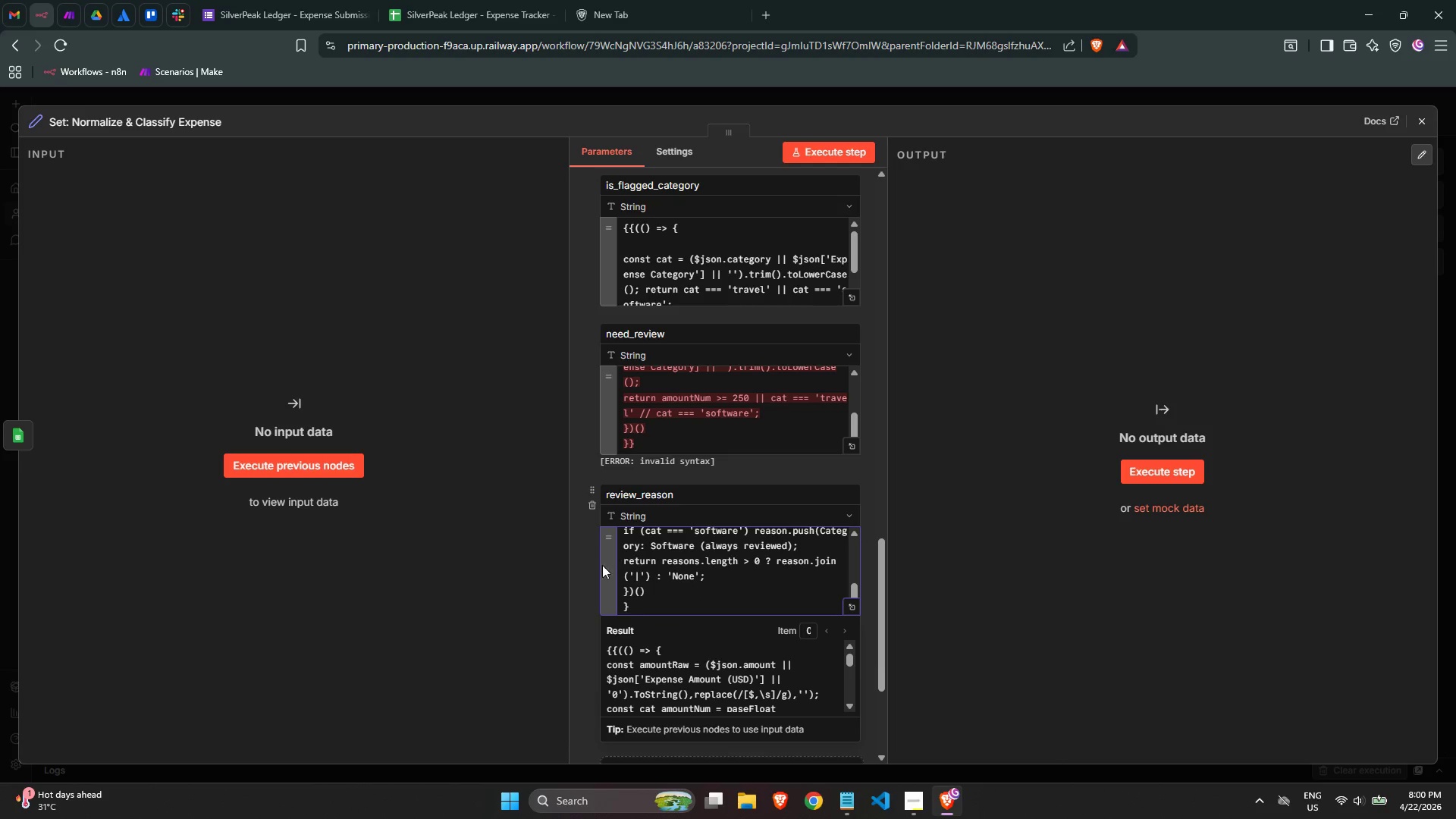 
left_click([586, 560])
 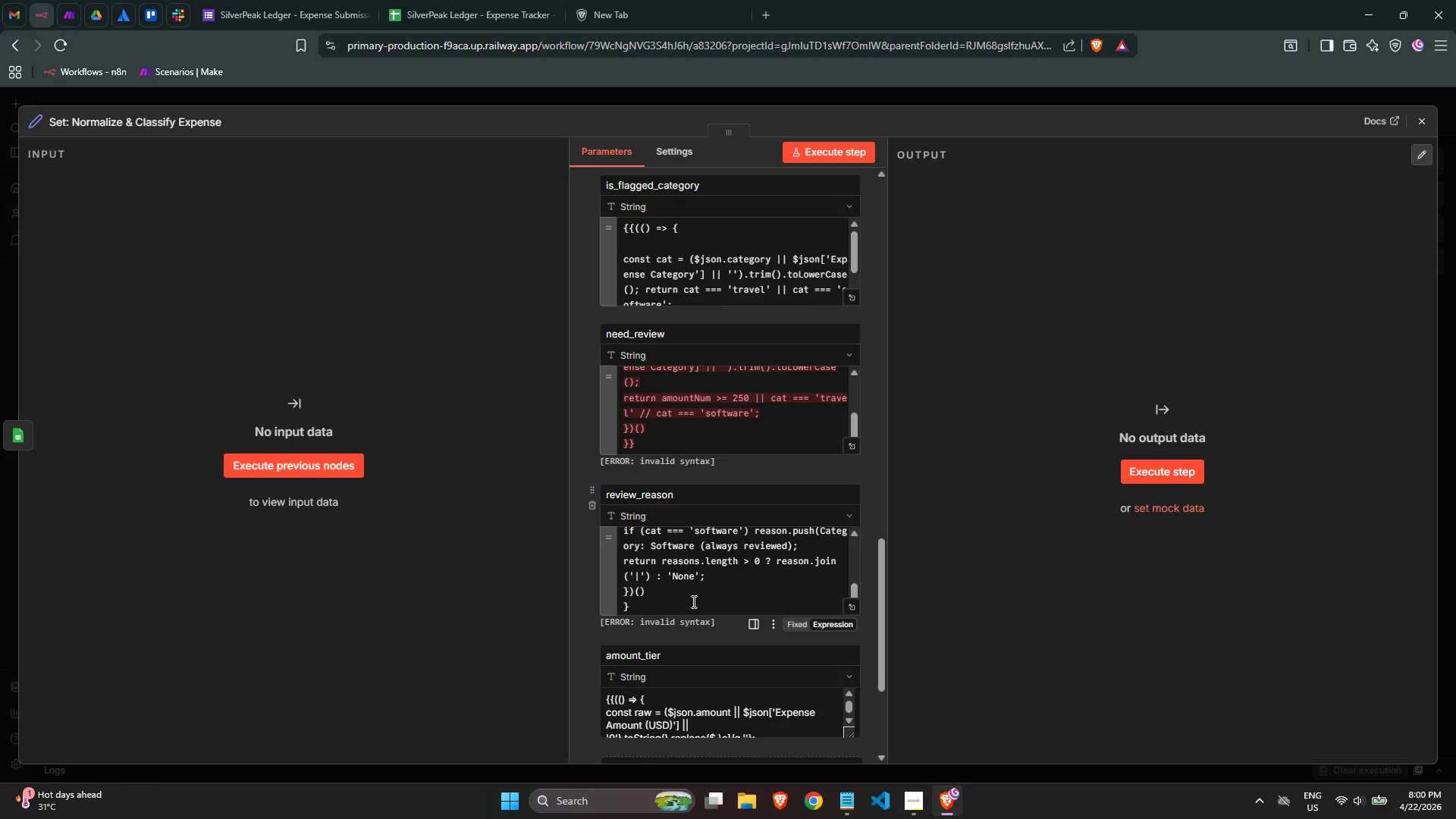 
left_click([730, 586])
 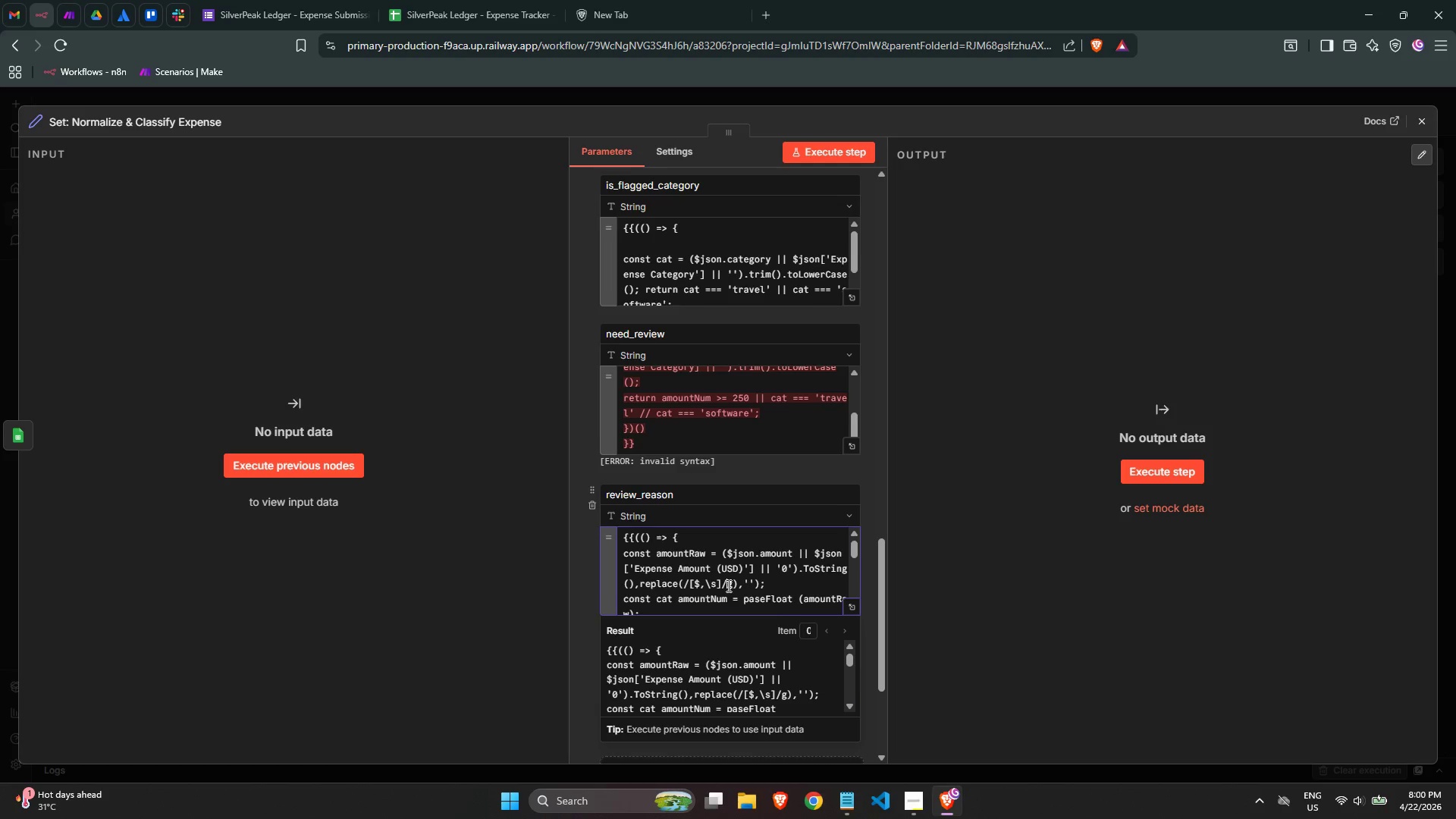 
scroll: coordinate [727, 585], scroll_direction: up, amount: 5.0
 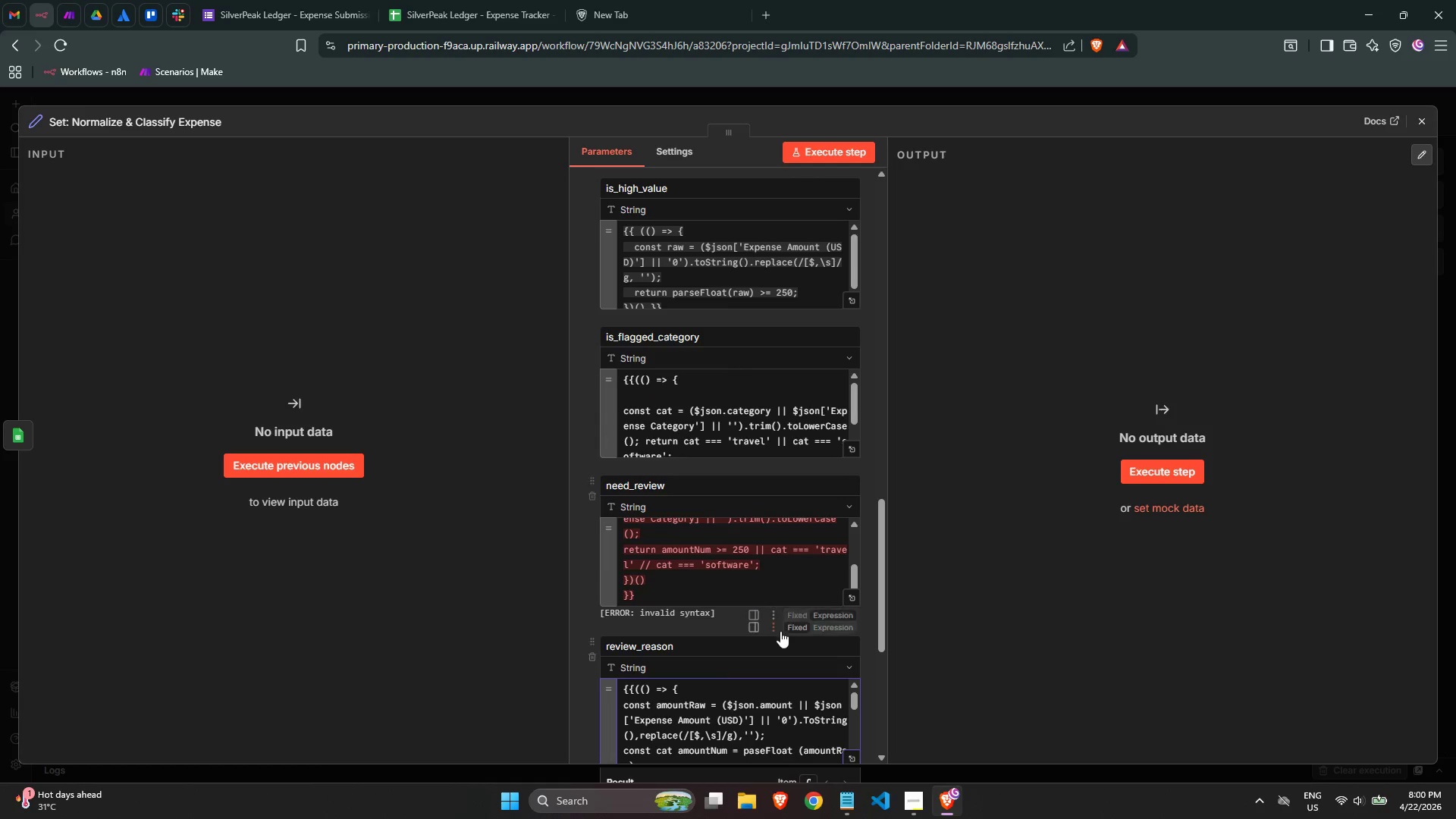 
key(Control+A)
 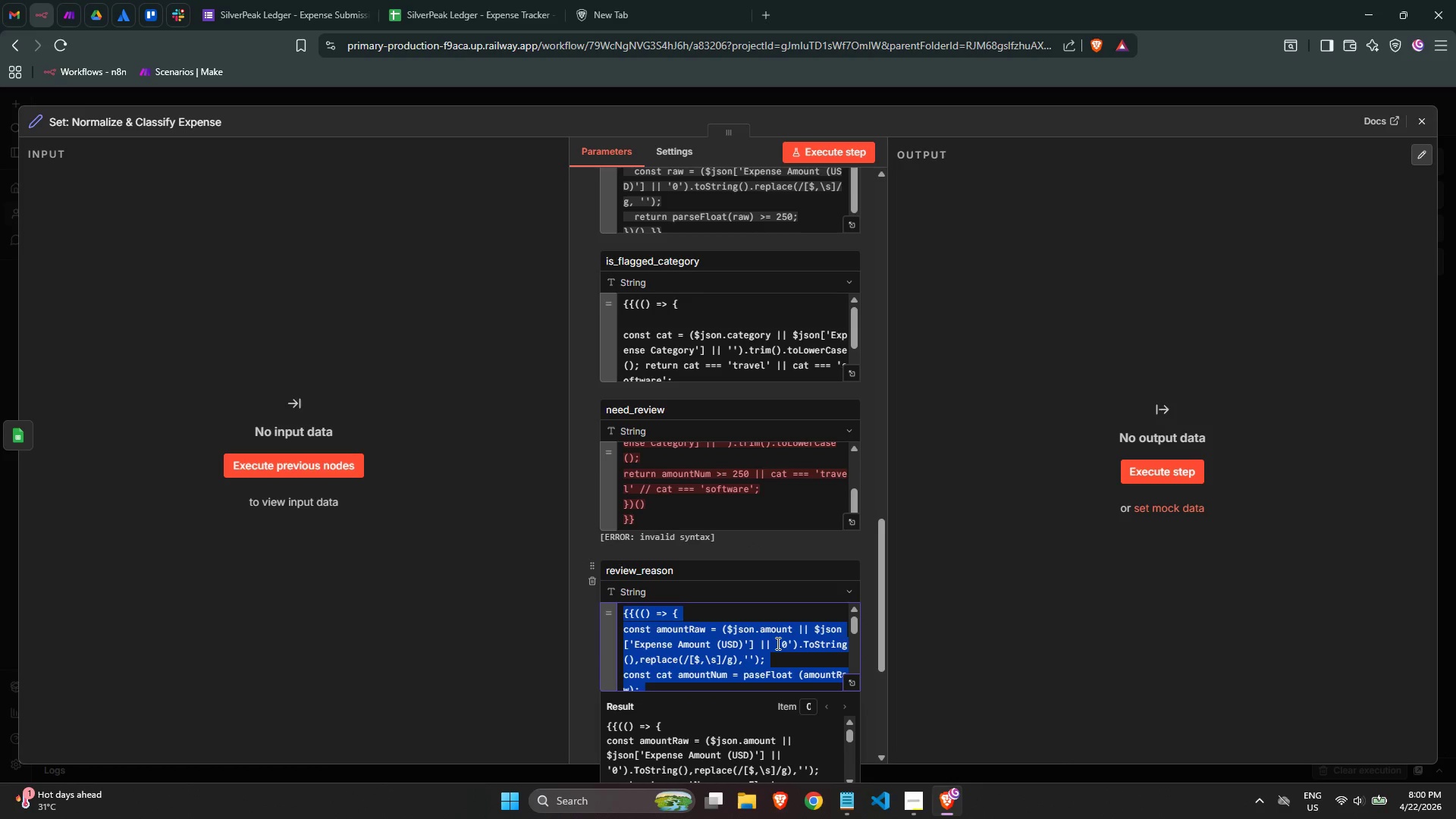 
scroll: coordinate [777, 642], scroll_direction: down, amount: 1.0
 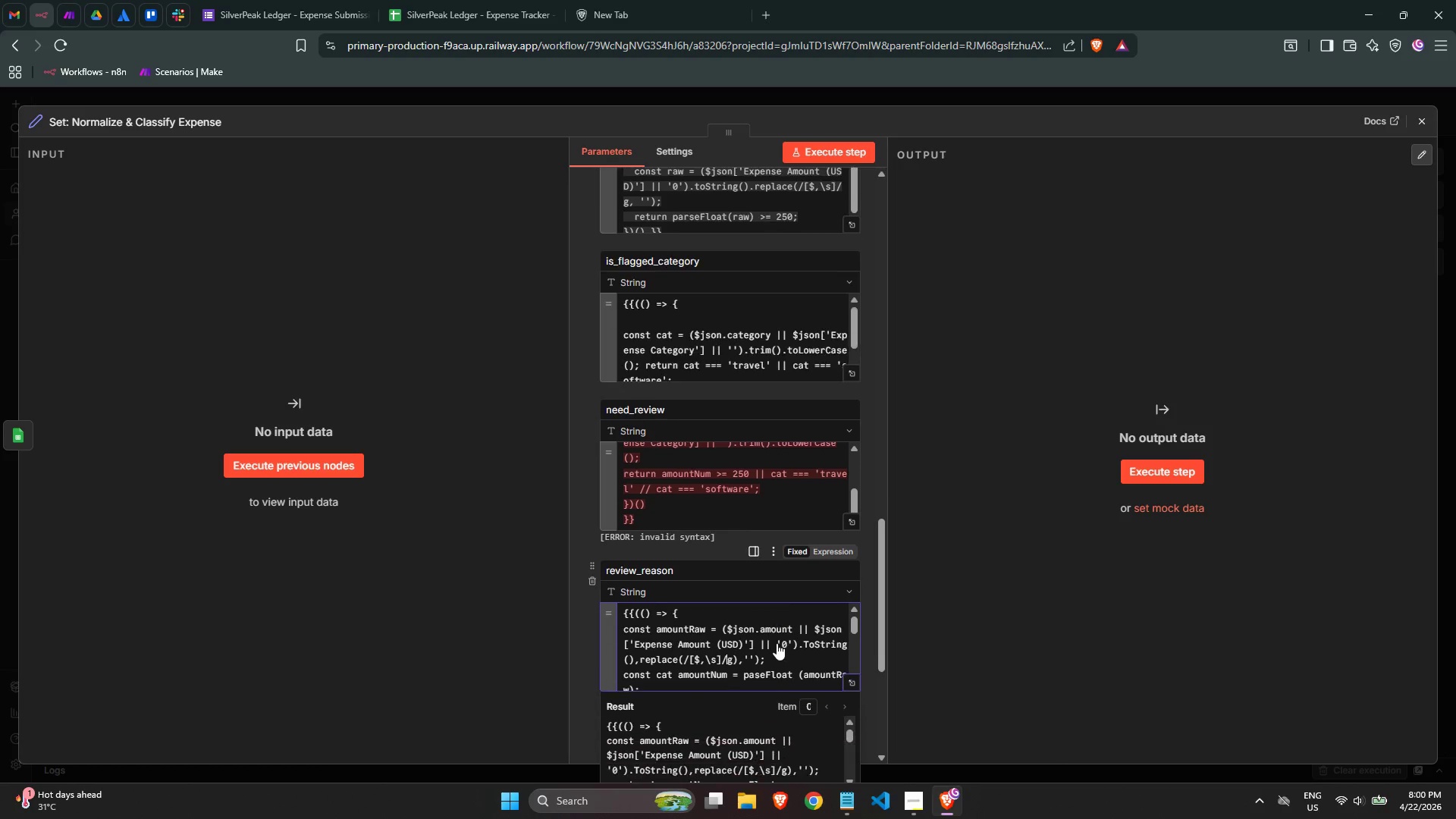 
key(Control+ControlLeft)
 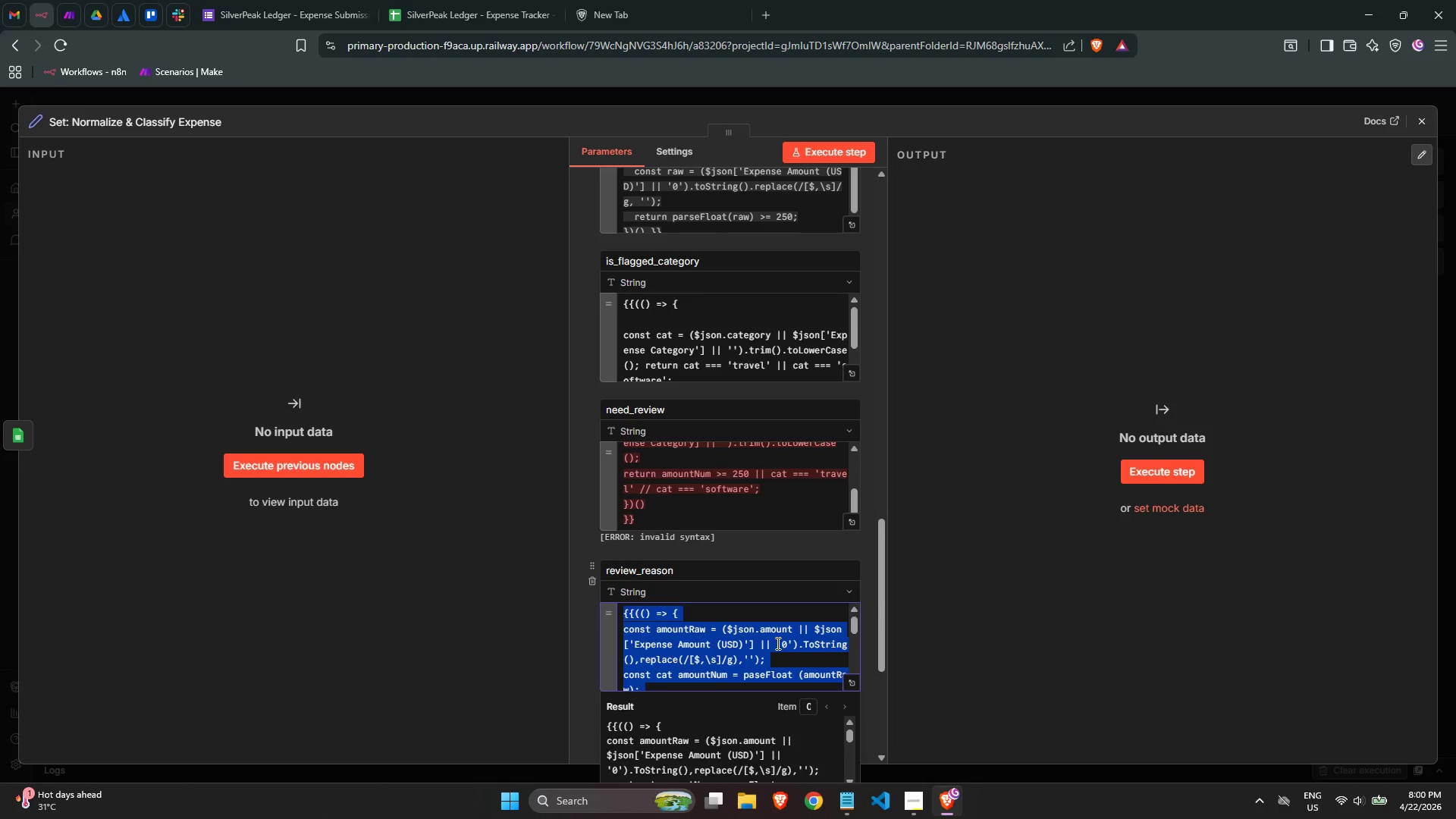 
key(Control+X)
 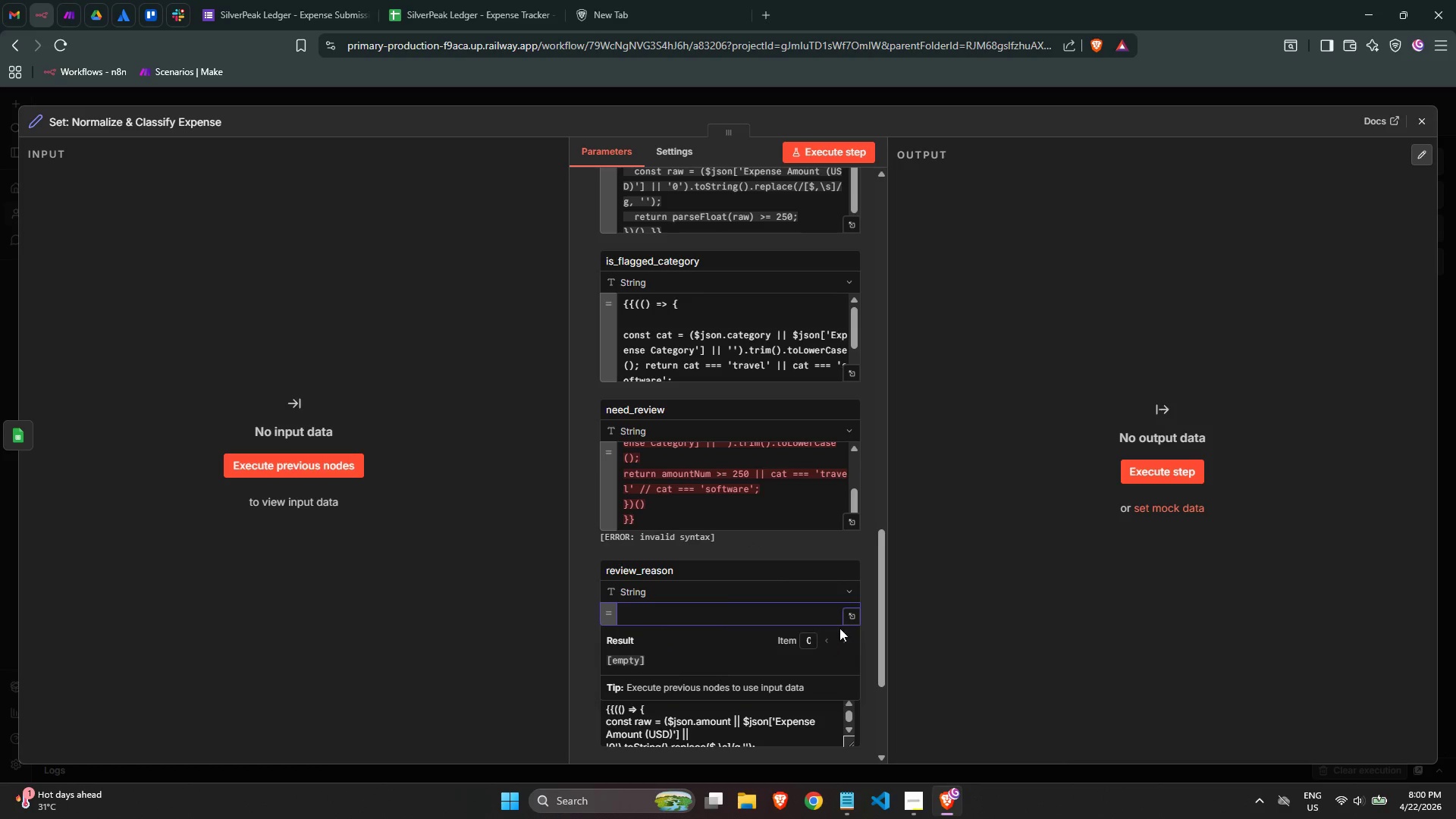 
left_click([846, 622])
 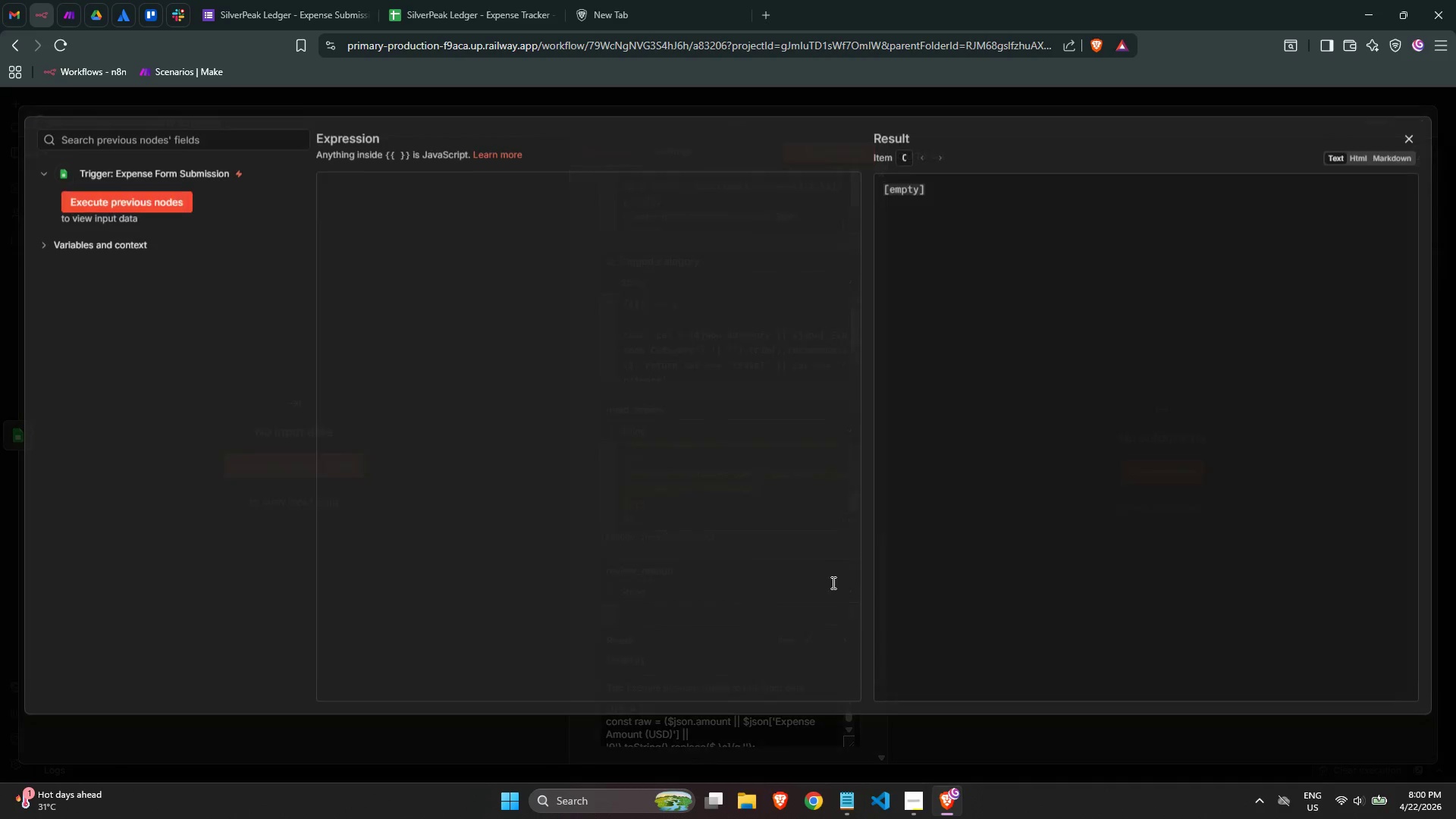 
left_click([672, 463])
 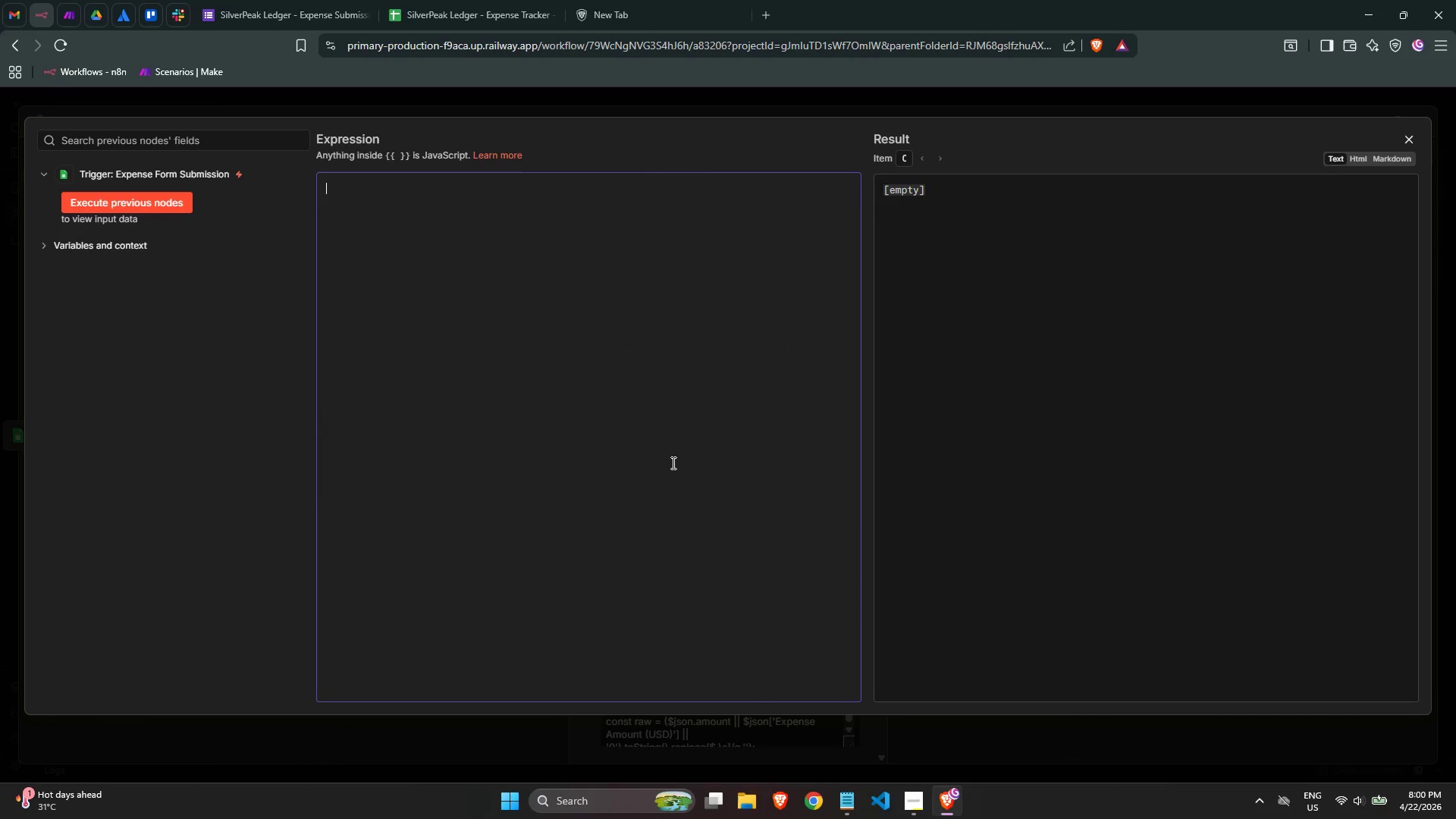 
key(Control+ControlLeft)
 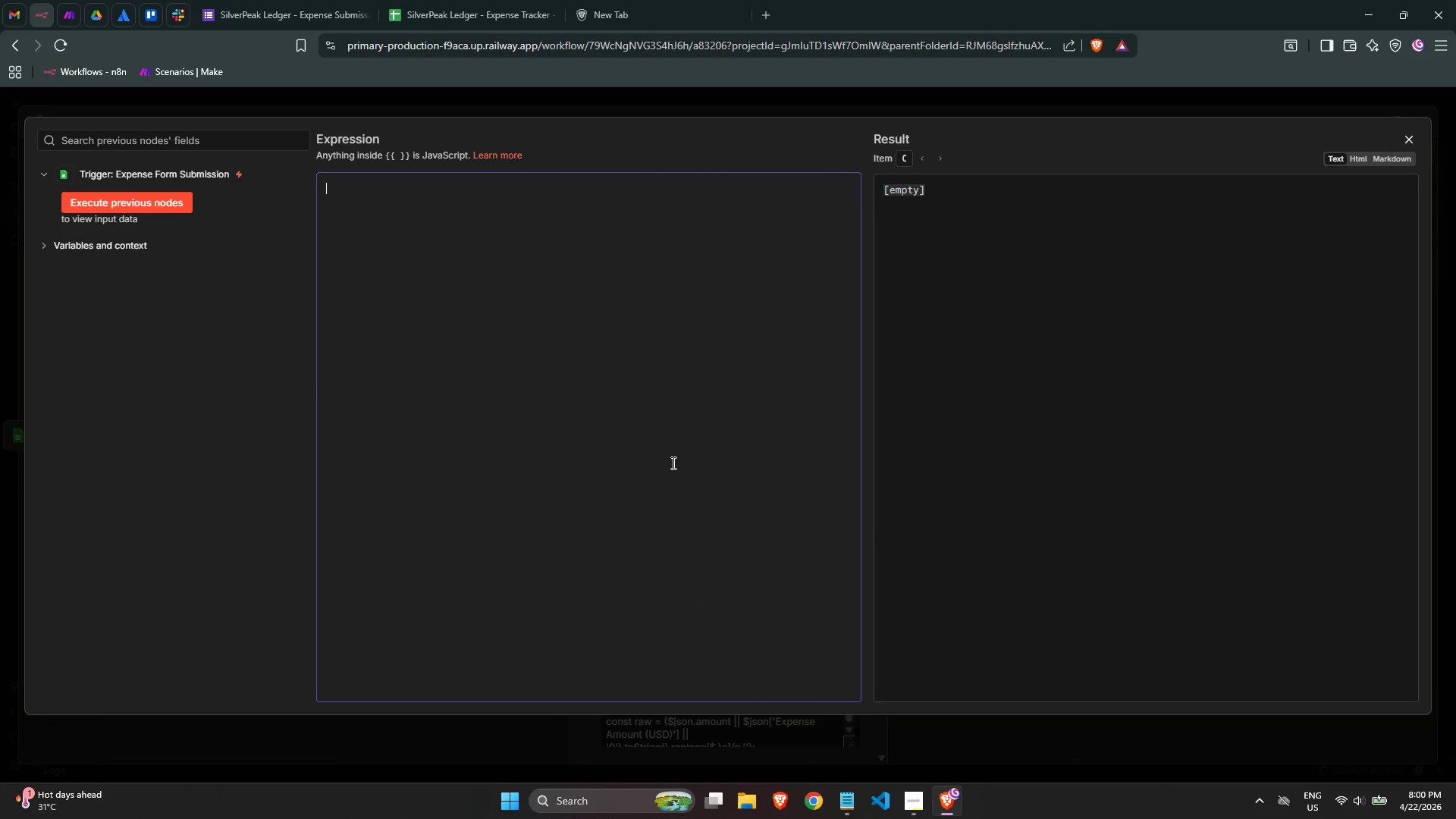 
key(Control+S)
 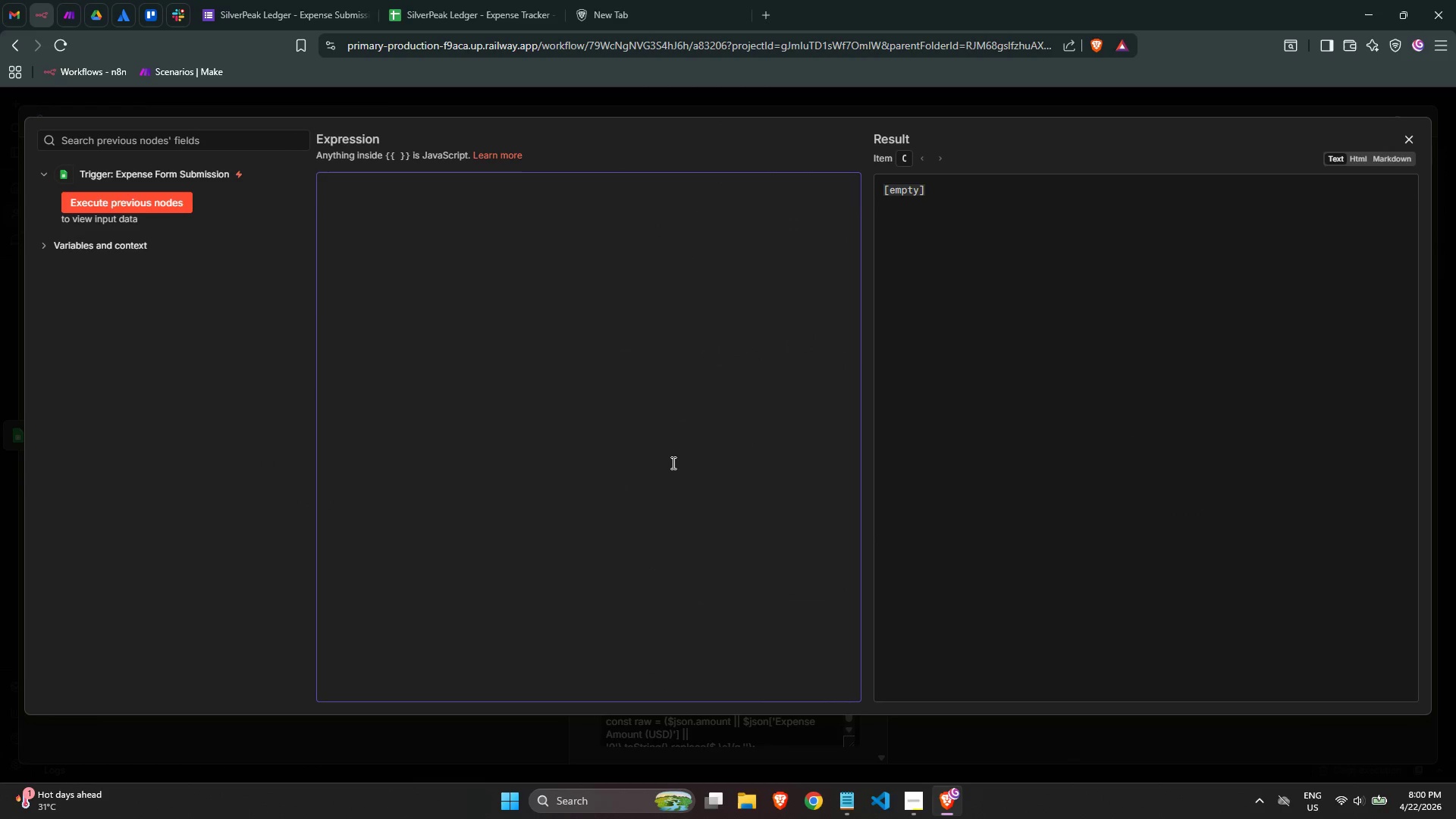 
key(Control+ControlLeft)
 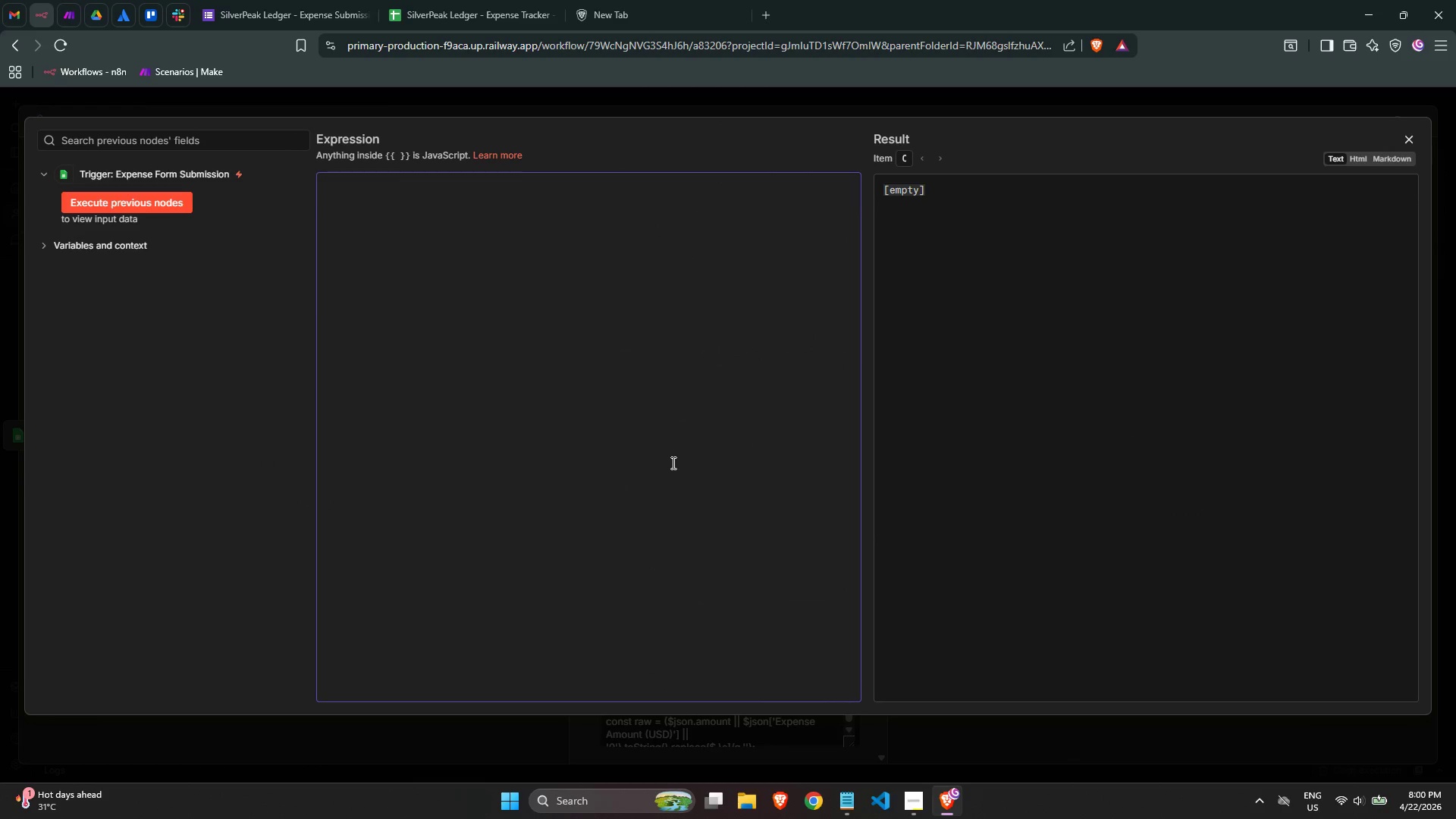 
key(Control+V)
 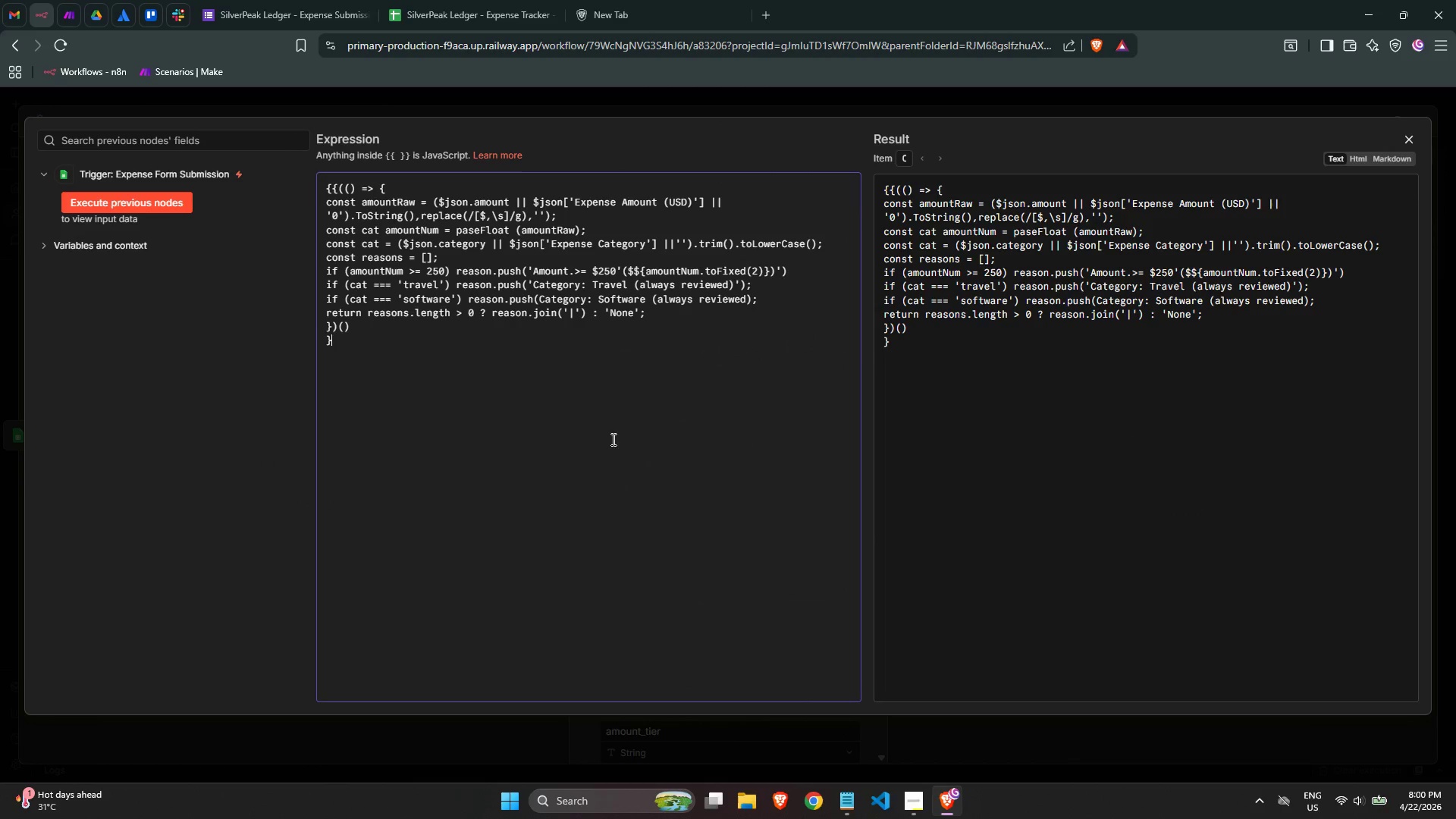 
key(Shift+BracketRight)
 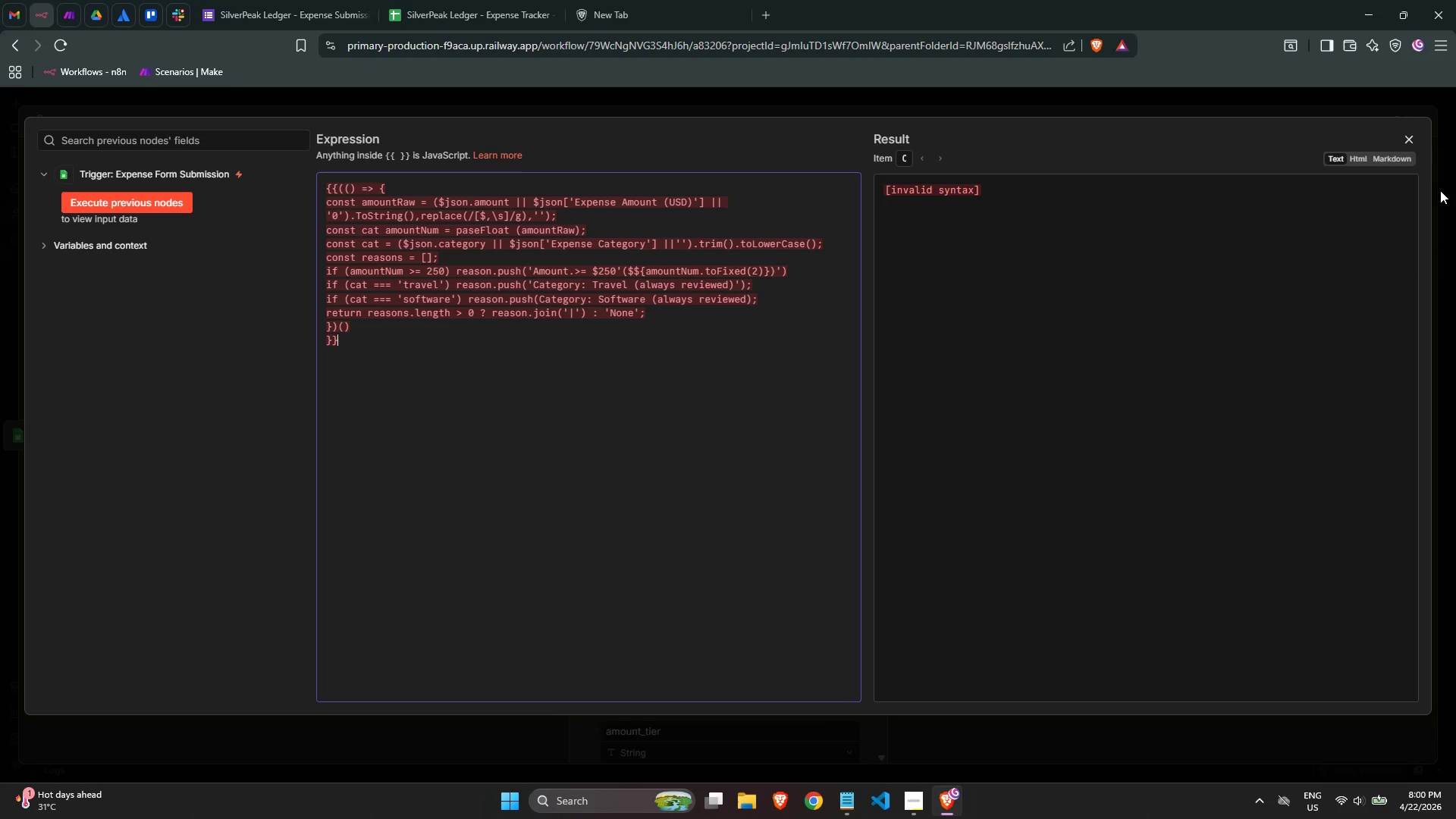 
left_click([1409, 146])
 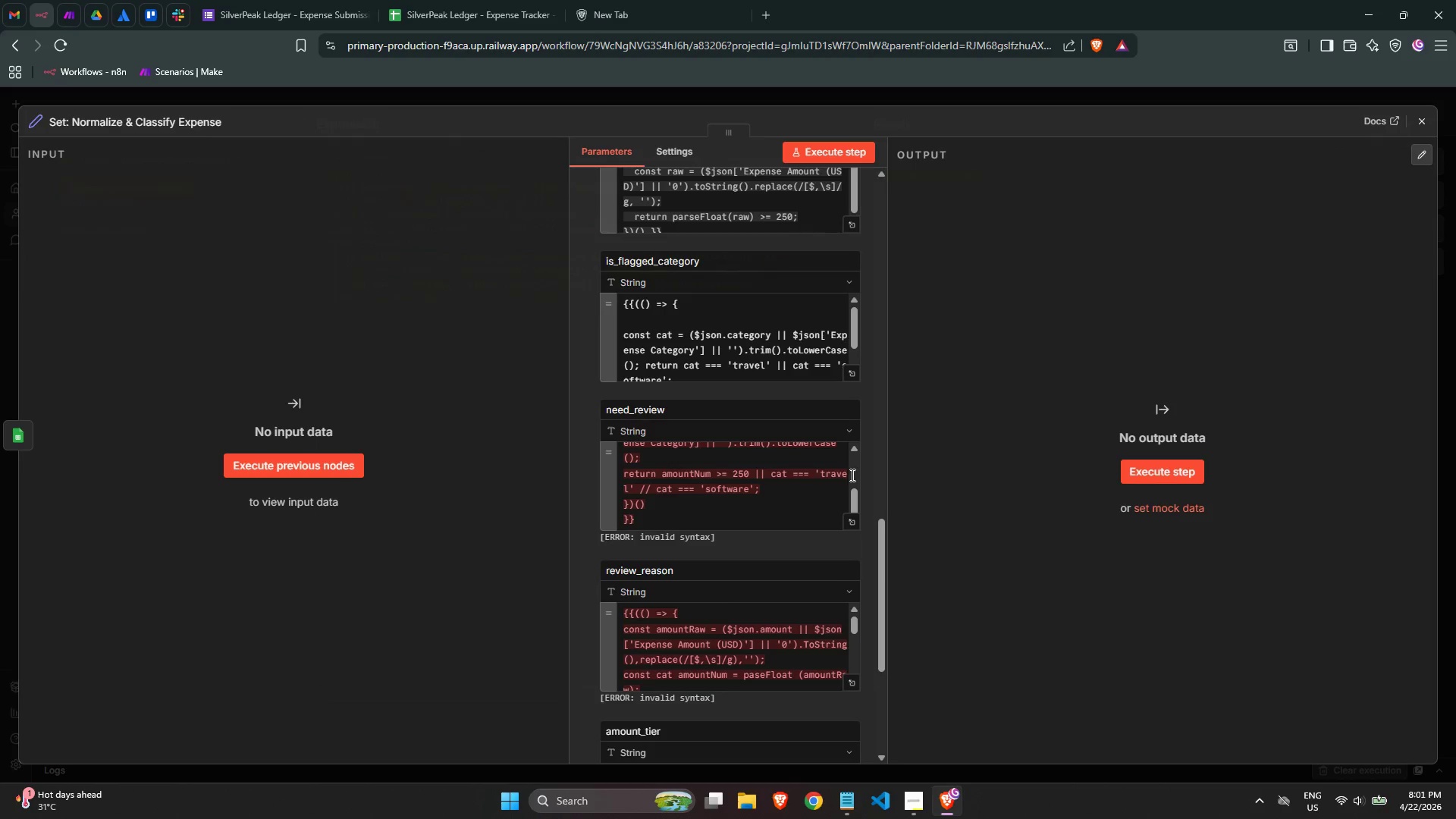 
scroll: coordinate [741, 607], scroll_direction: down, amount: 5.0
 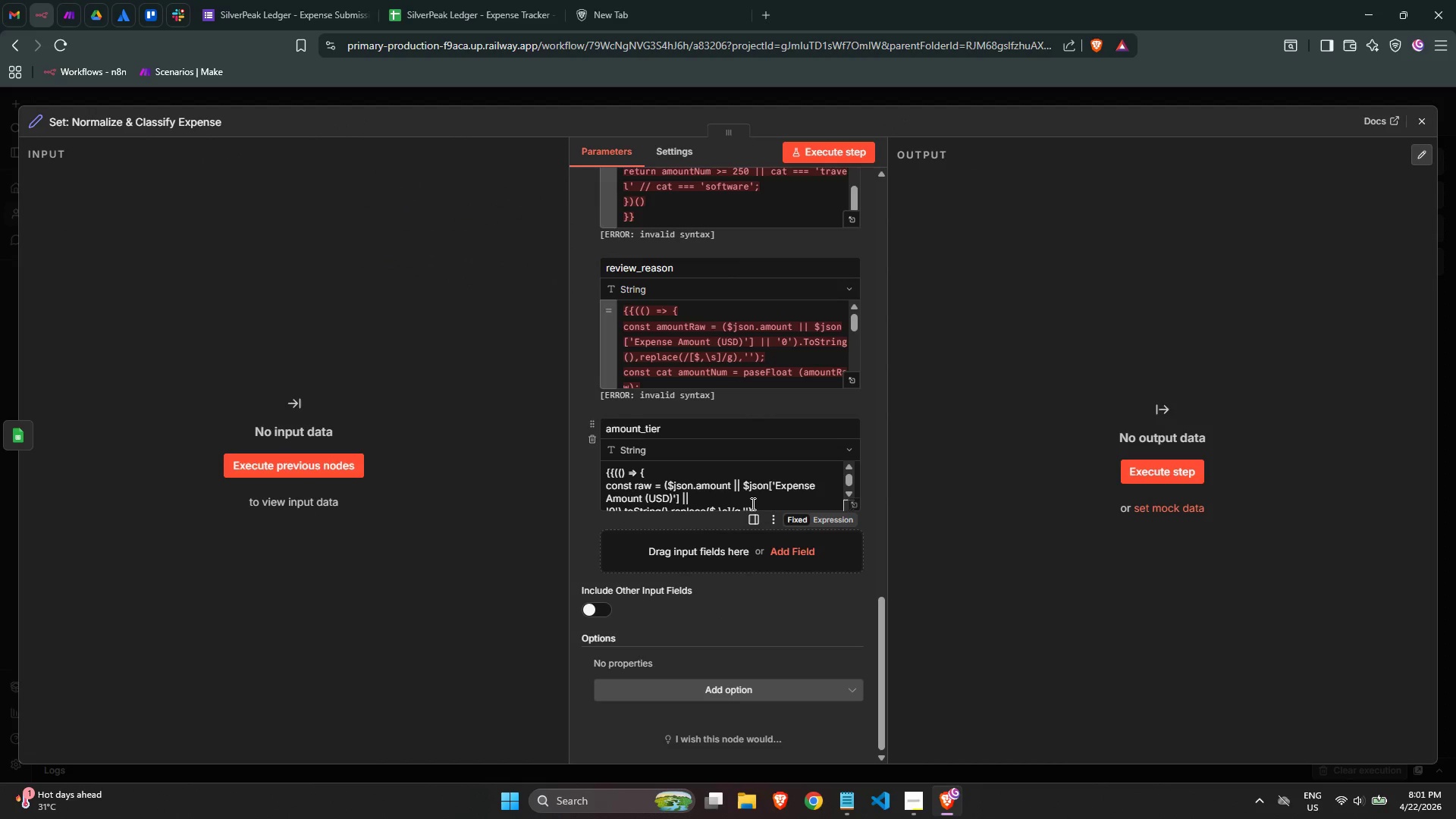 
left_click([751, 503])
 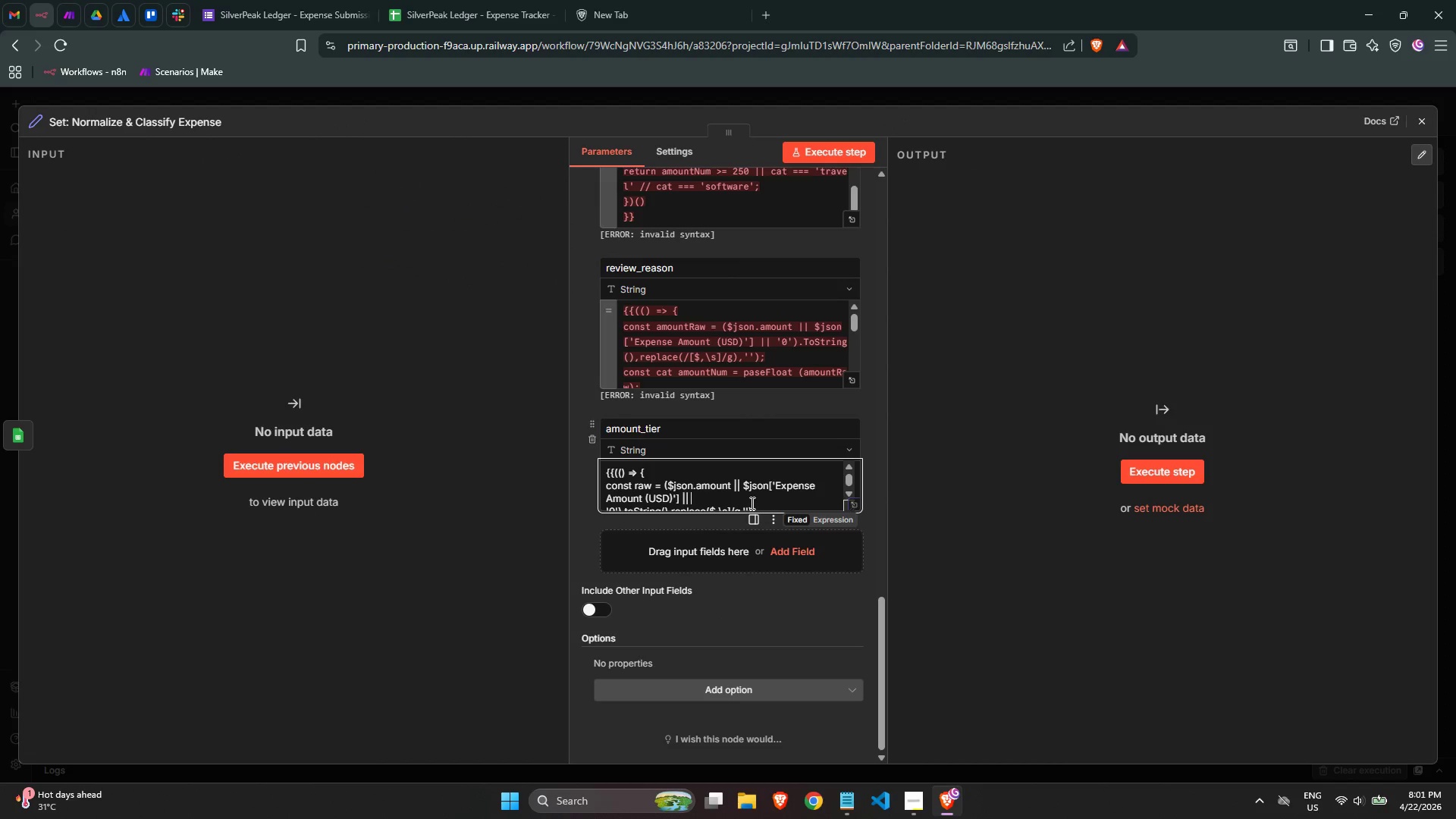 
key(Control+ControlLeft)
 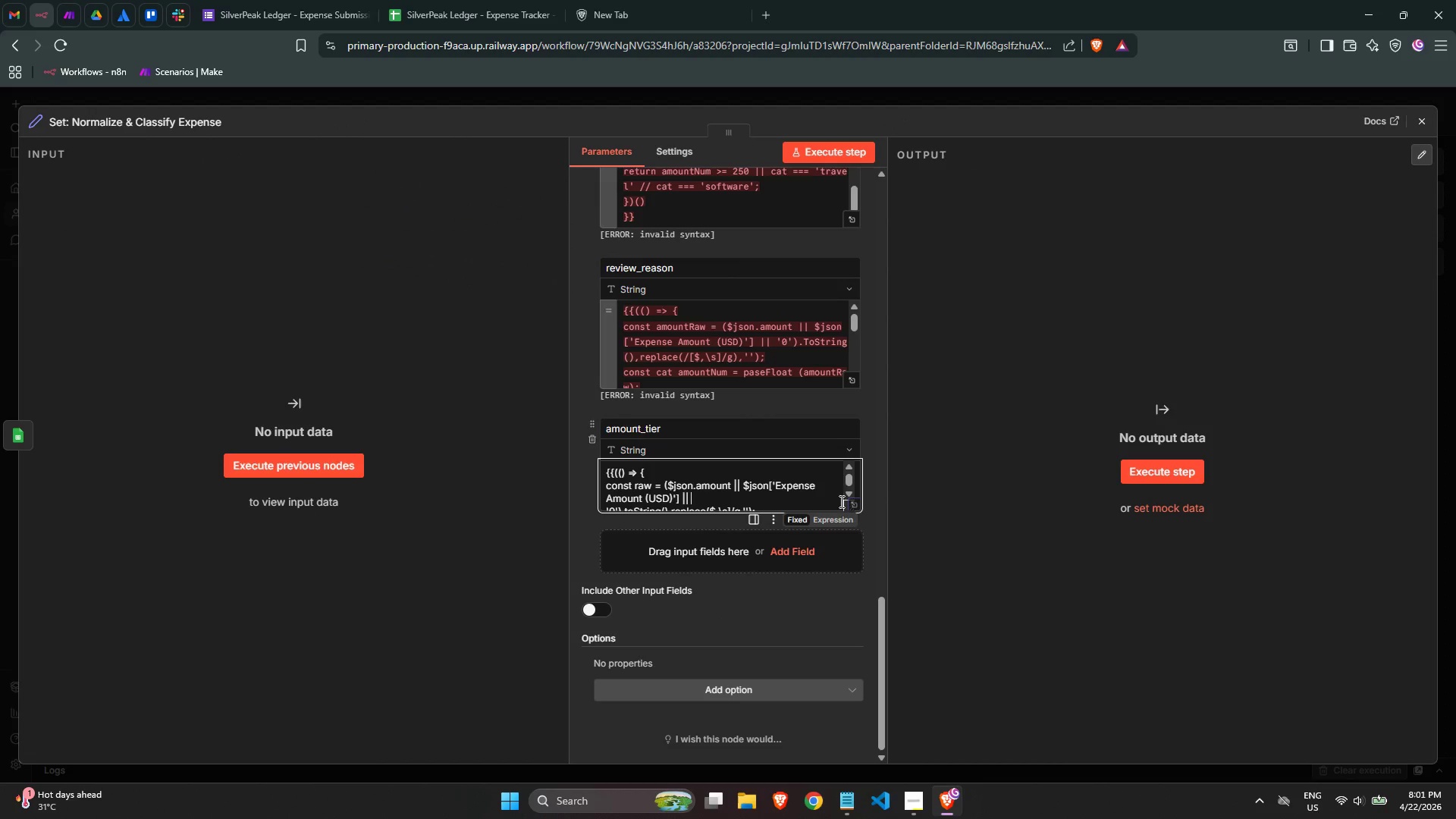 
left_click([852, 502])
 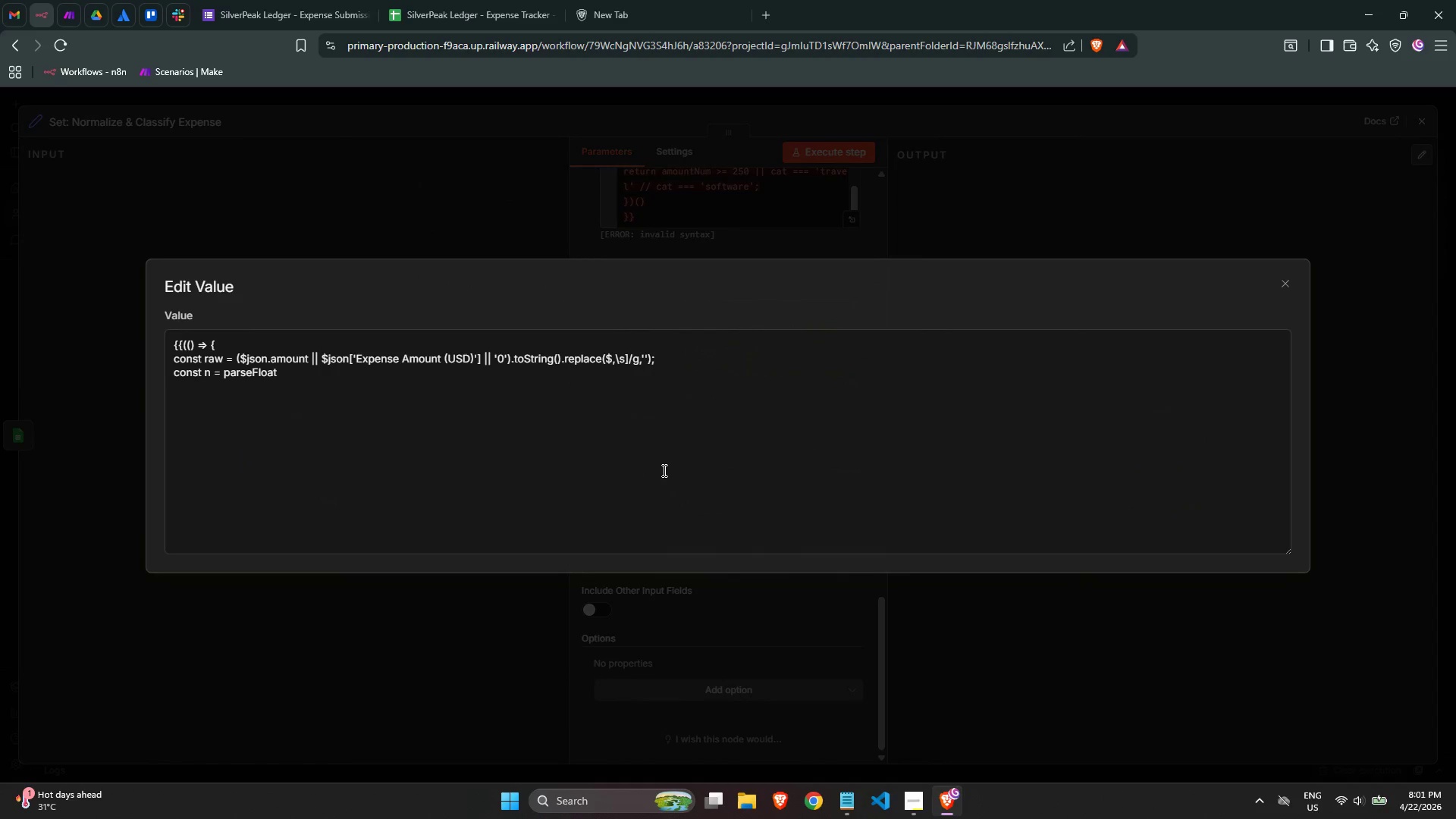 
left_click([602, 453])
 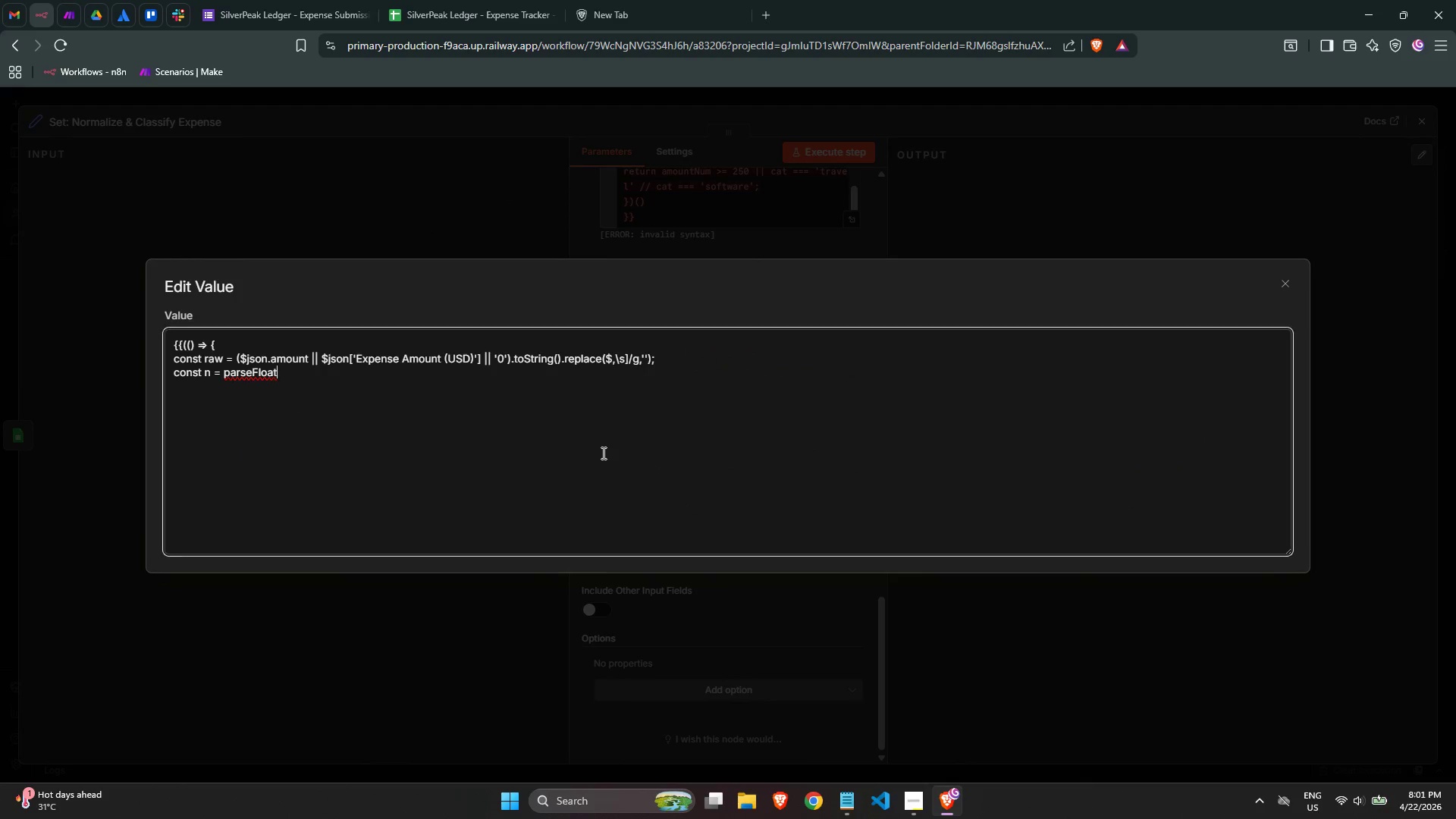 
key(Control+S)
 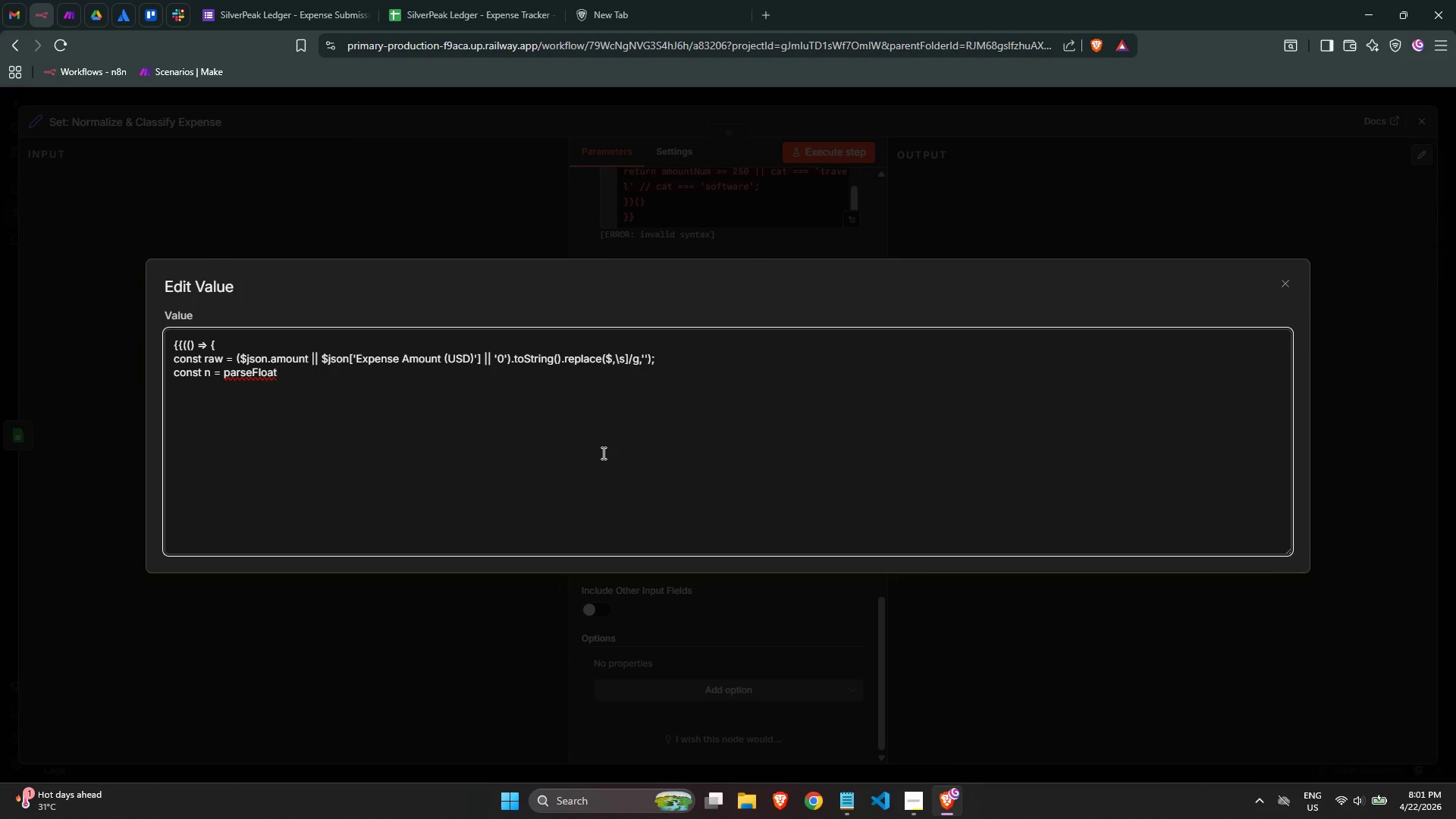 
key(Control+ControlLeft)
 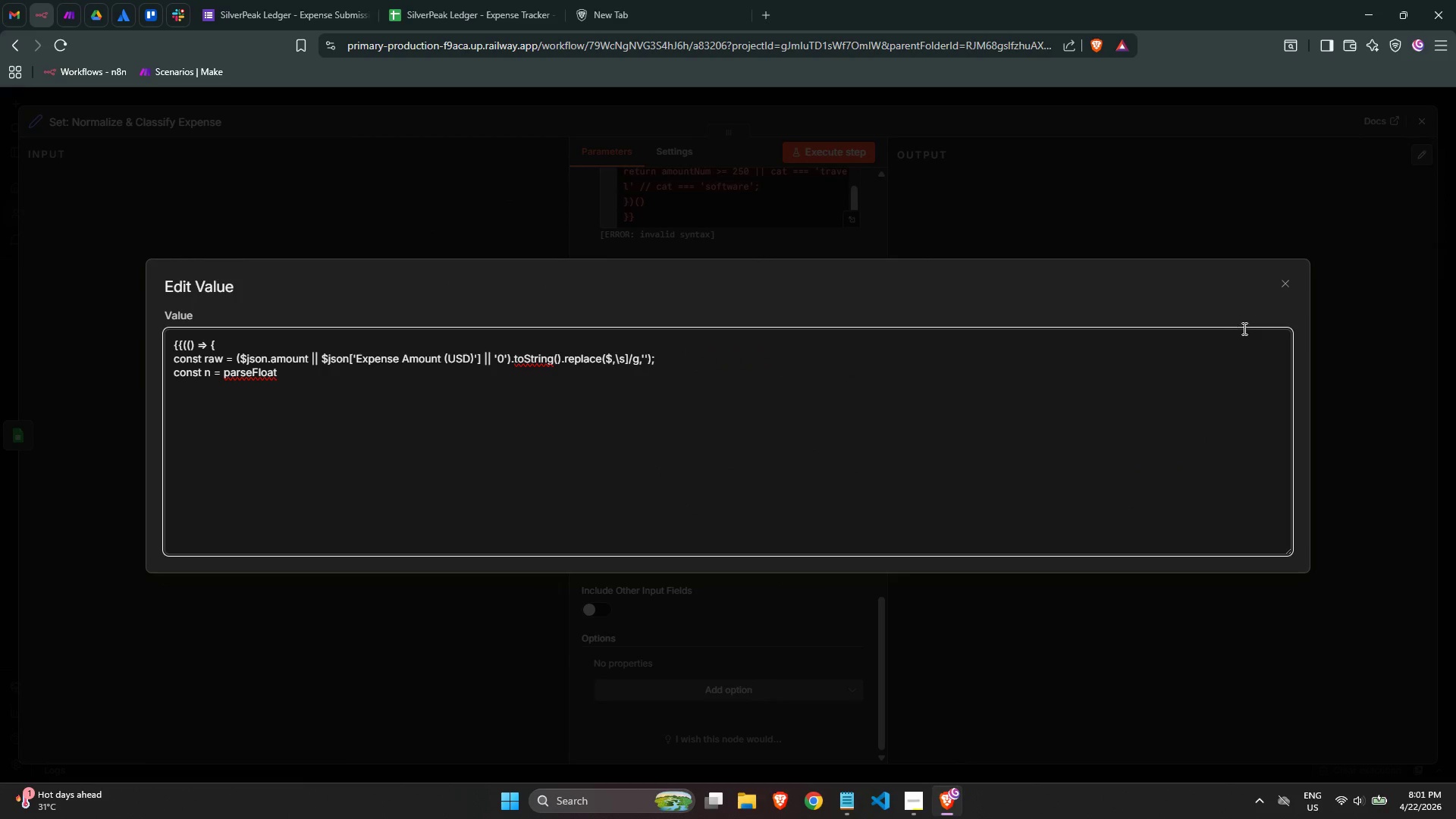 
key(Control+ControlLeft)
 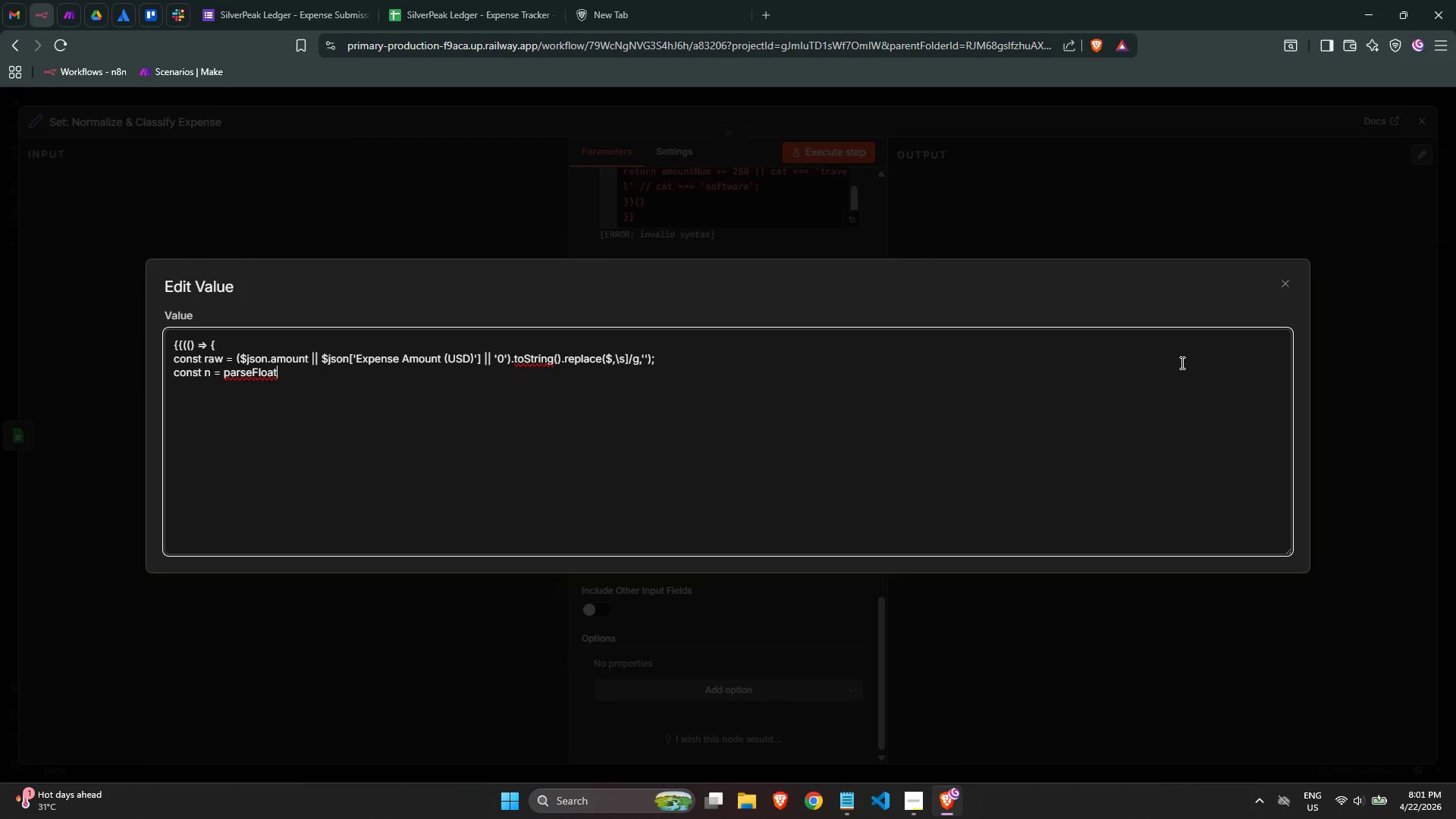 
key(Control+A)
 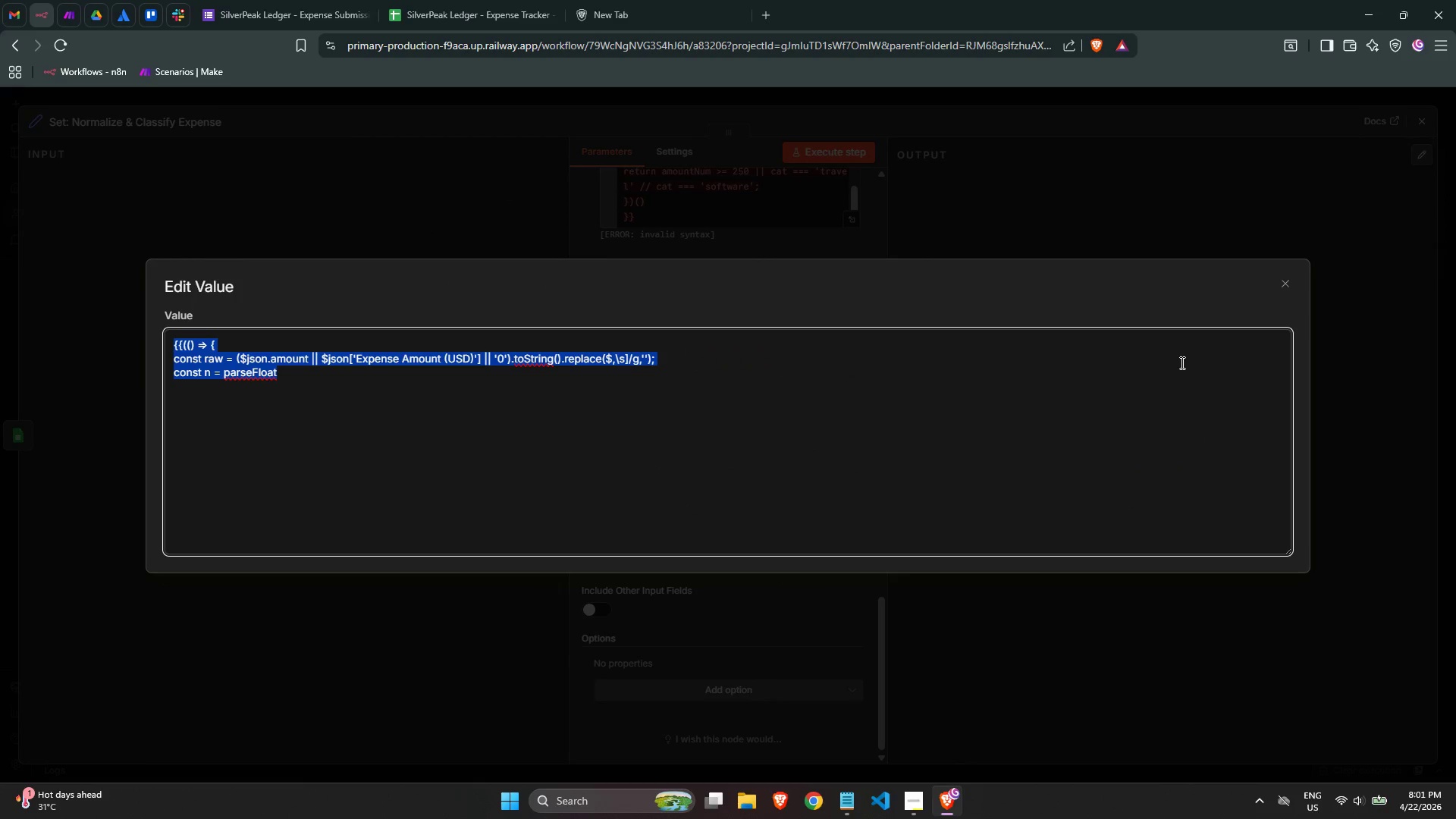 
key(Backspace)
 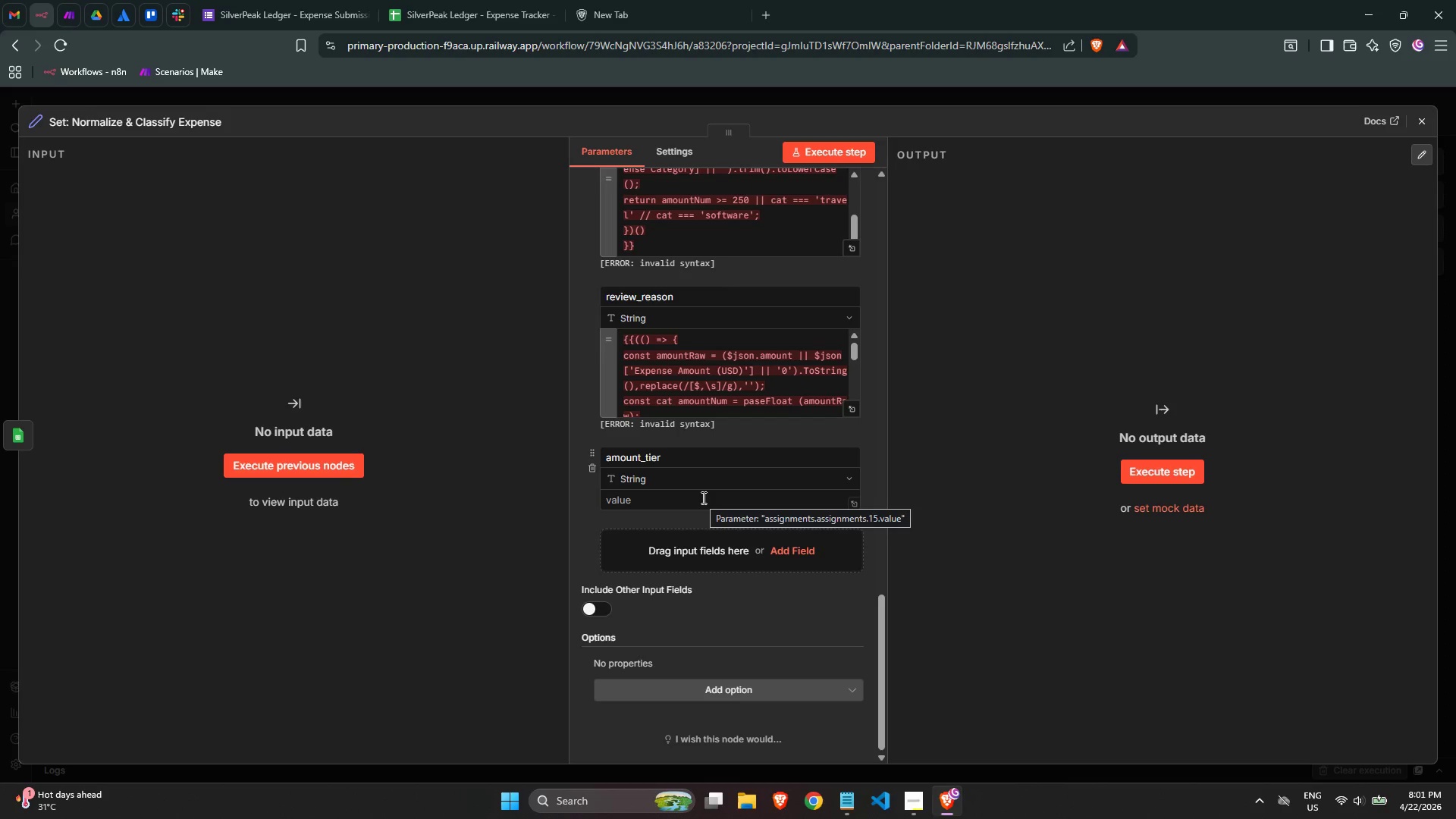 
wait(9.38)
 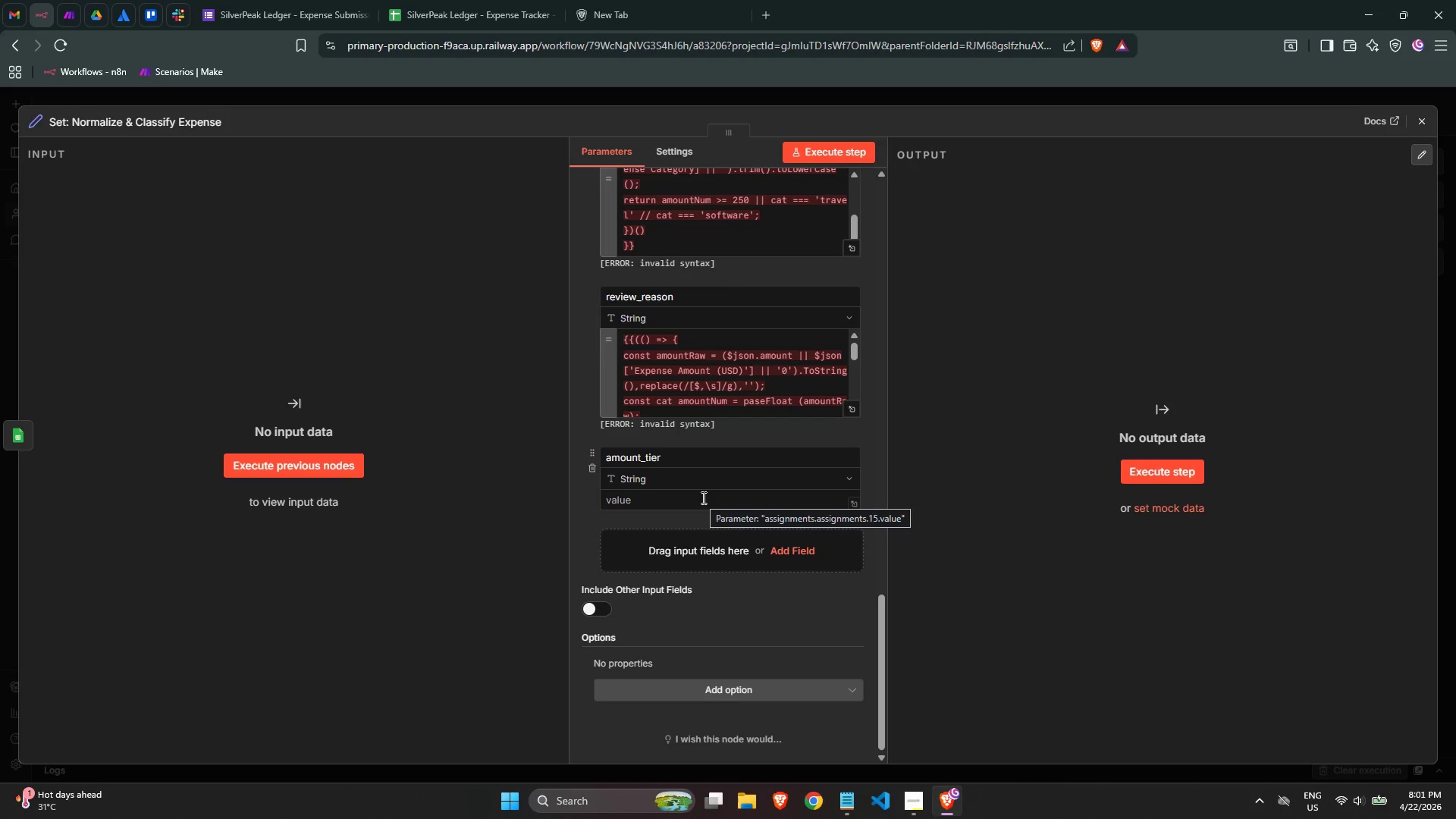 
left_click([669, 545])
 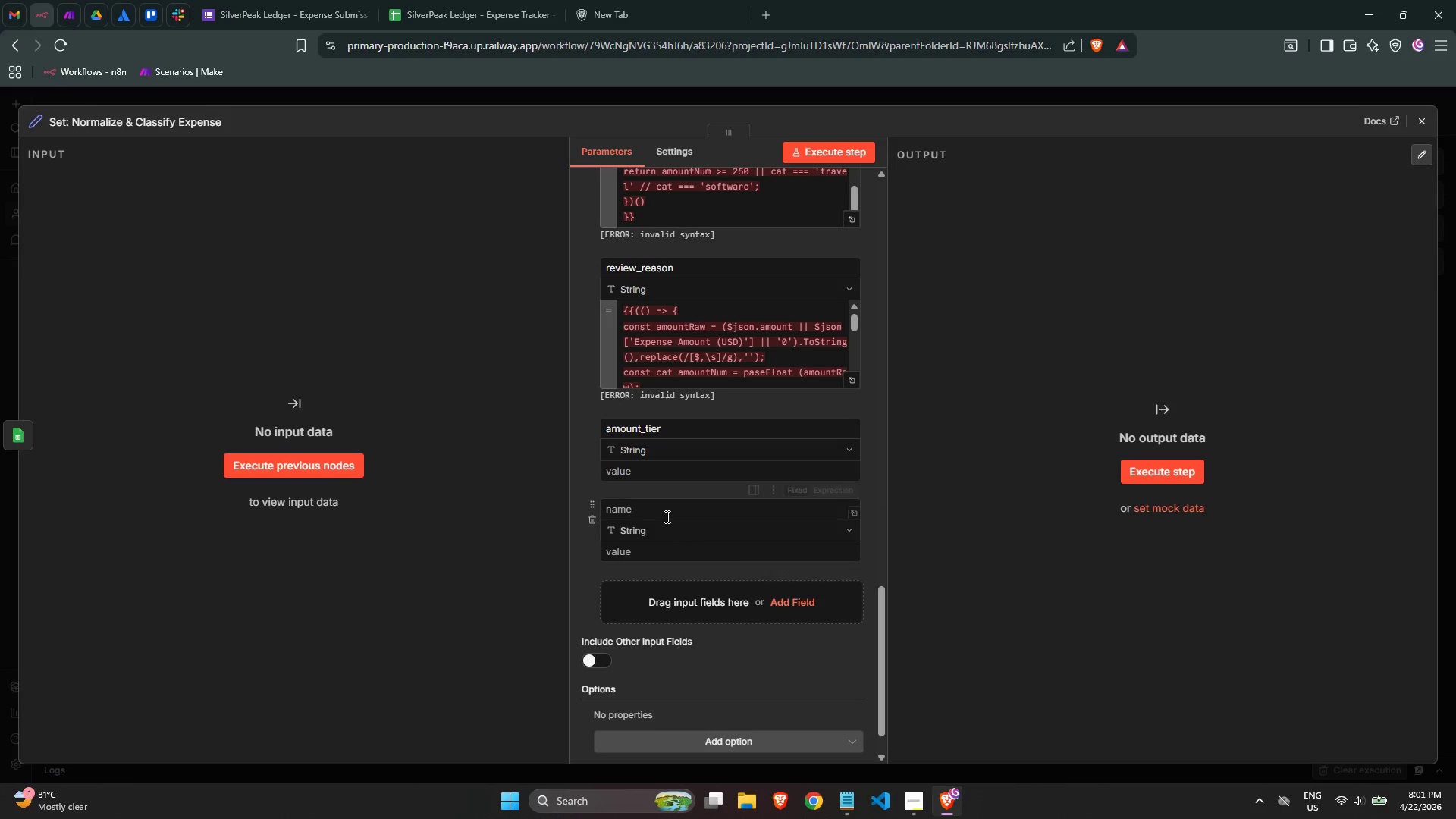 
left_click([665, 510])
 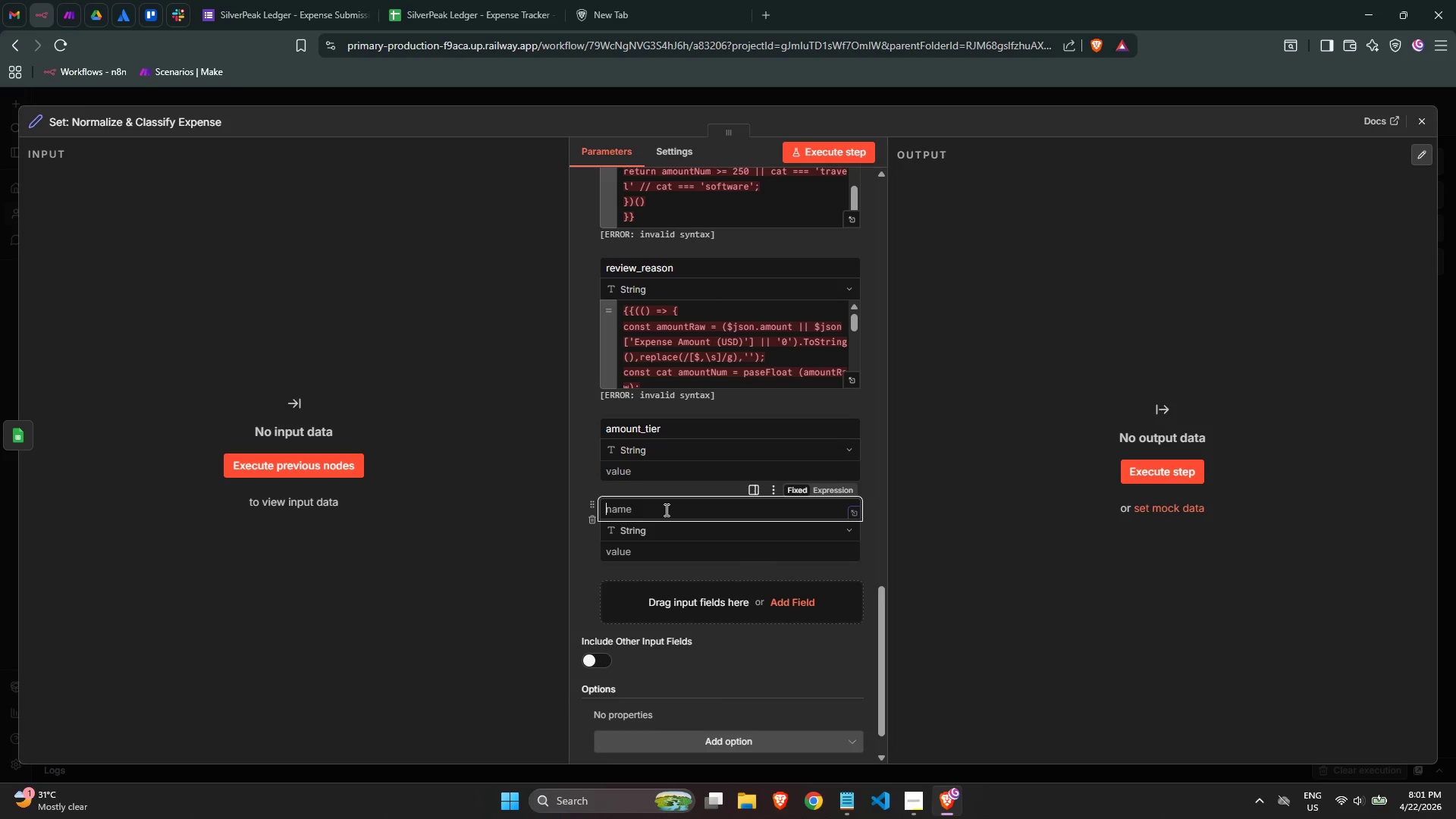 
type(has_reqi)
key(Backspace)
type(uired_fields)
 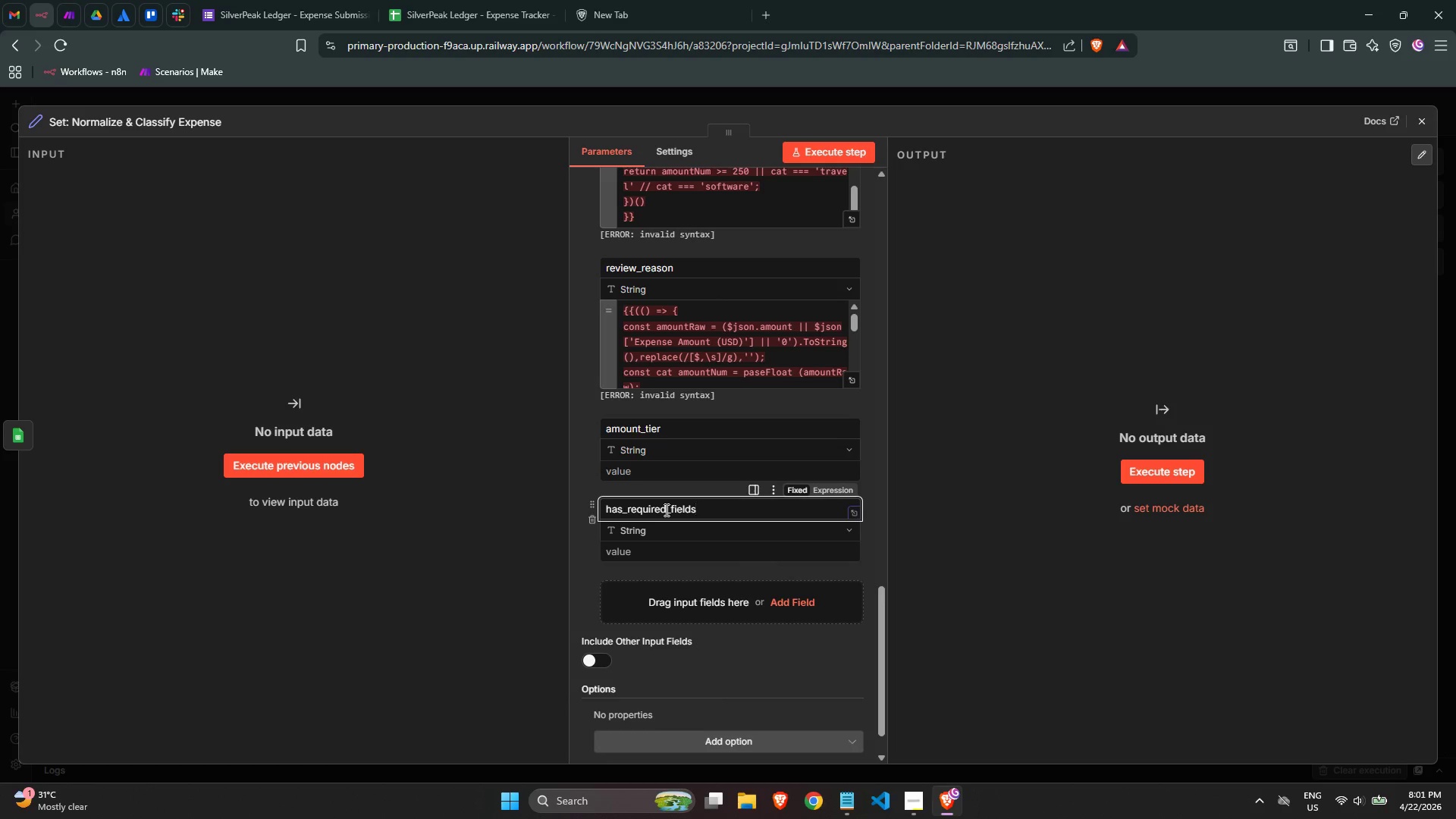 
left_click([675, 551])
 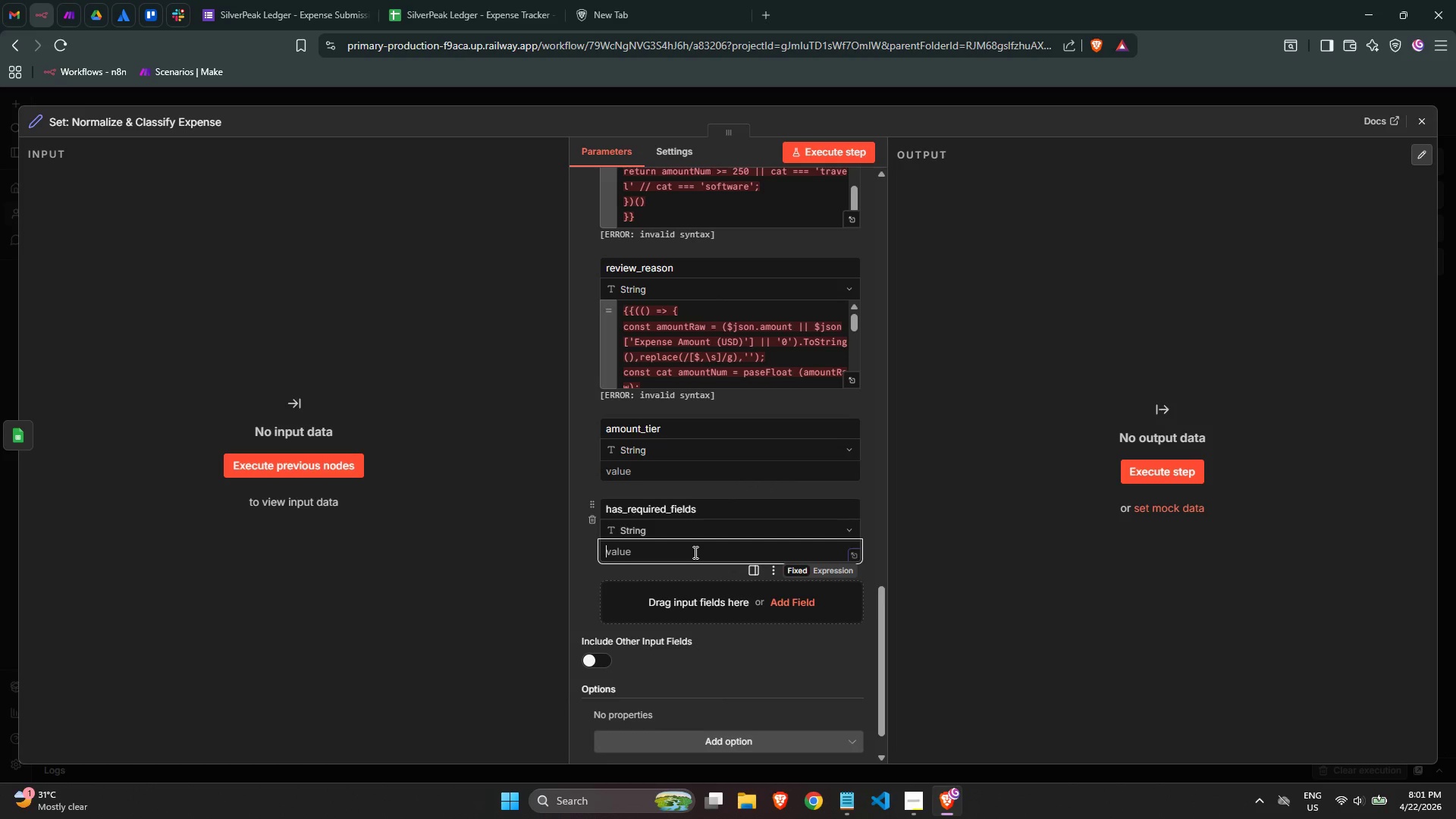 
wait(11.62)
 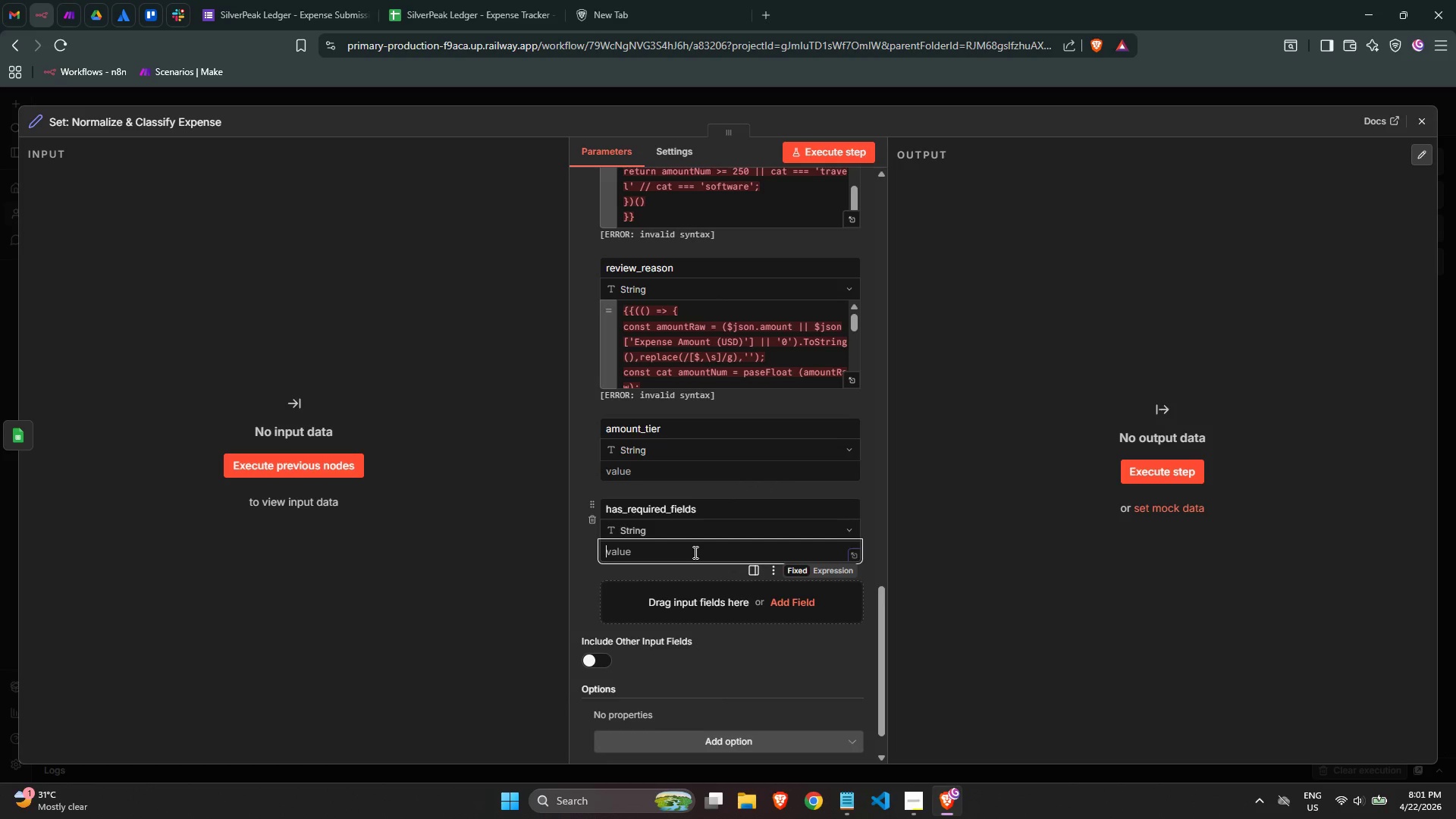 
left_click([999, 441])
 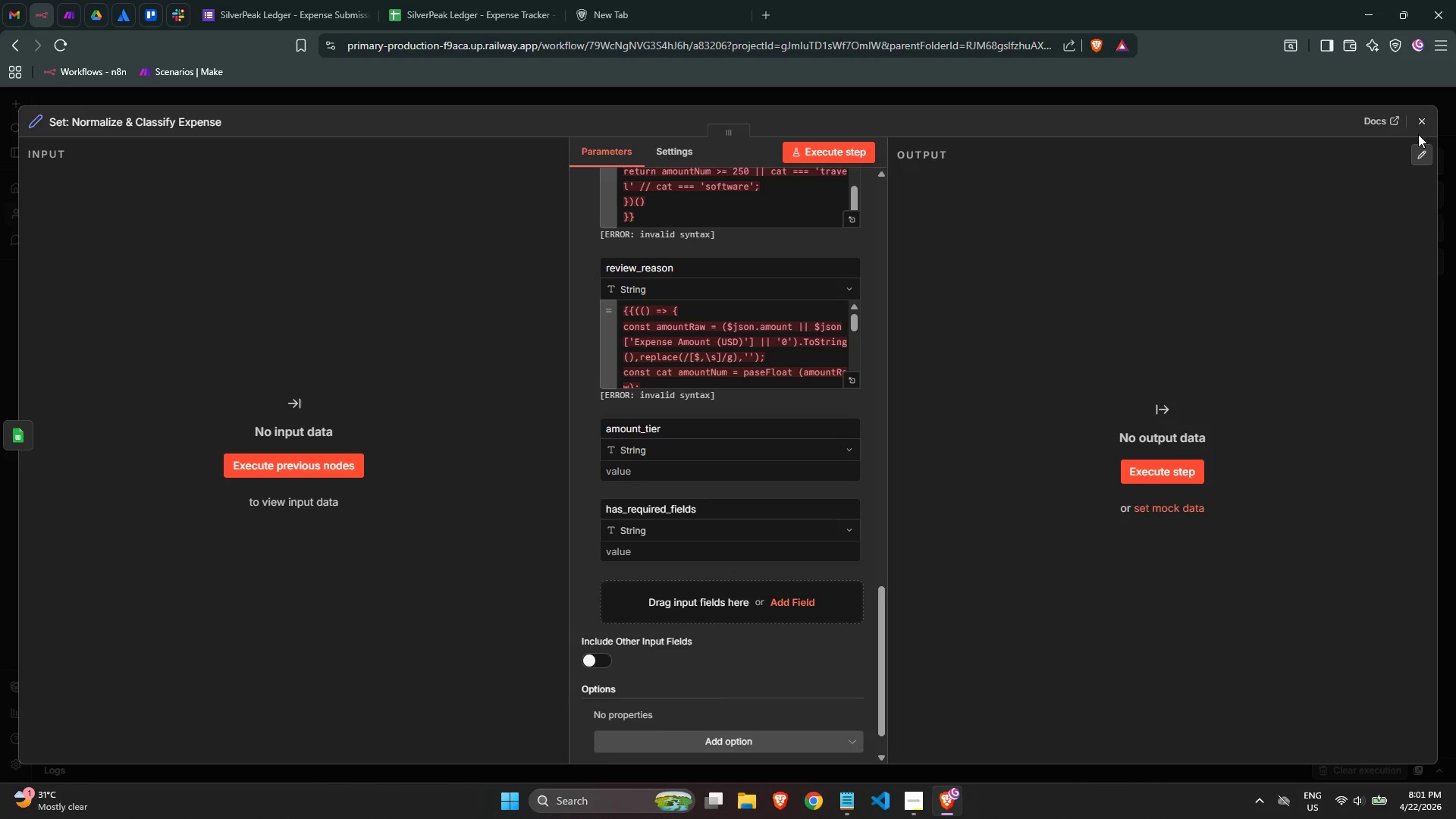 
left_click([1420, 131])
 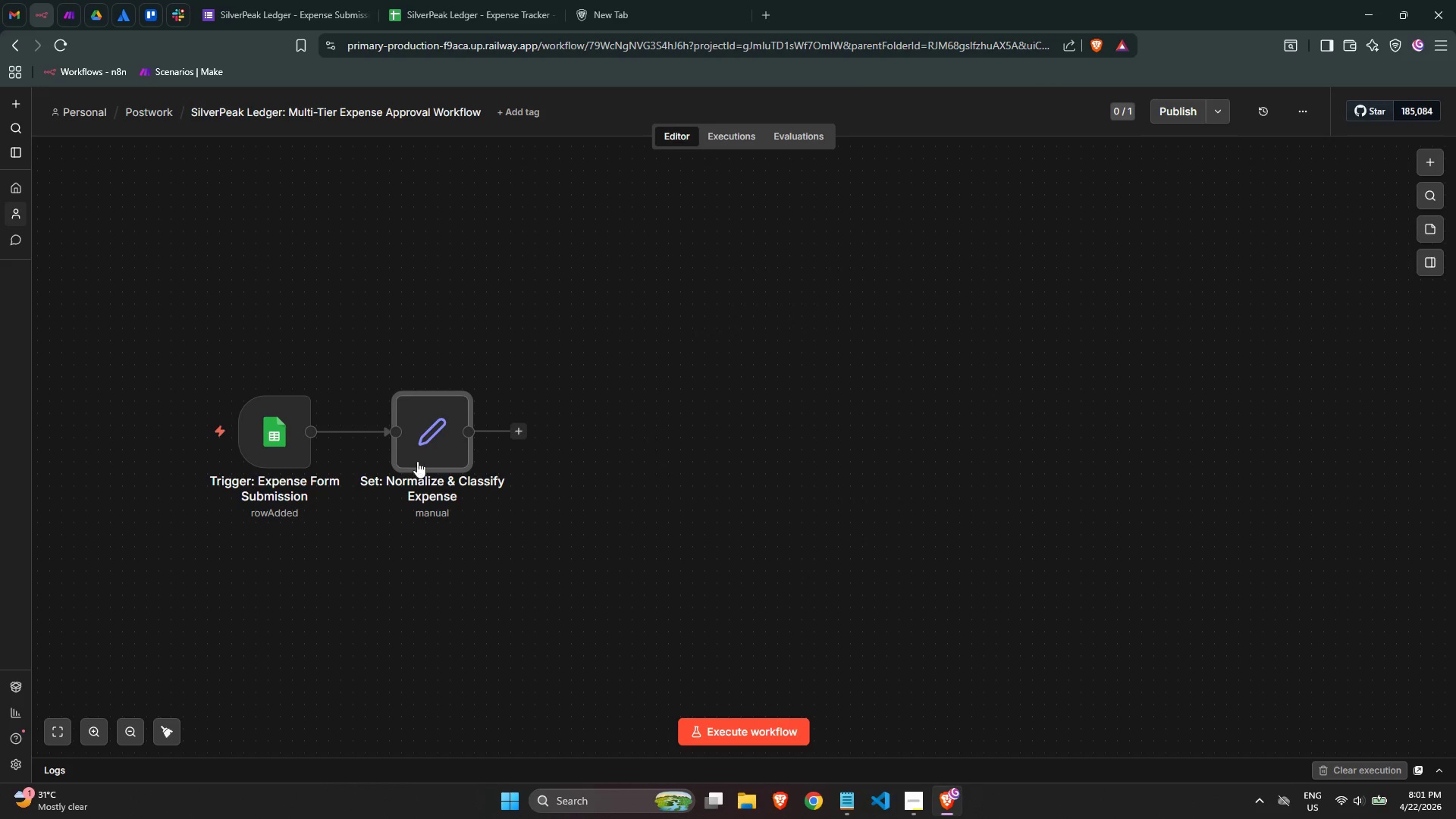 
double_click([426, 450])
 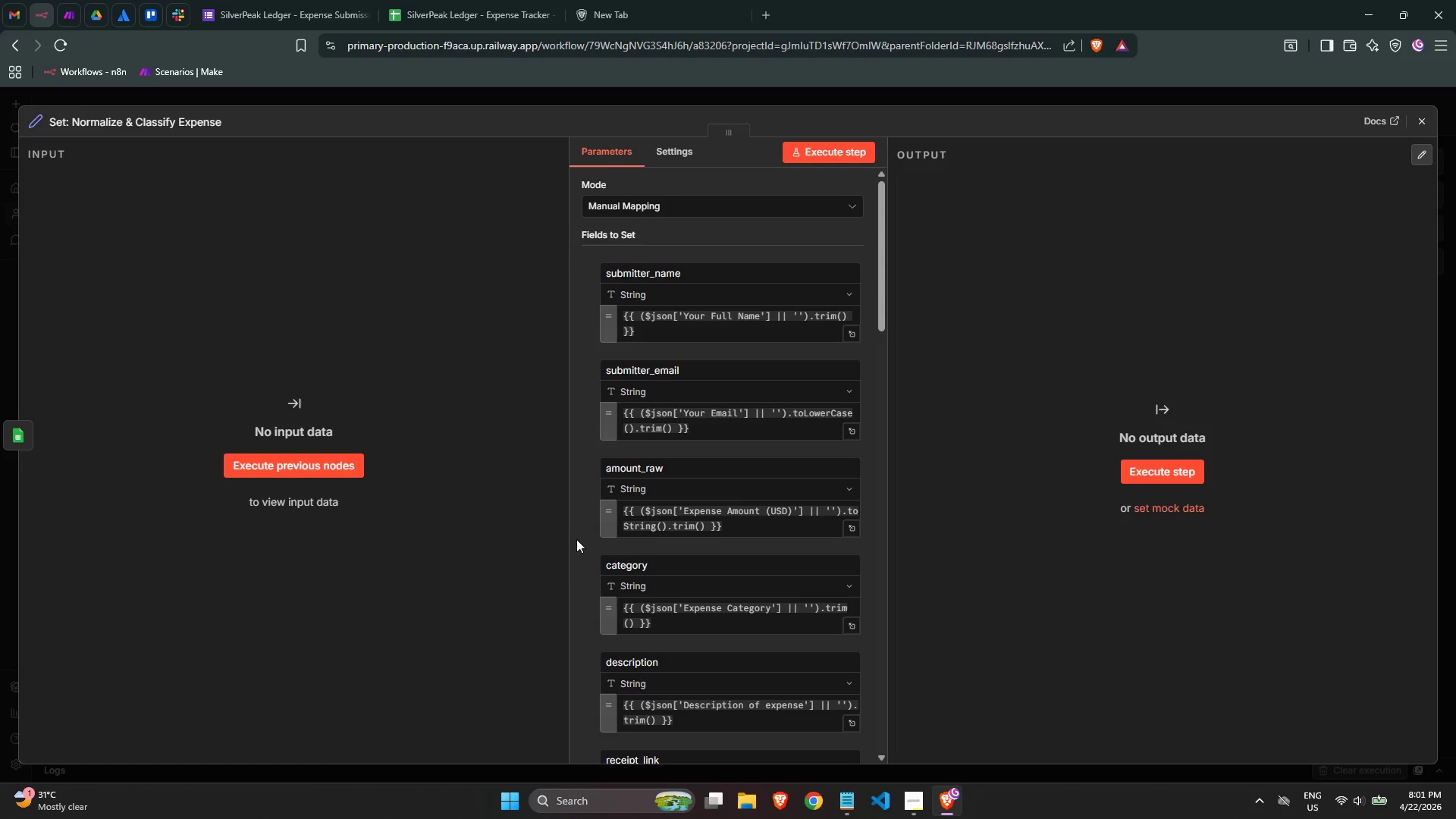 
wait(12.53)
 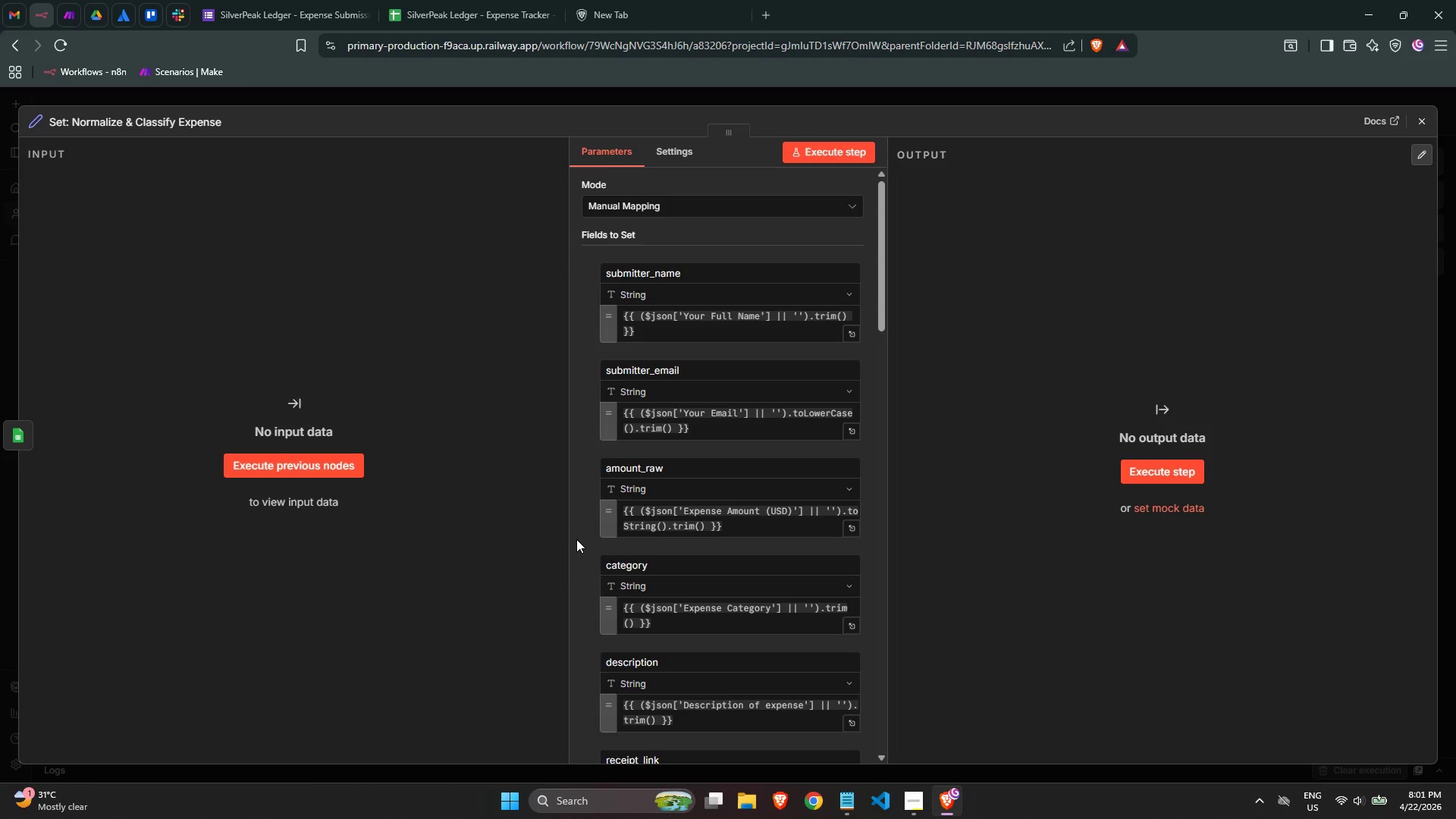 
scroll: coordinate [665, 519], scroll_direction: down, amount: 26.0
 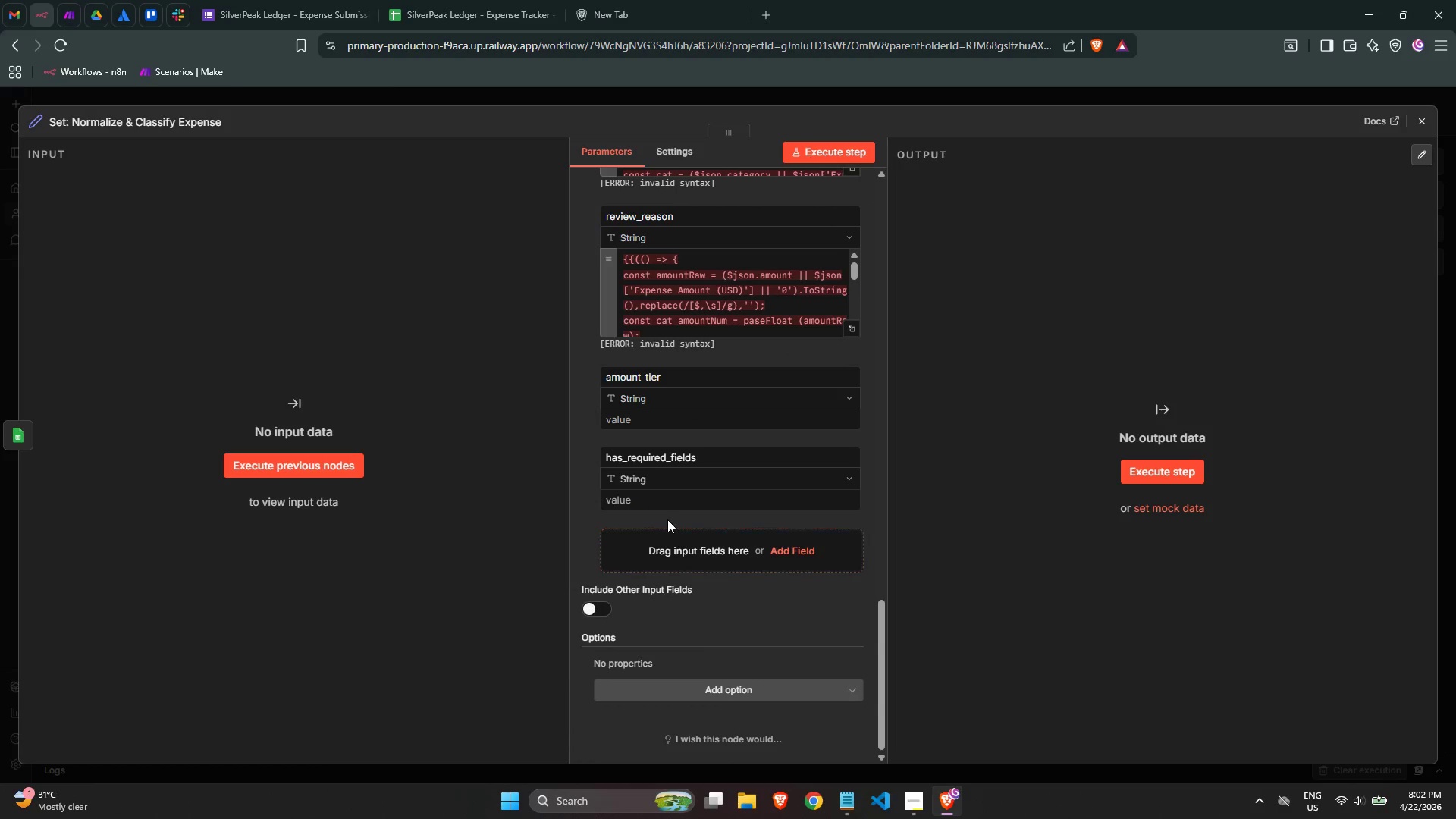 
left_click([664, 506])
 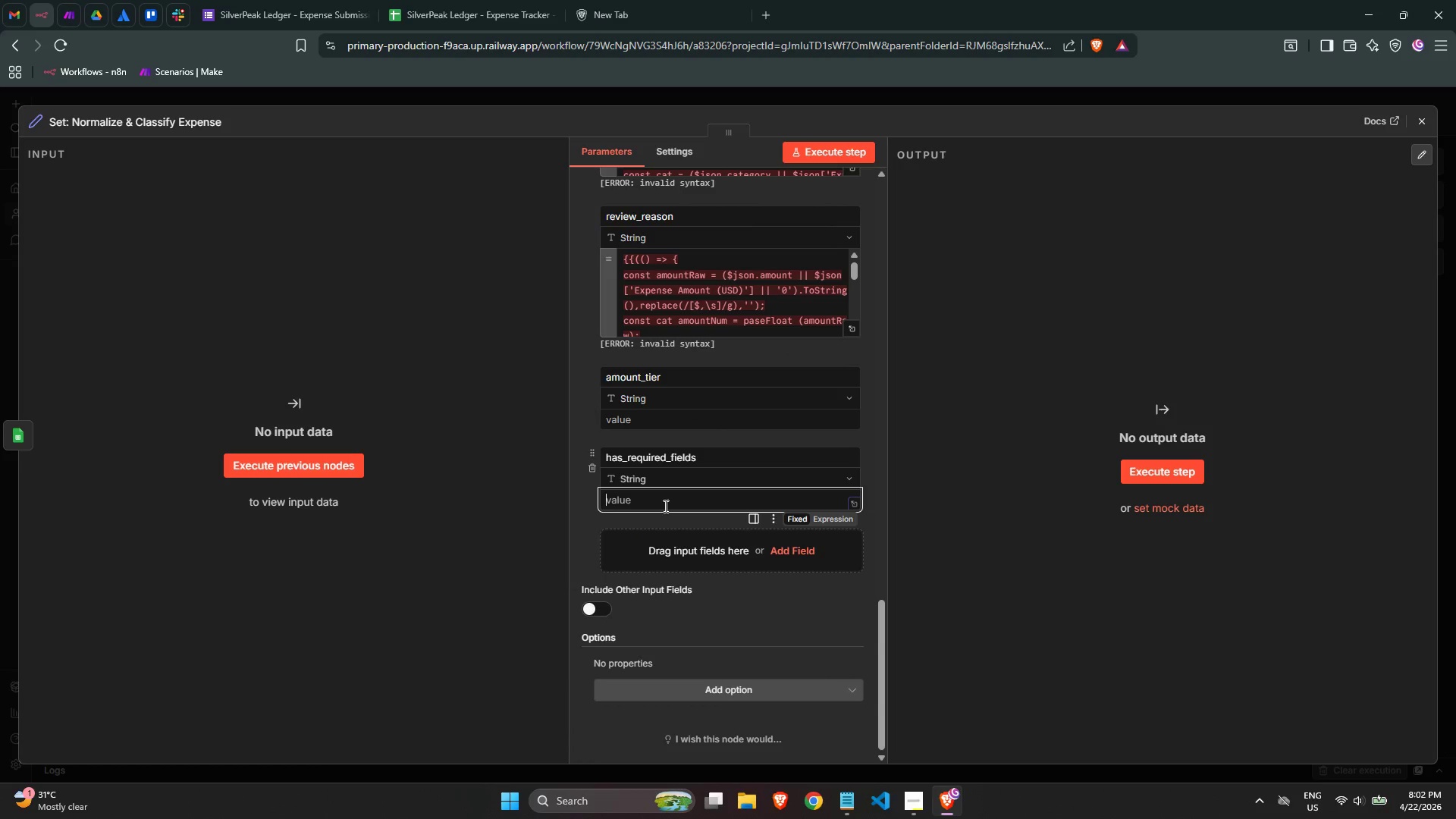 
type(missing)
key(Backspace)
 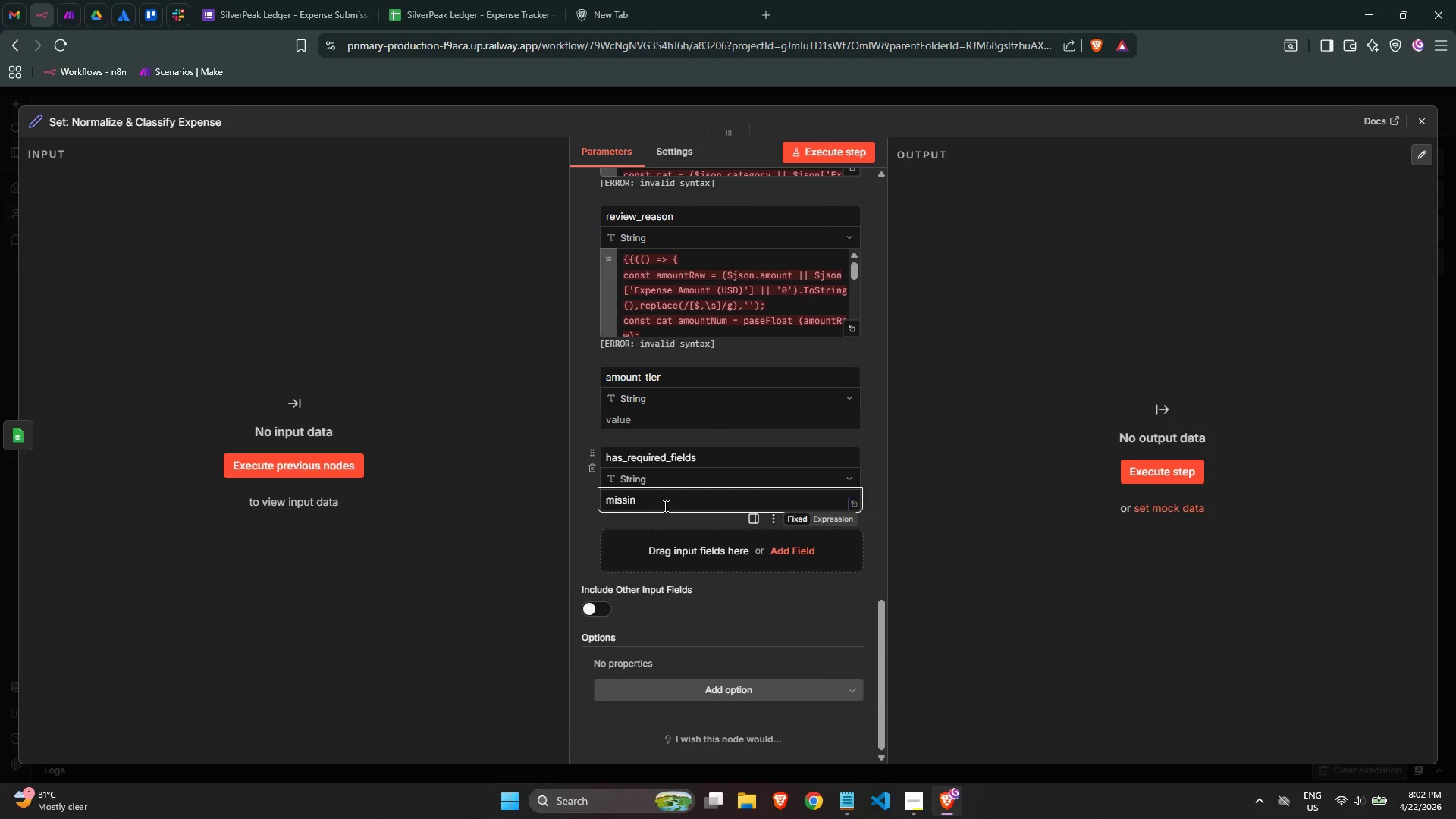 
key(Control+ControlLeft)
 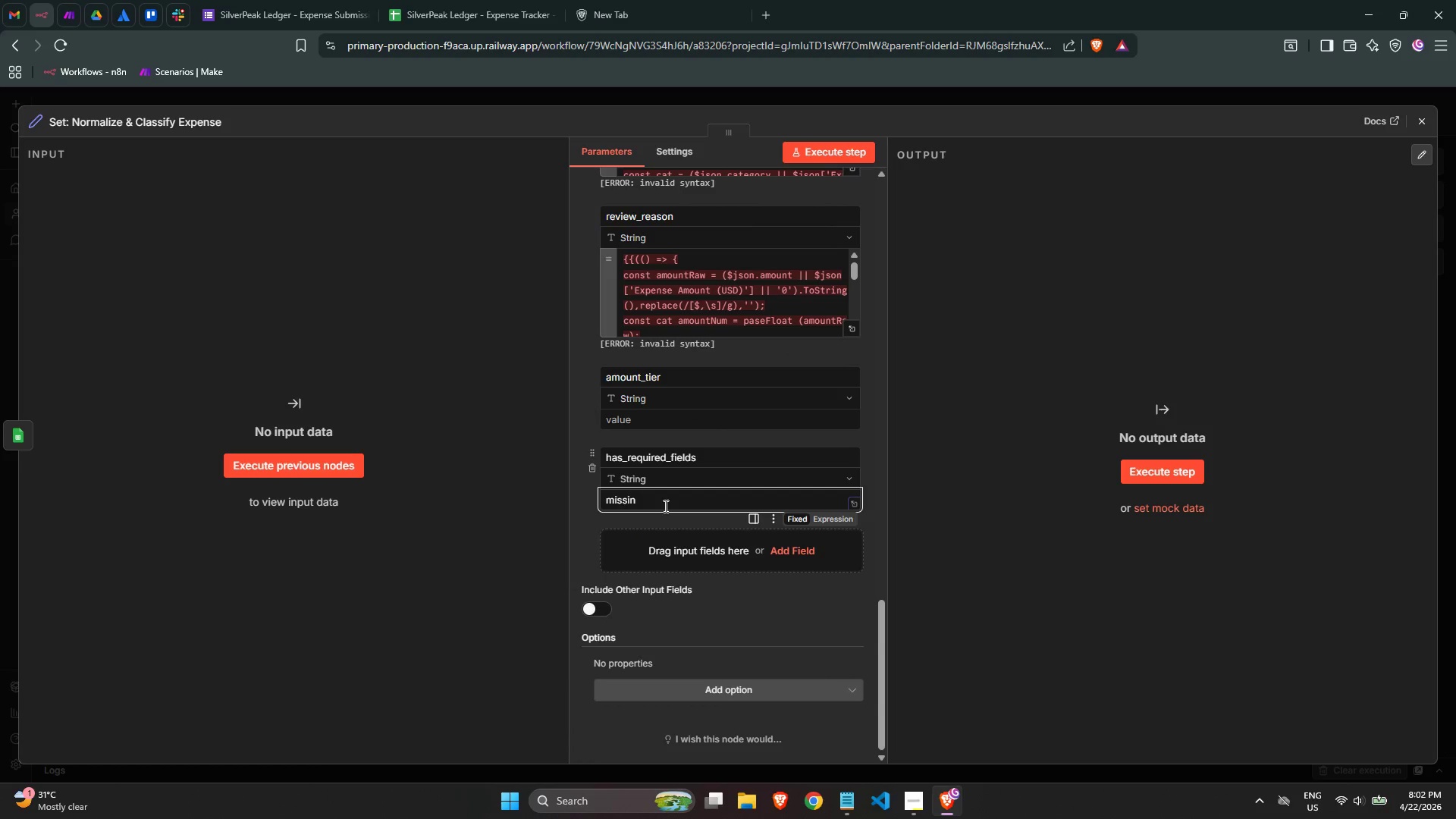 
key(Control+Backspace)
 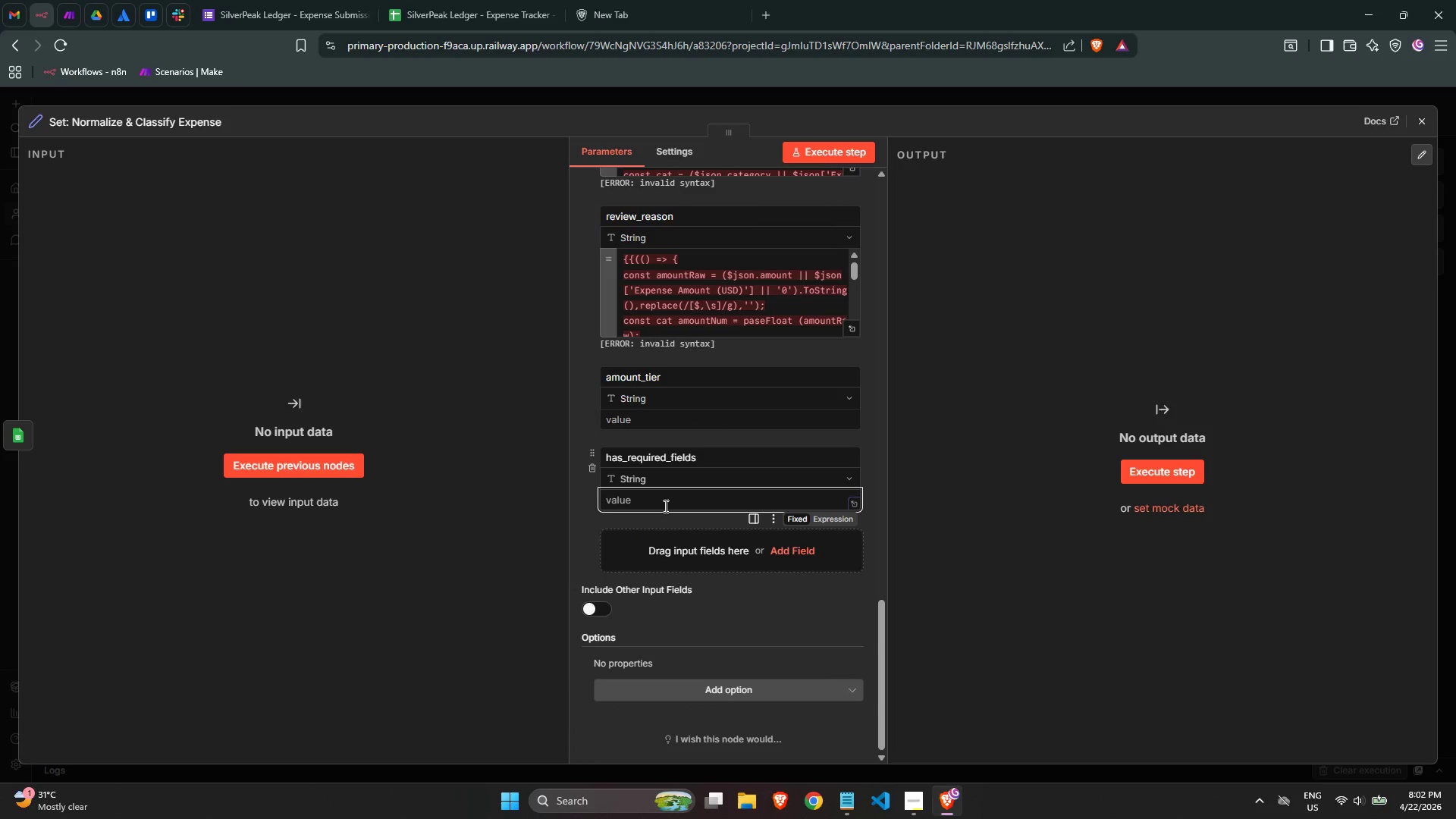 
key(Control+Backspace)
 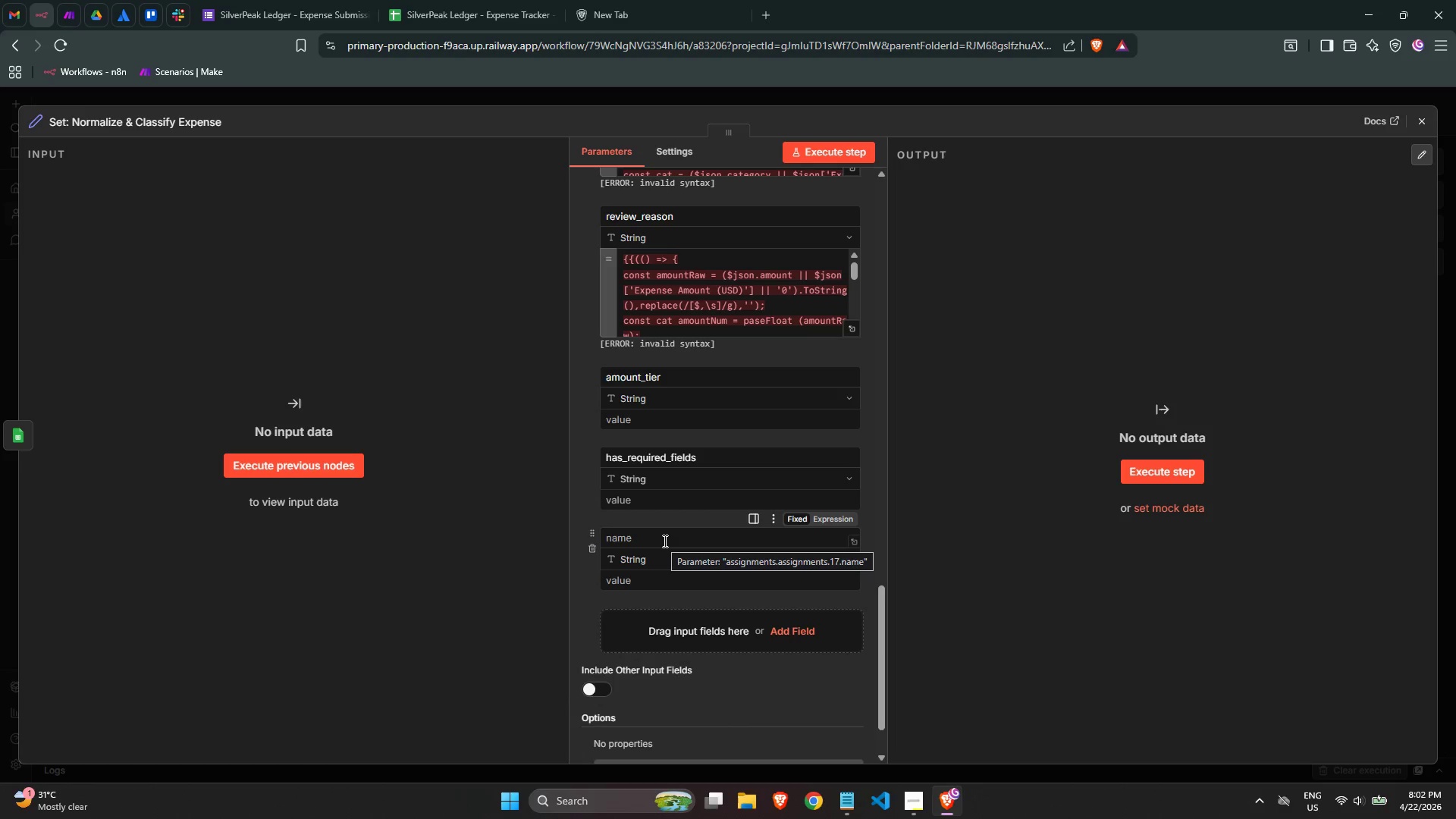 
wait(6.66)
 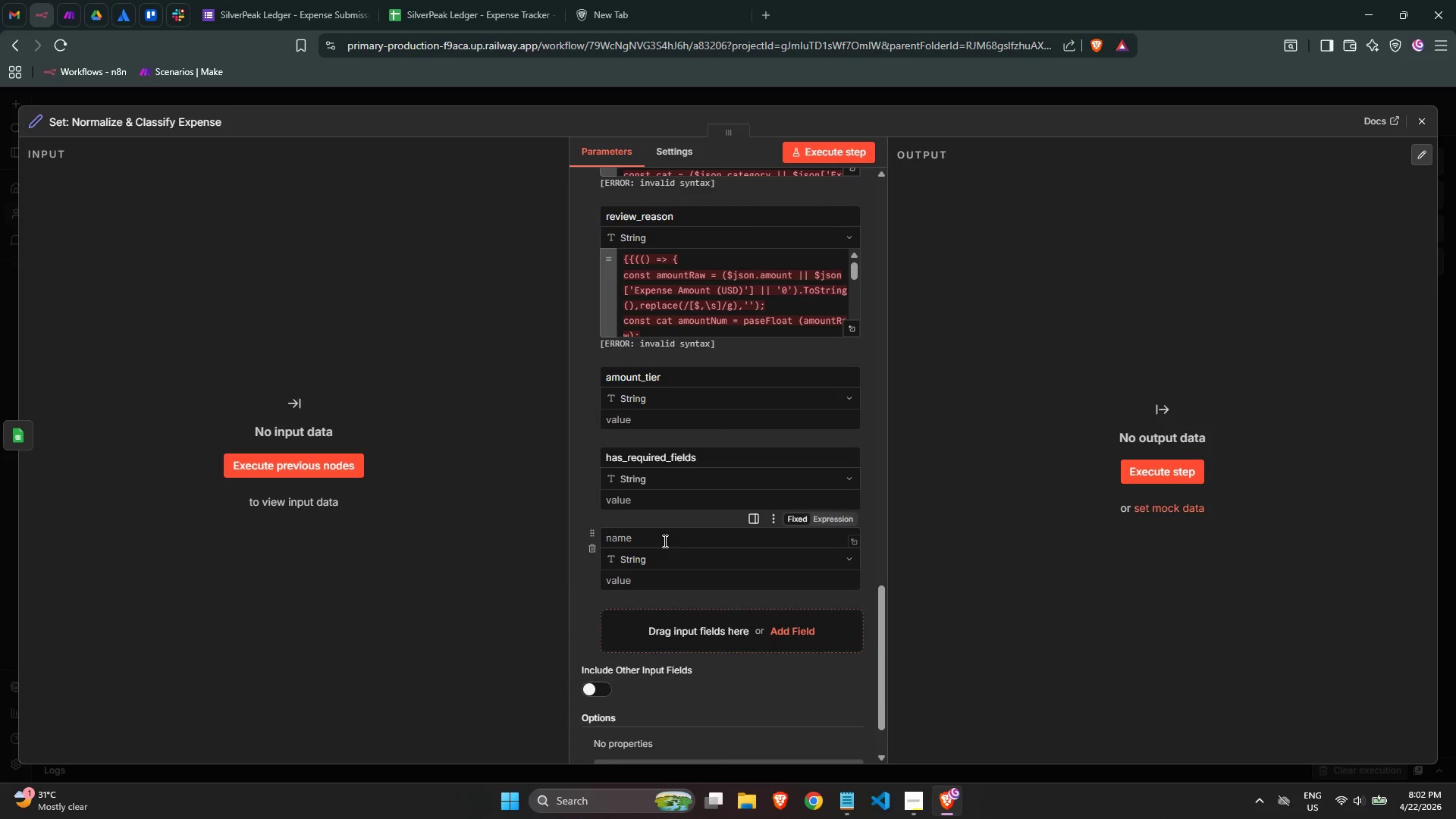 
left_click([664, 541])
 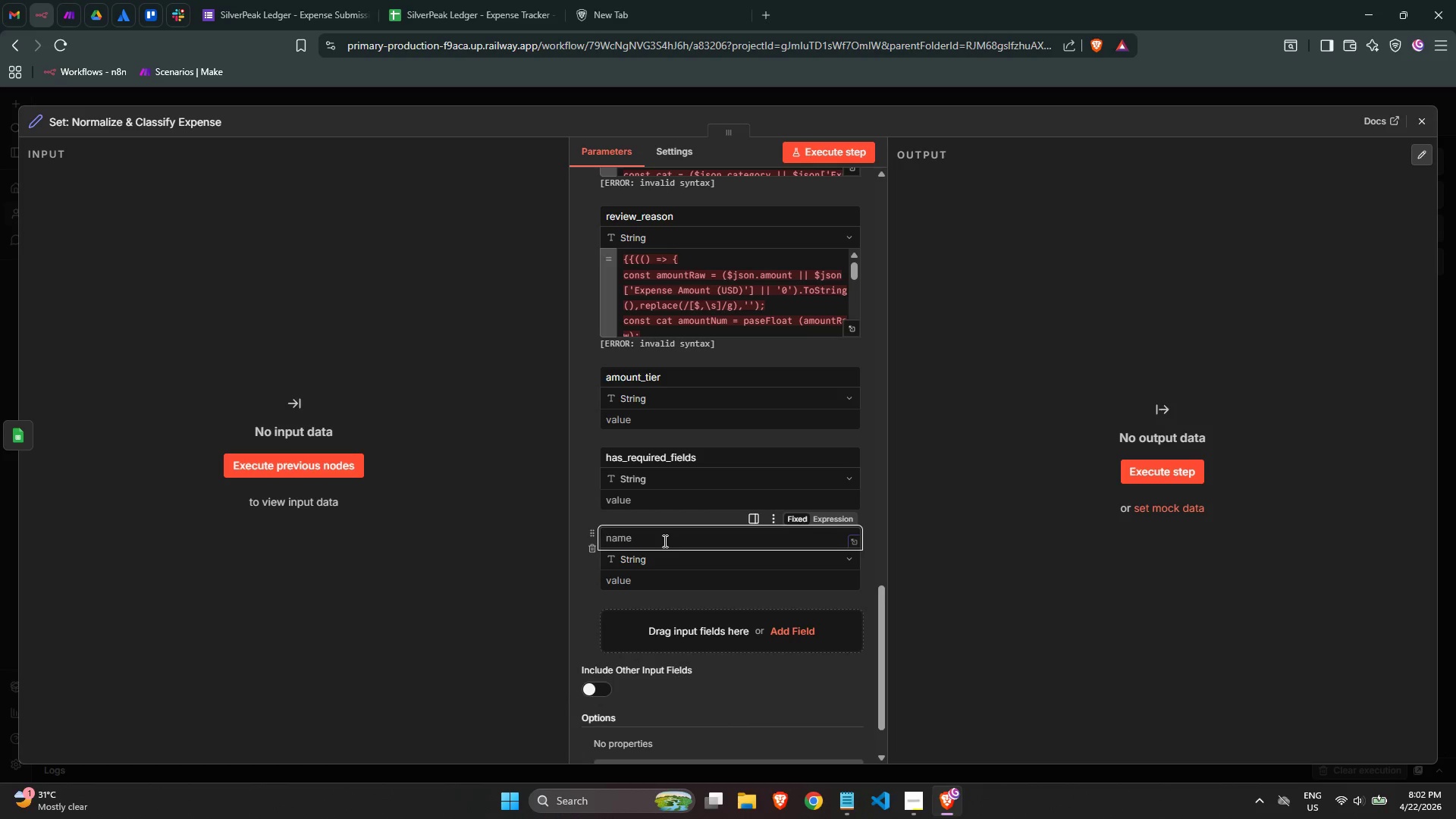 
type(missing)
key(Backspace)
type(_fields_details)
 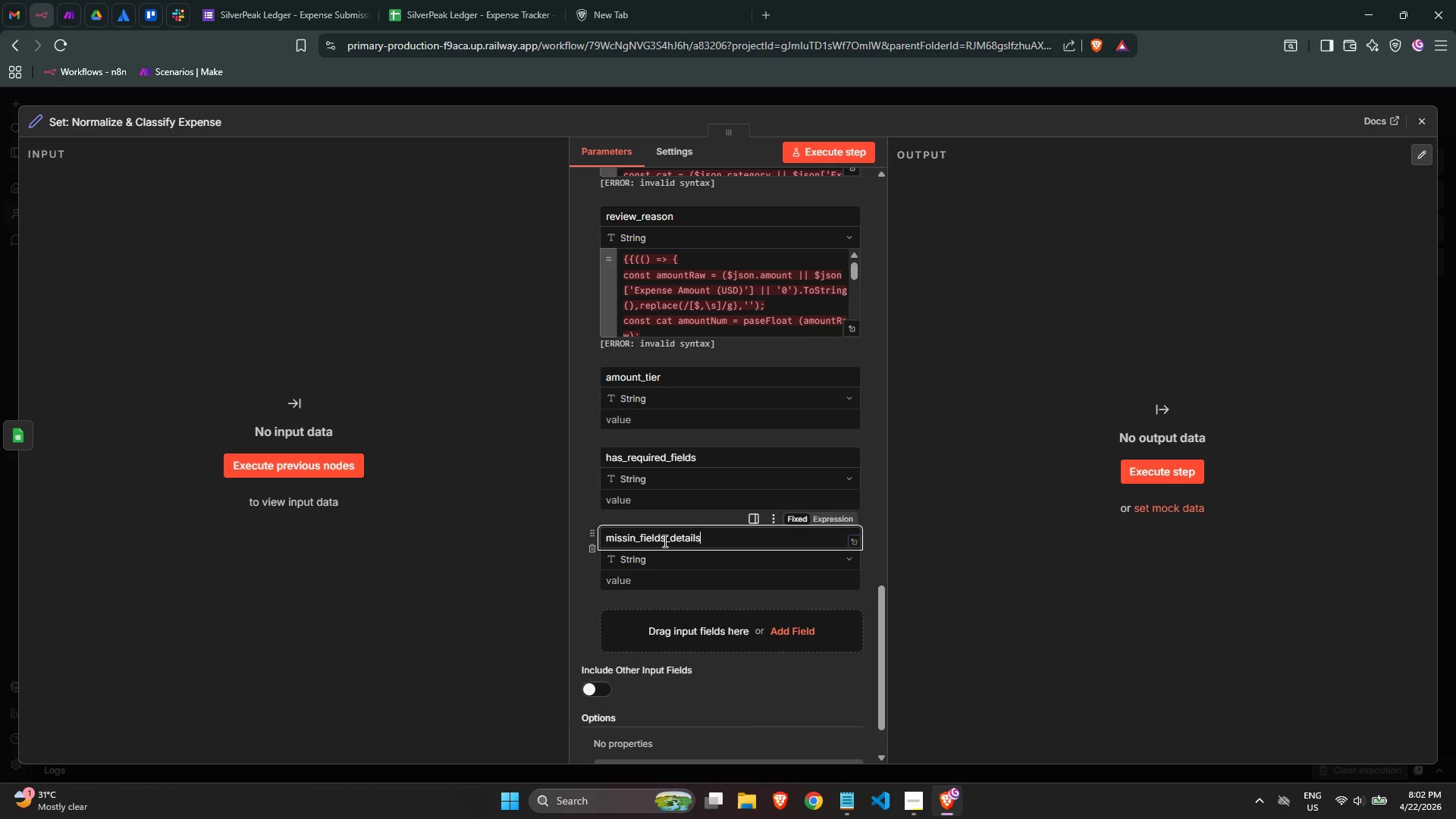 
key(Backspace)
 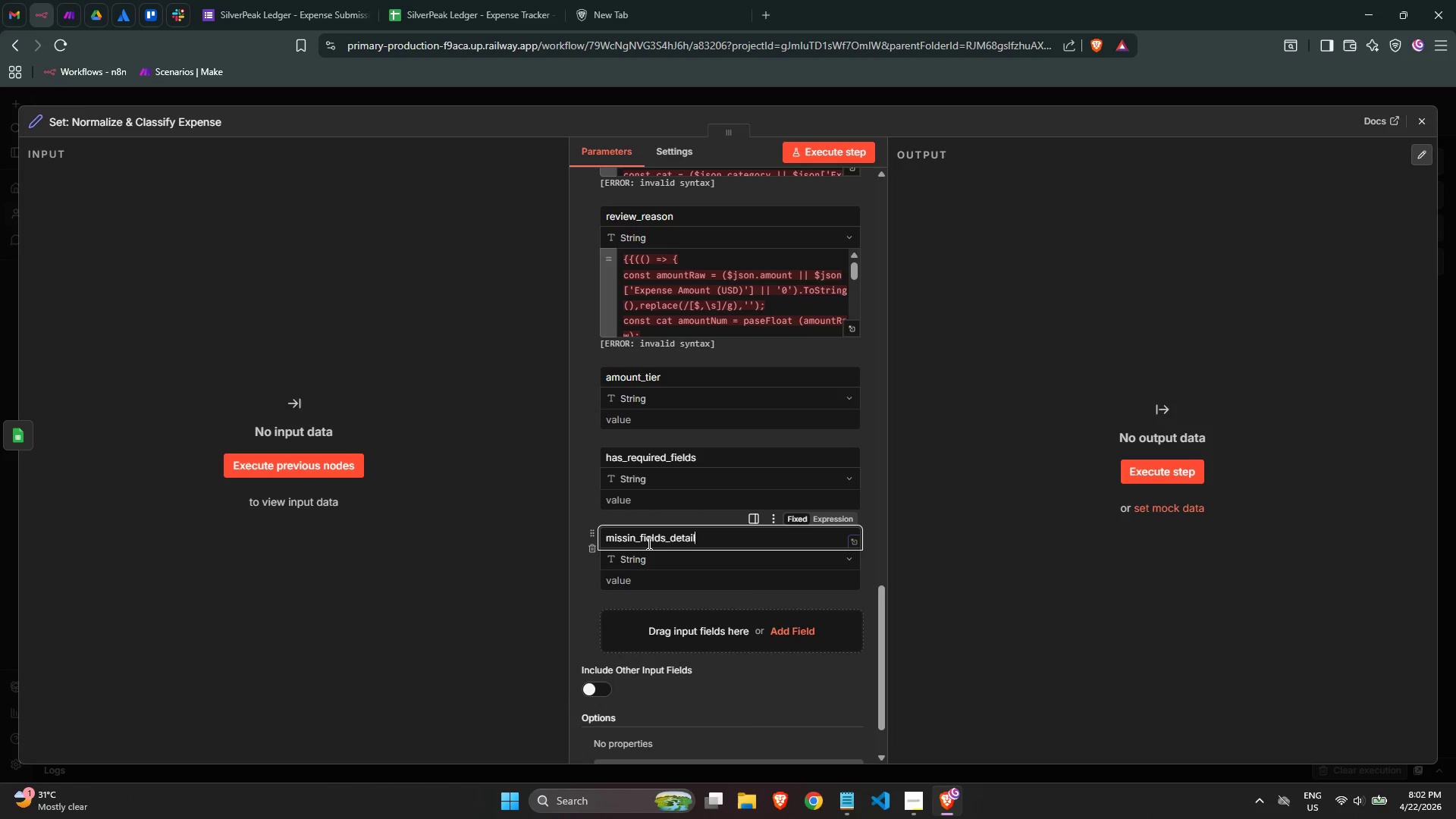 
left_click([635, 538])
 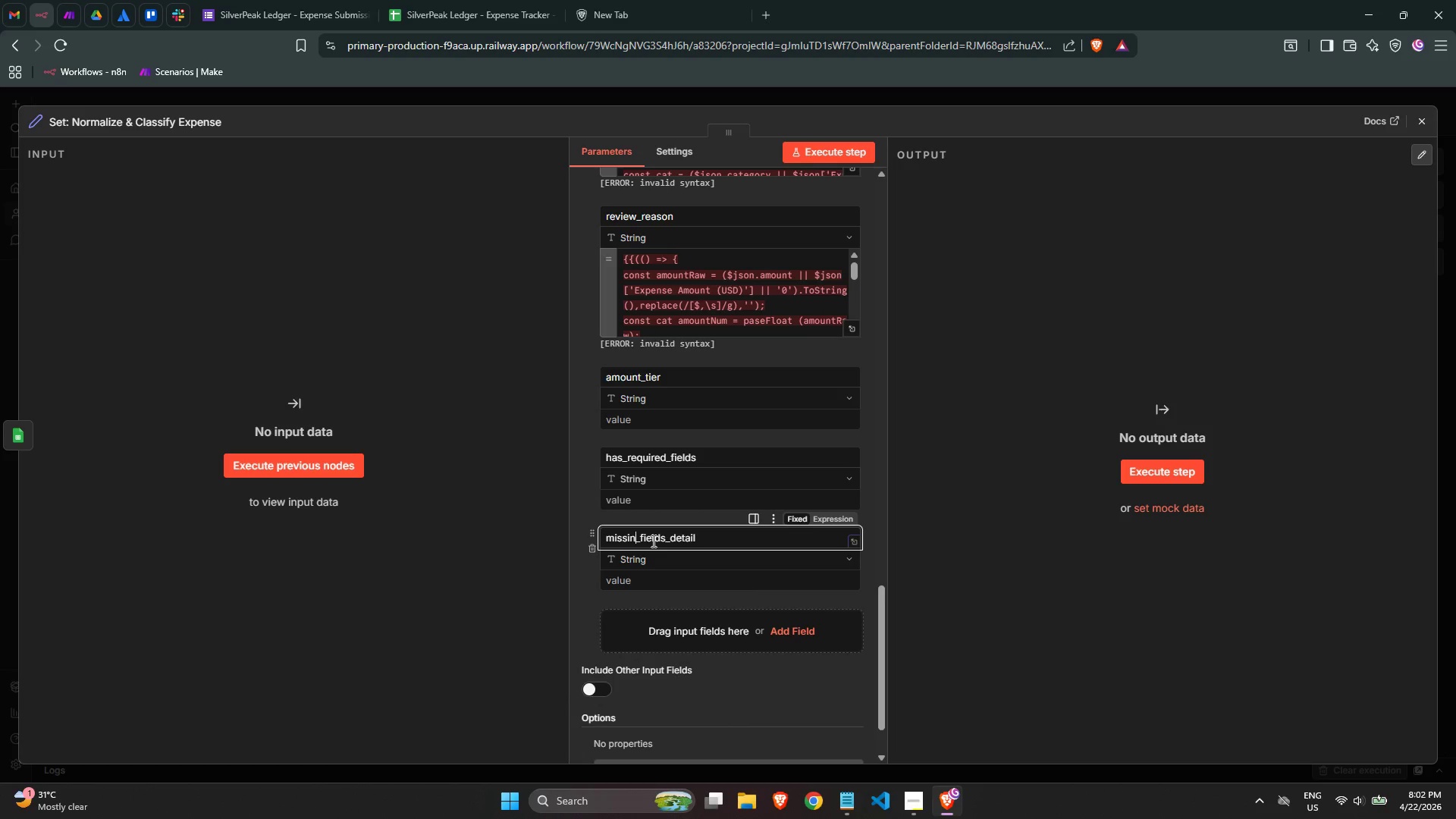 
key(H)
 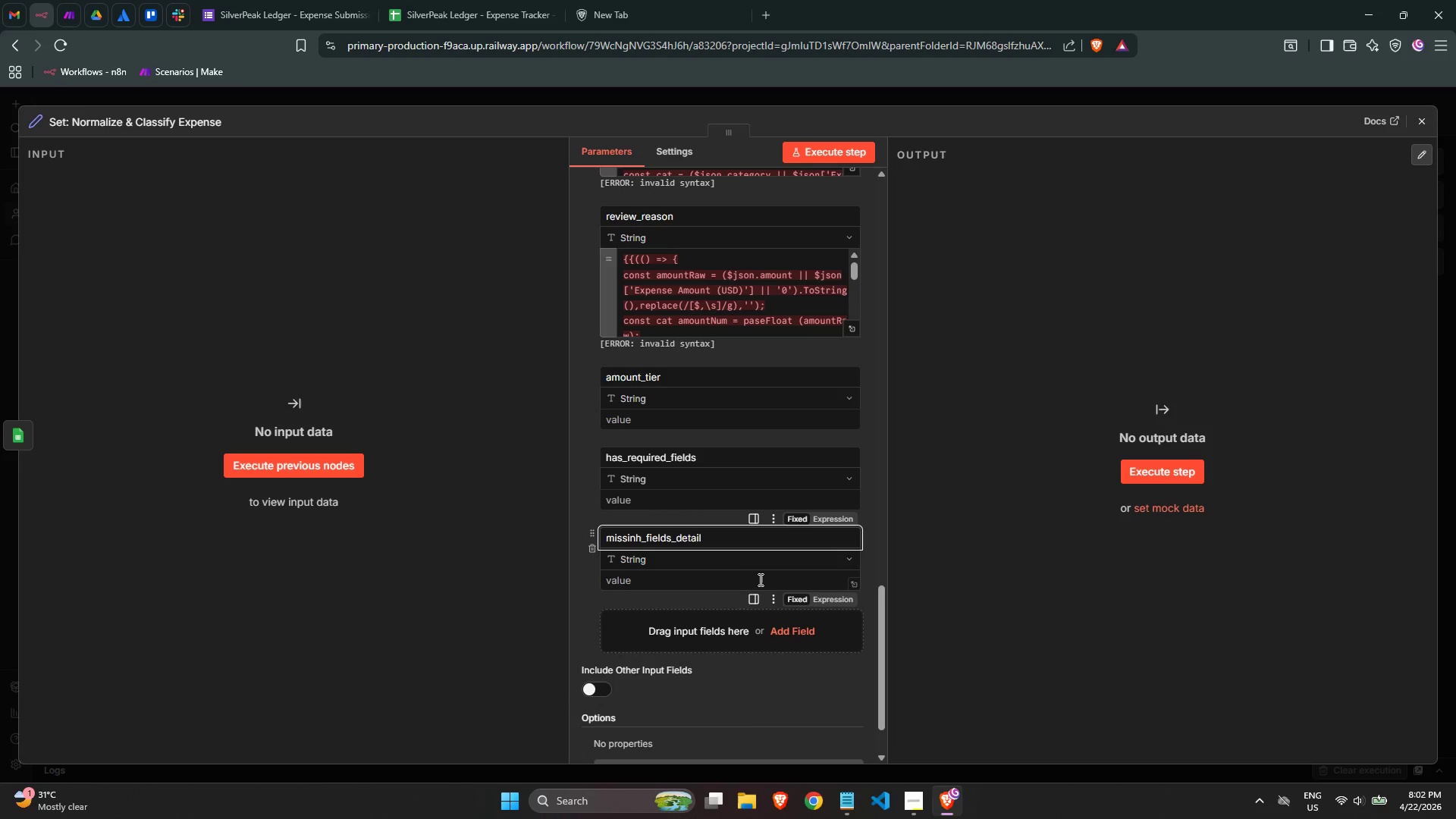 
key(Backspace)
 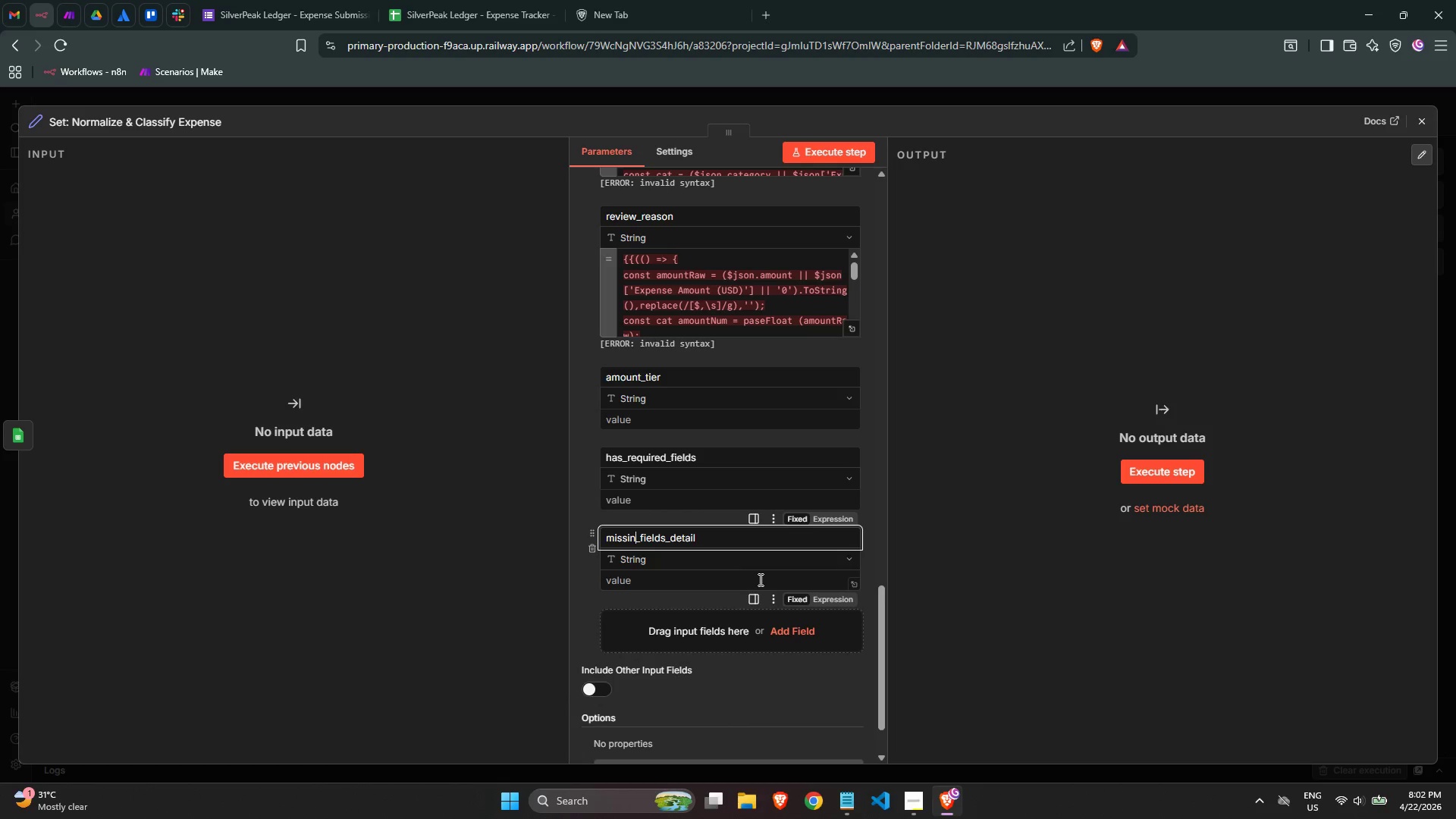 
key(G)
 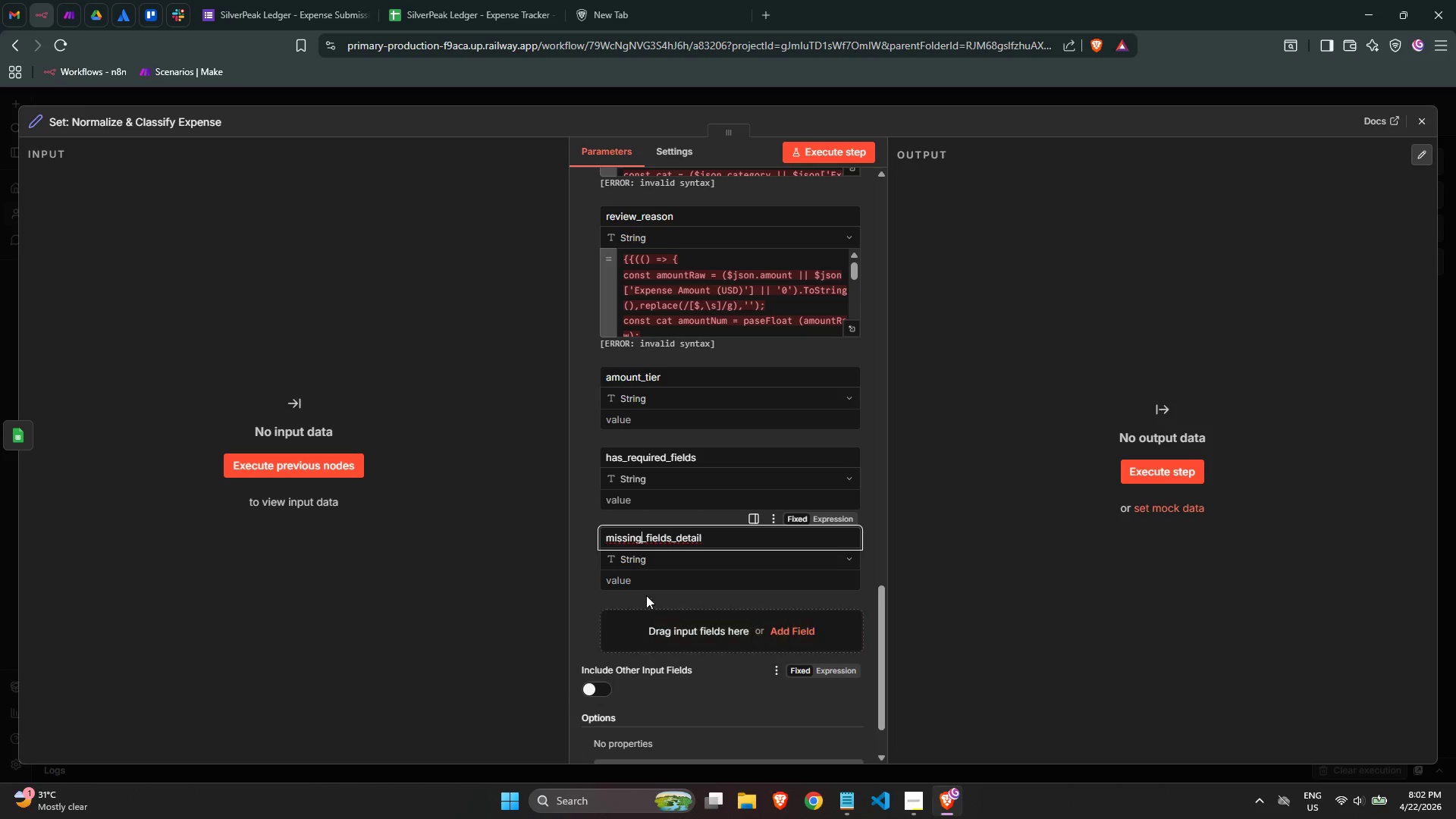 
left_click([713, 679])
 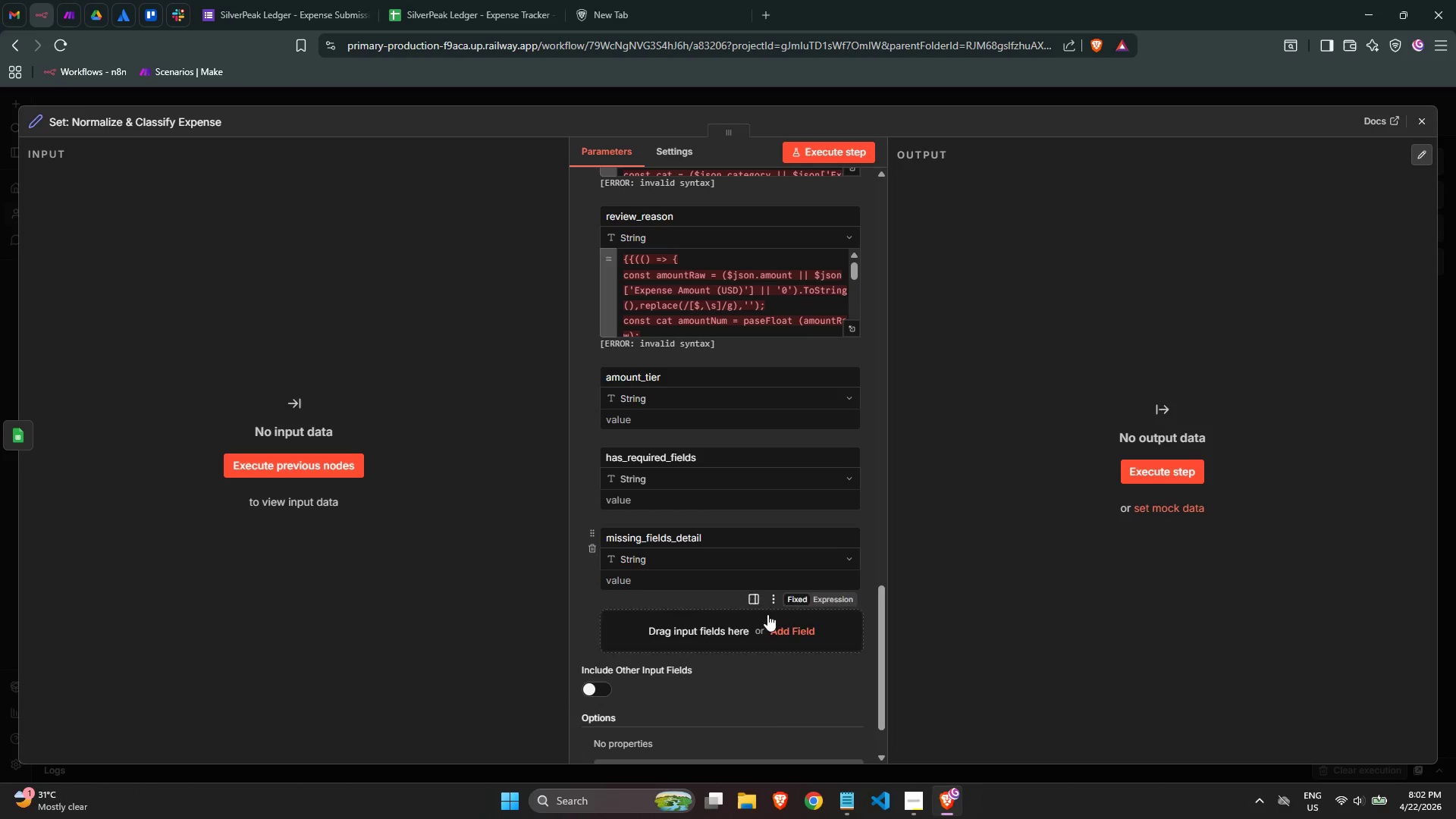 
left_click([988, 585])
 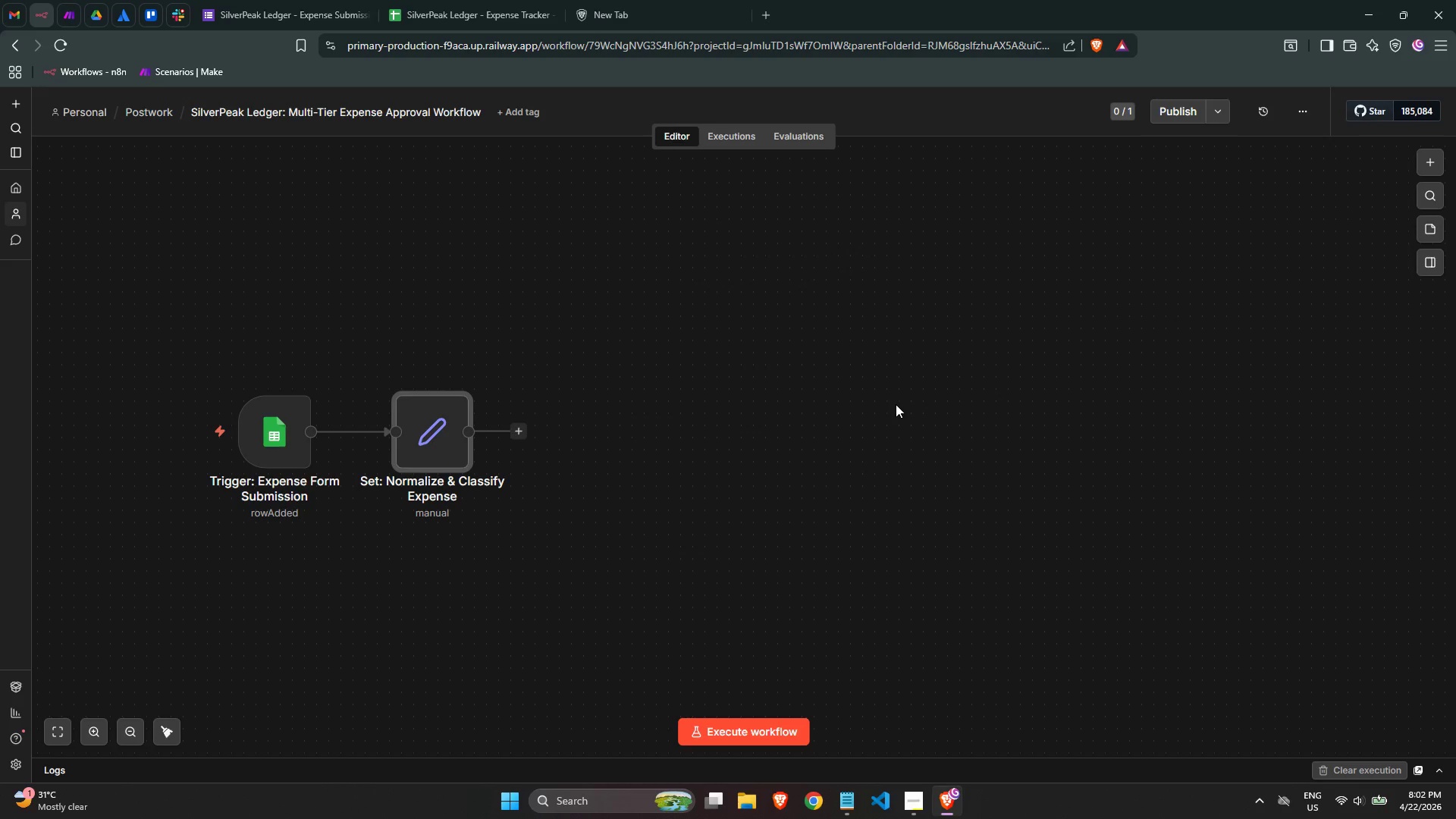 
wait(7.84)
 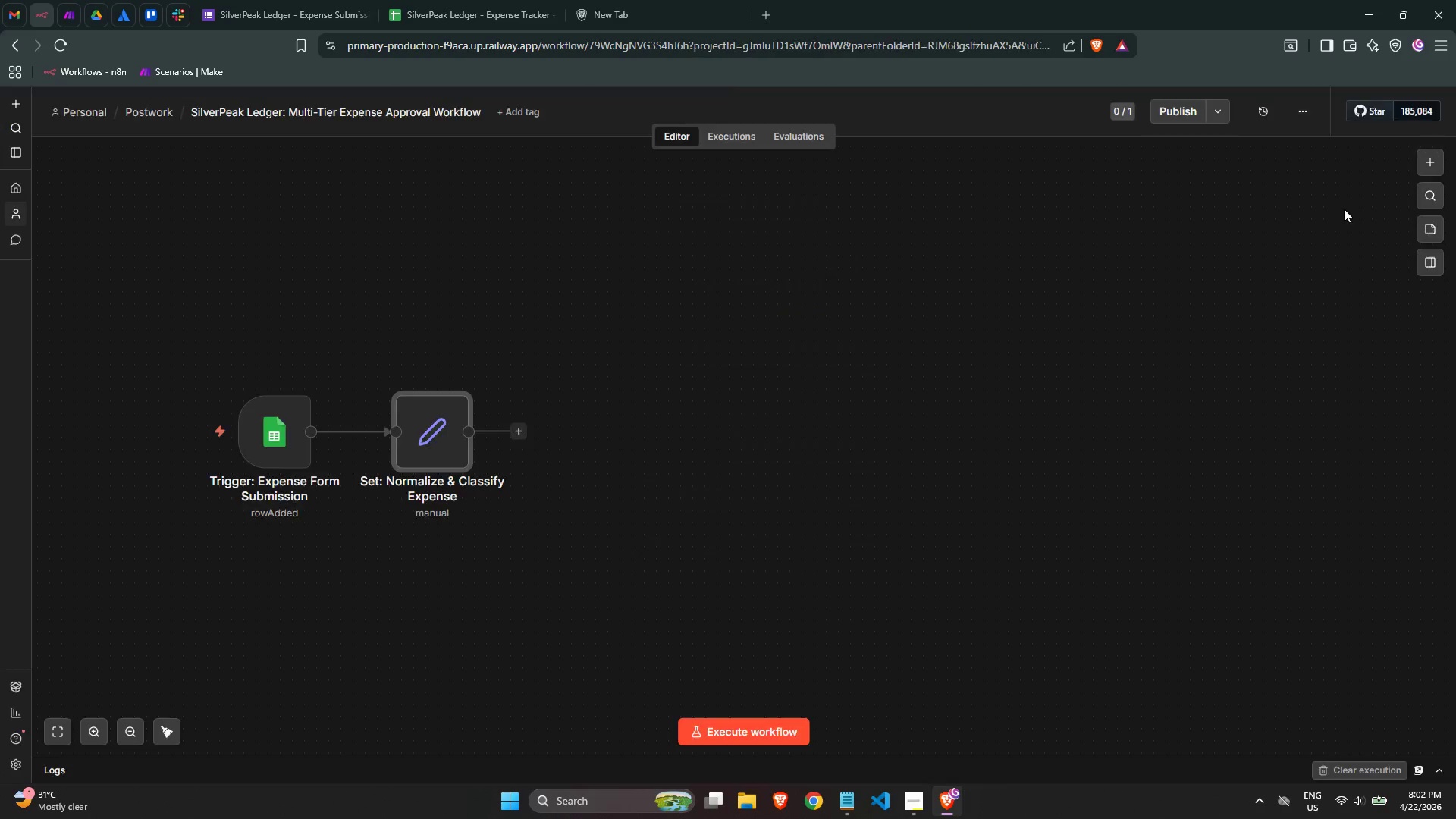 
type(if)
 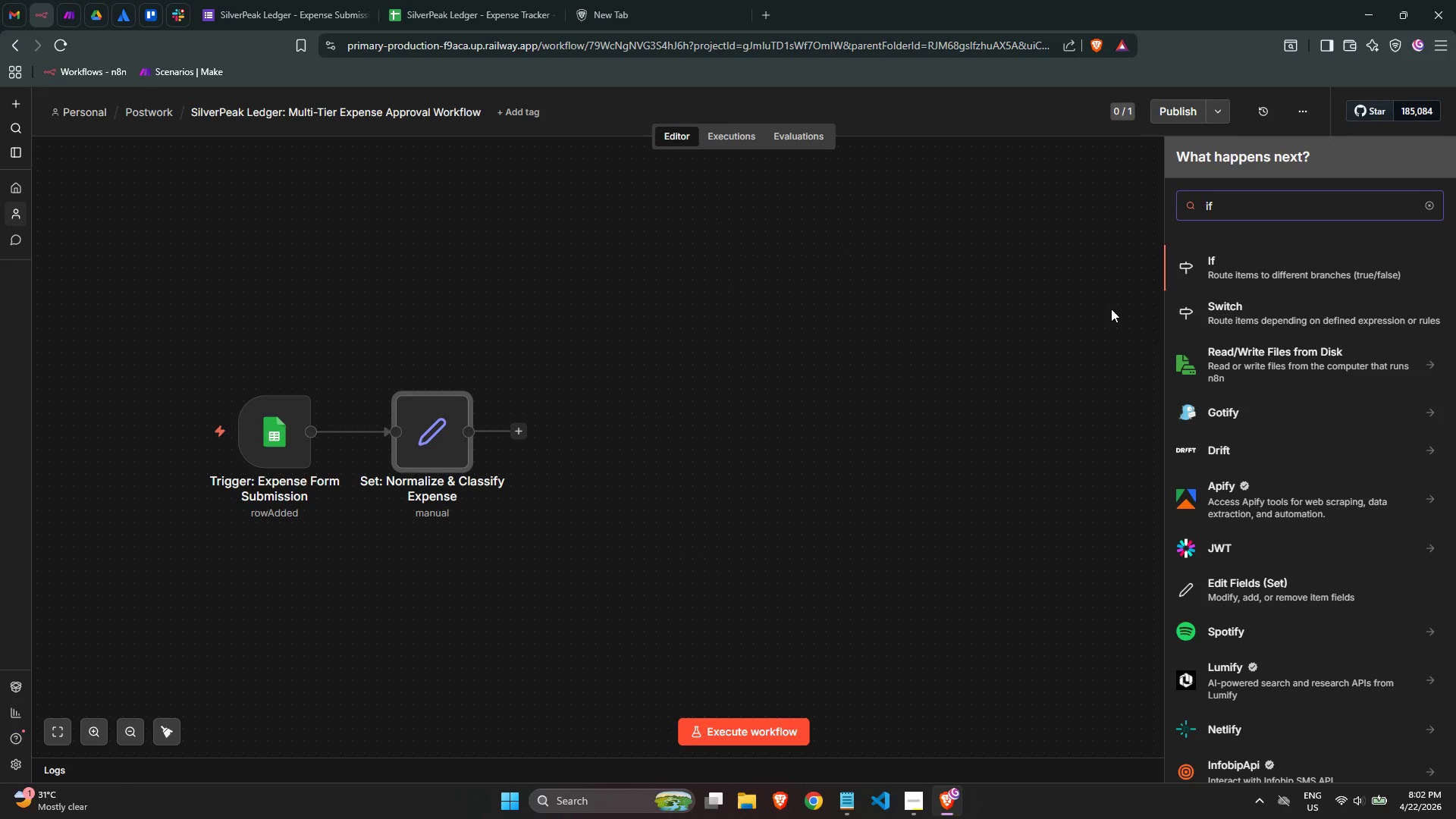 
left_click([1235, 267])
 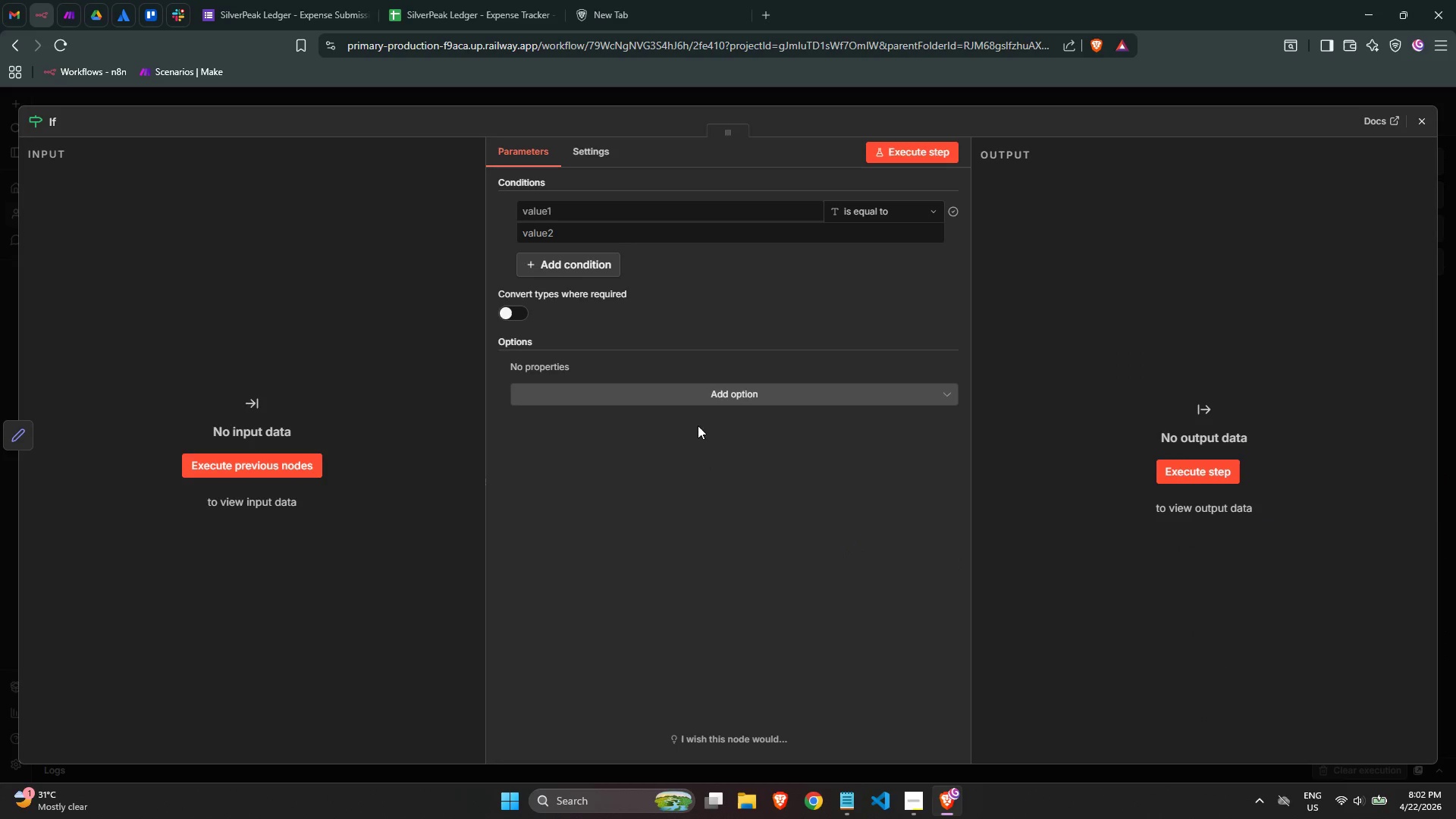 
left_click([645, 218])
 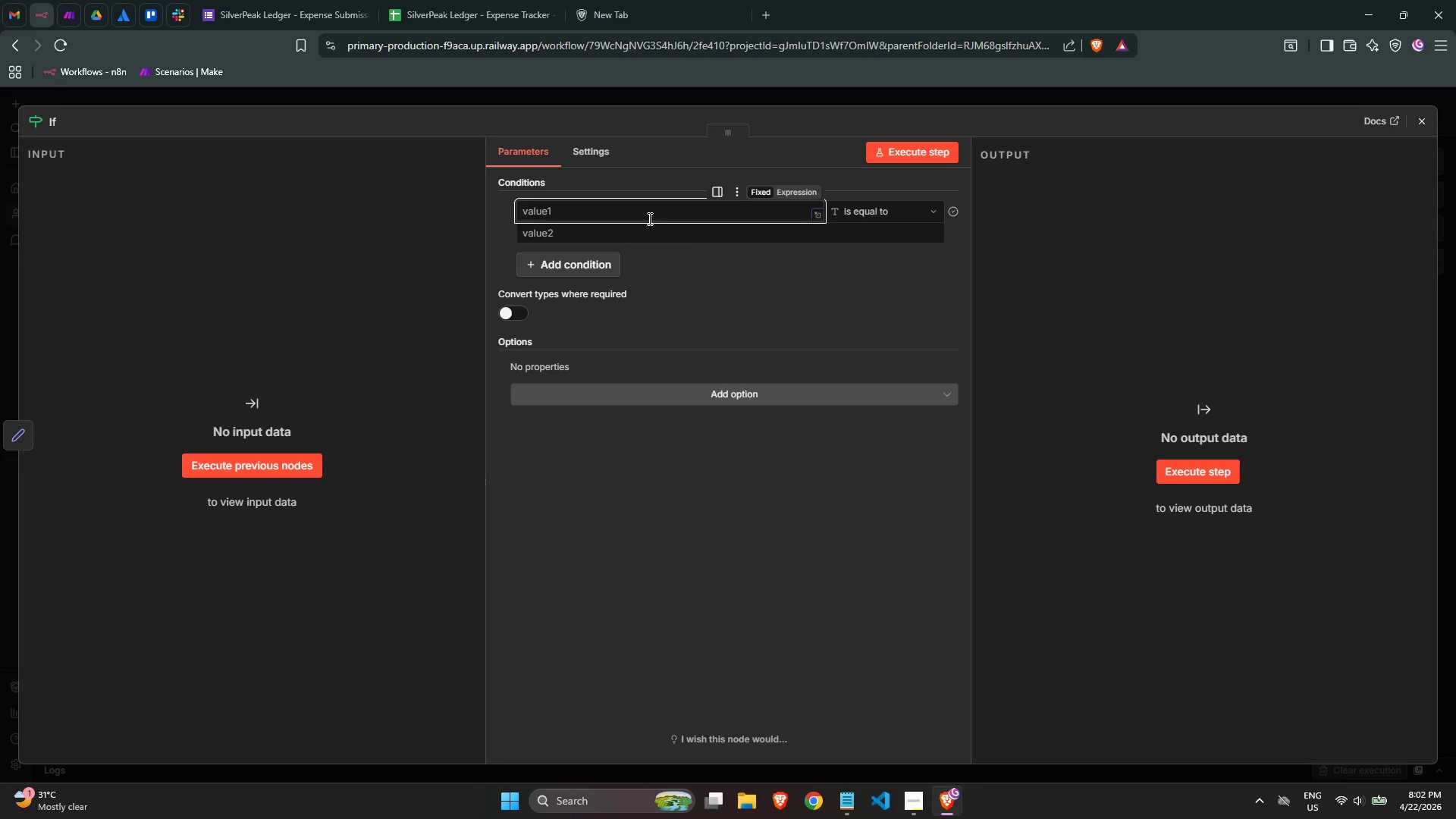 
key(Backspace)
 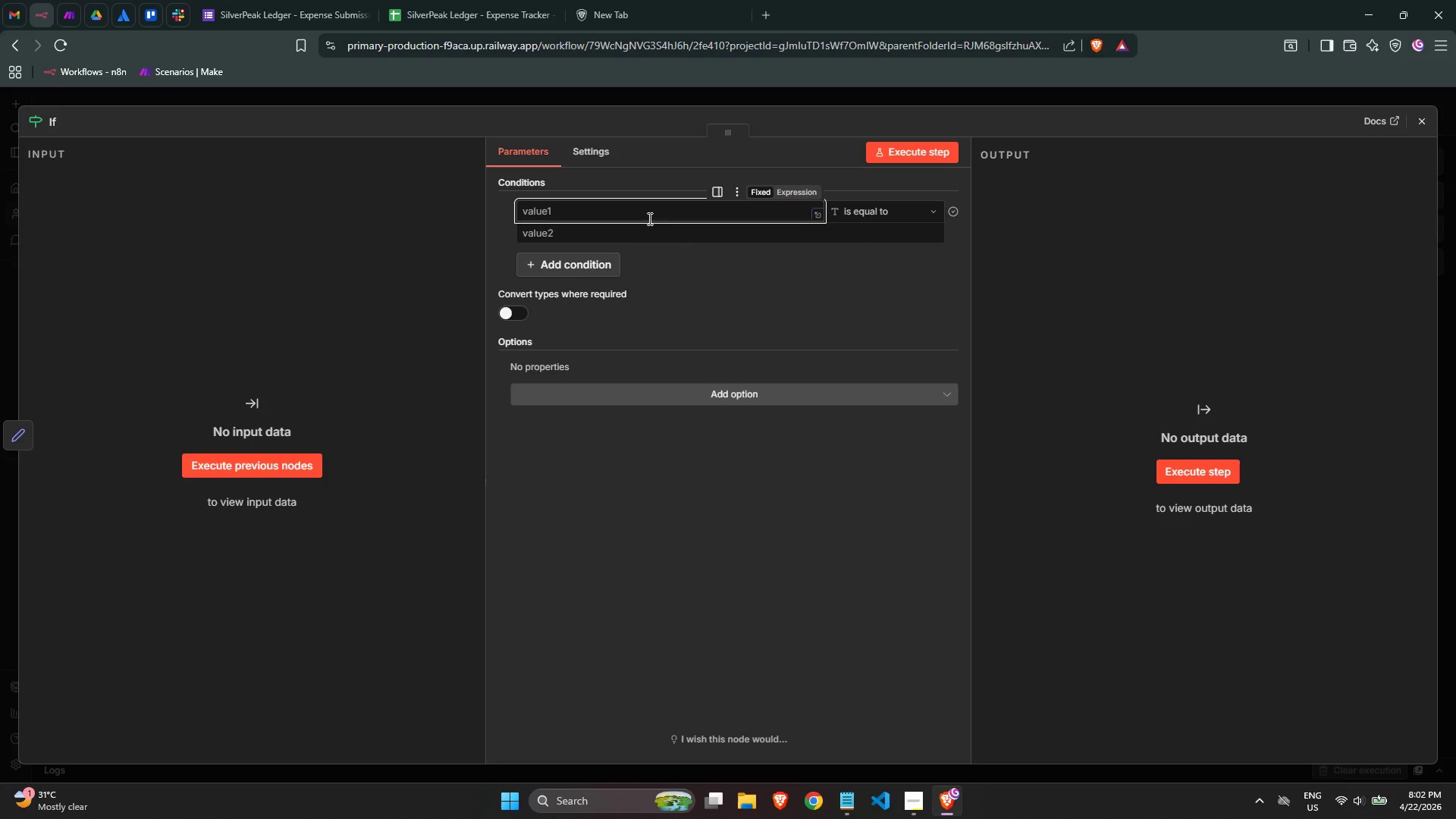 
key(Equal)
 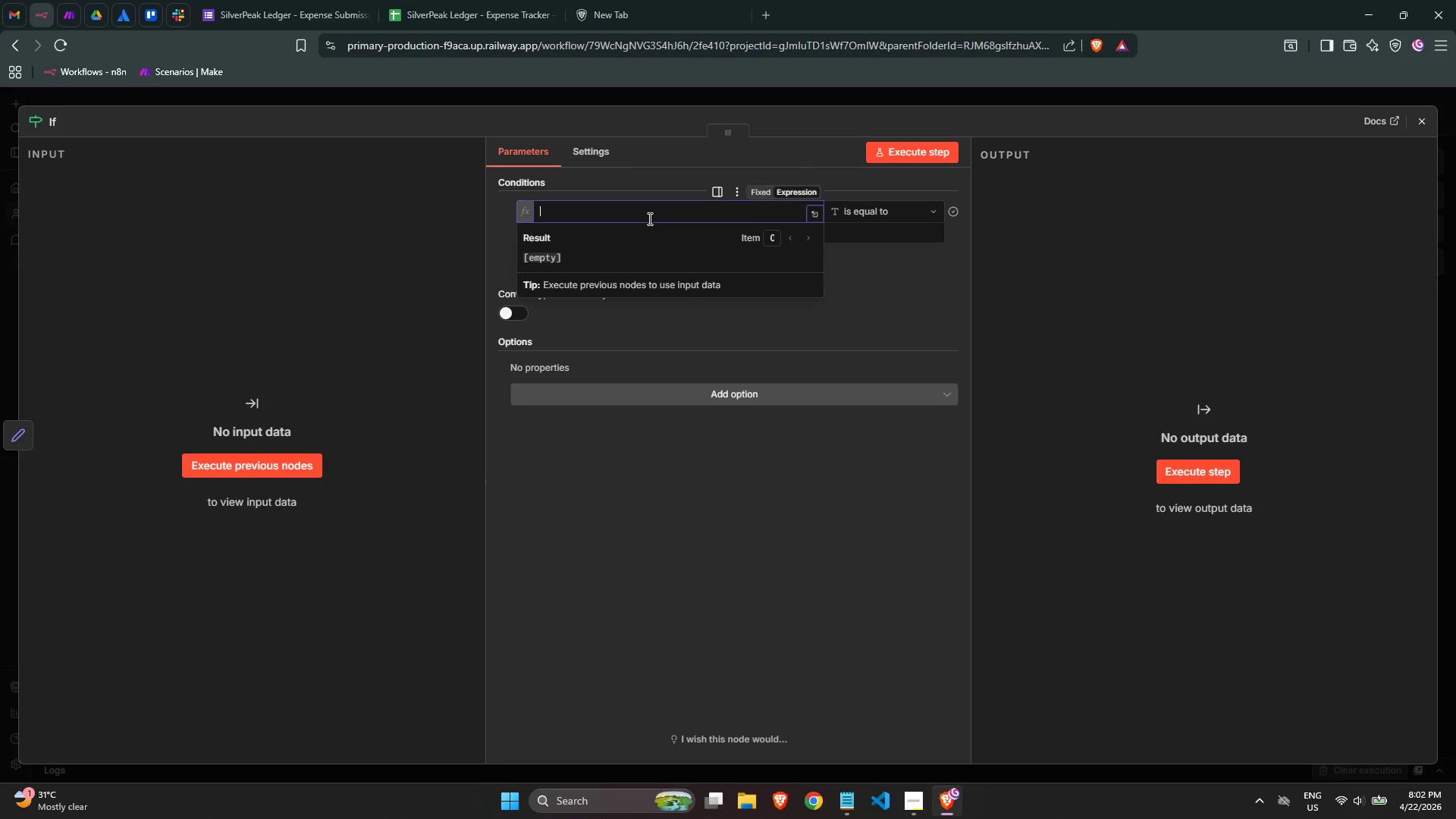 
key(Shift+BracketLeft)
 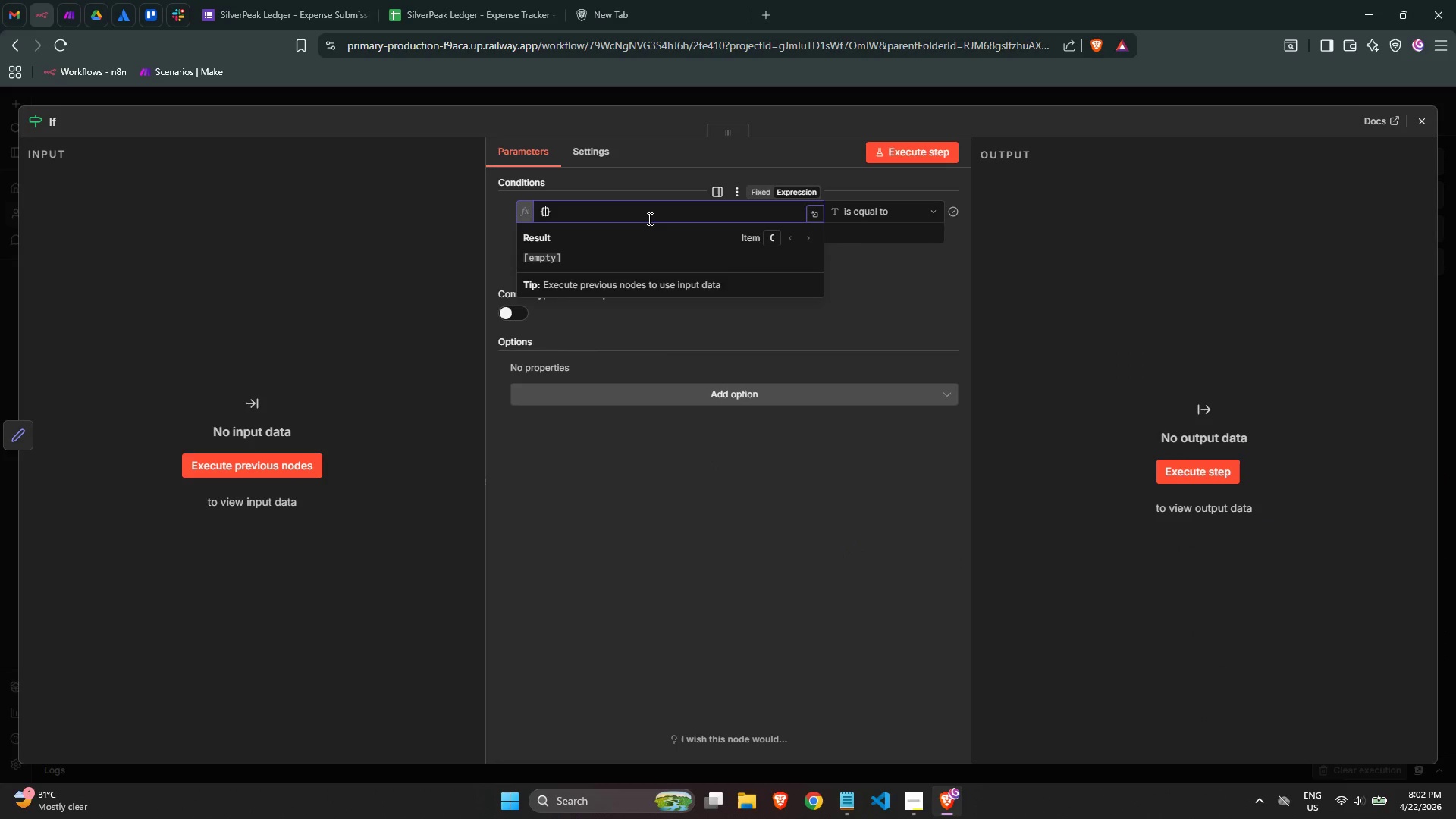 
key(Shift+BracketLeft)
 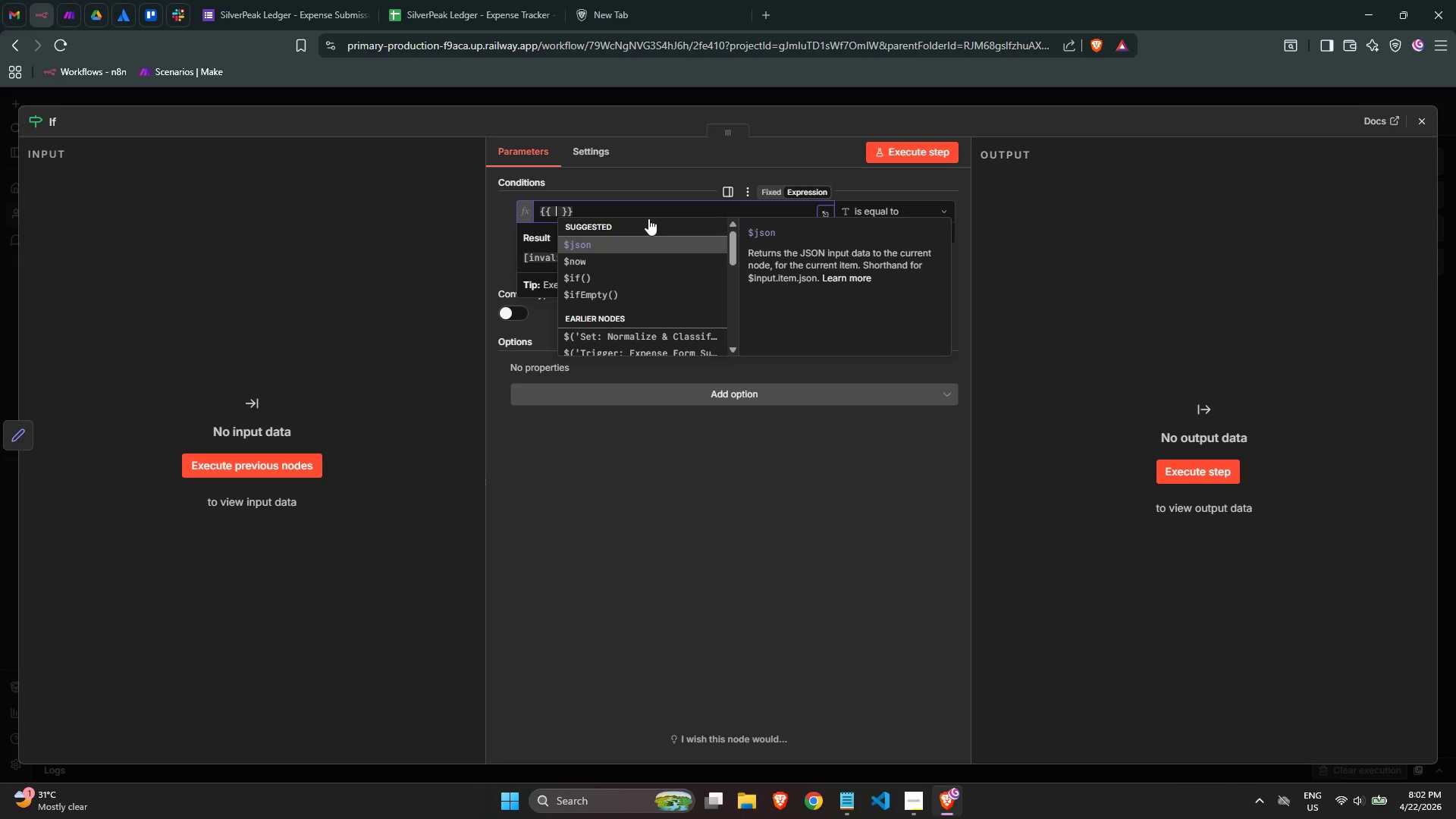 
key(Enter)
 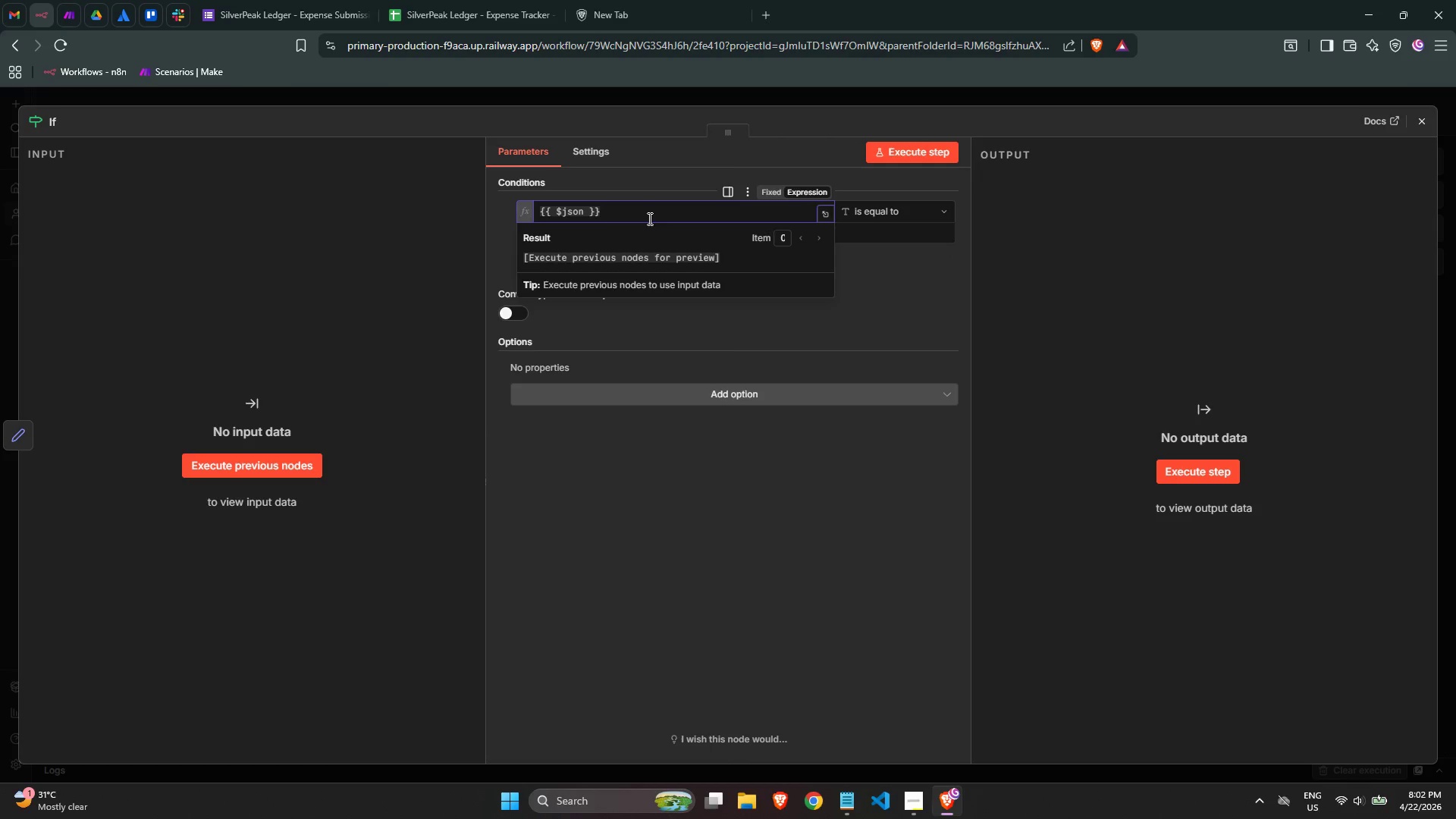 
type(.has_required_fields)
 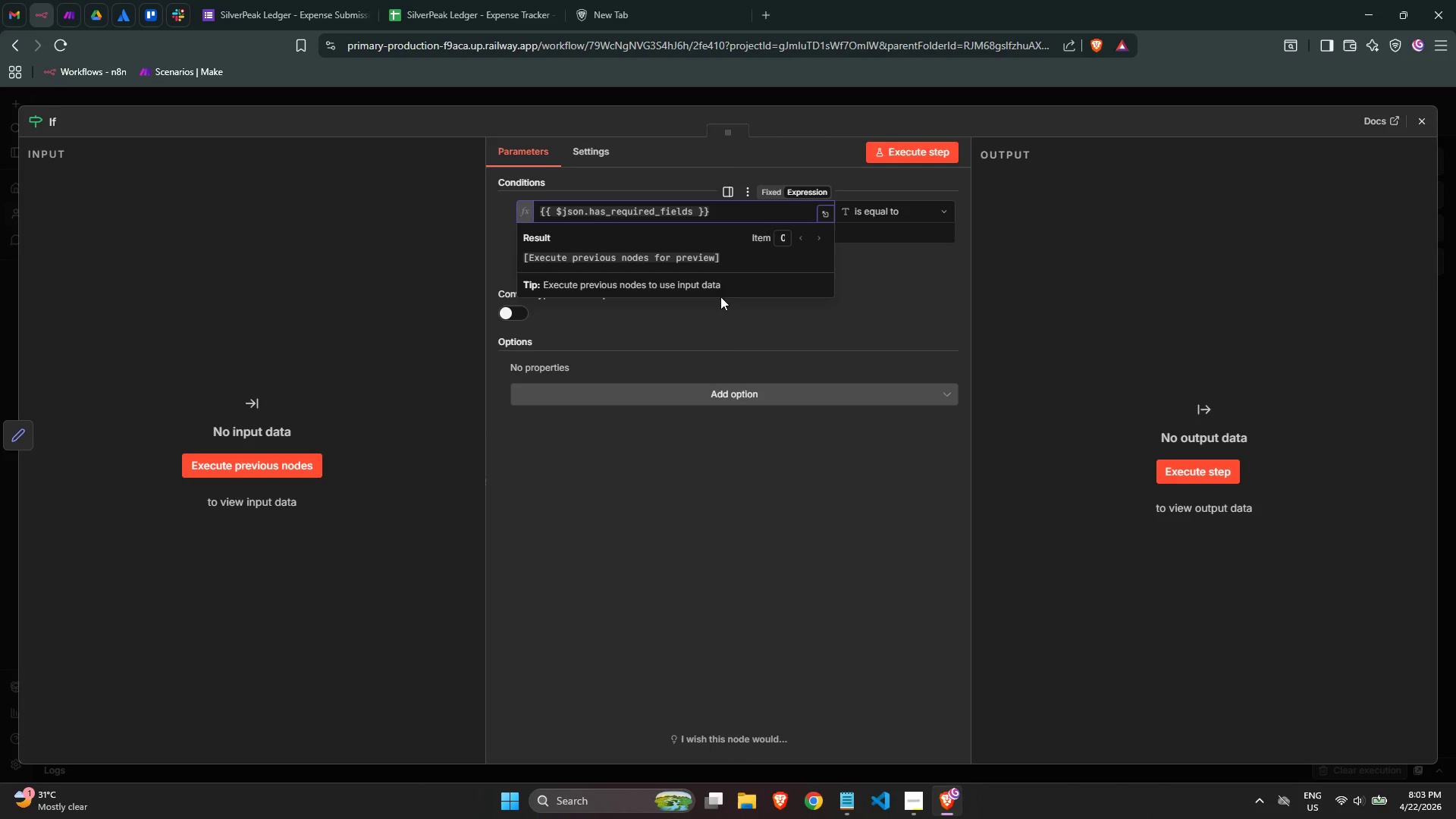 
left_click([762, 335])
 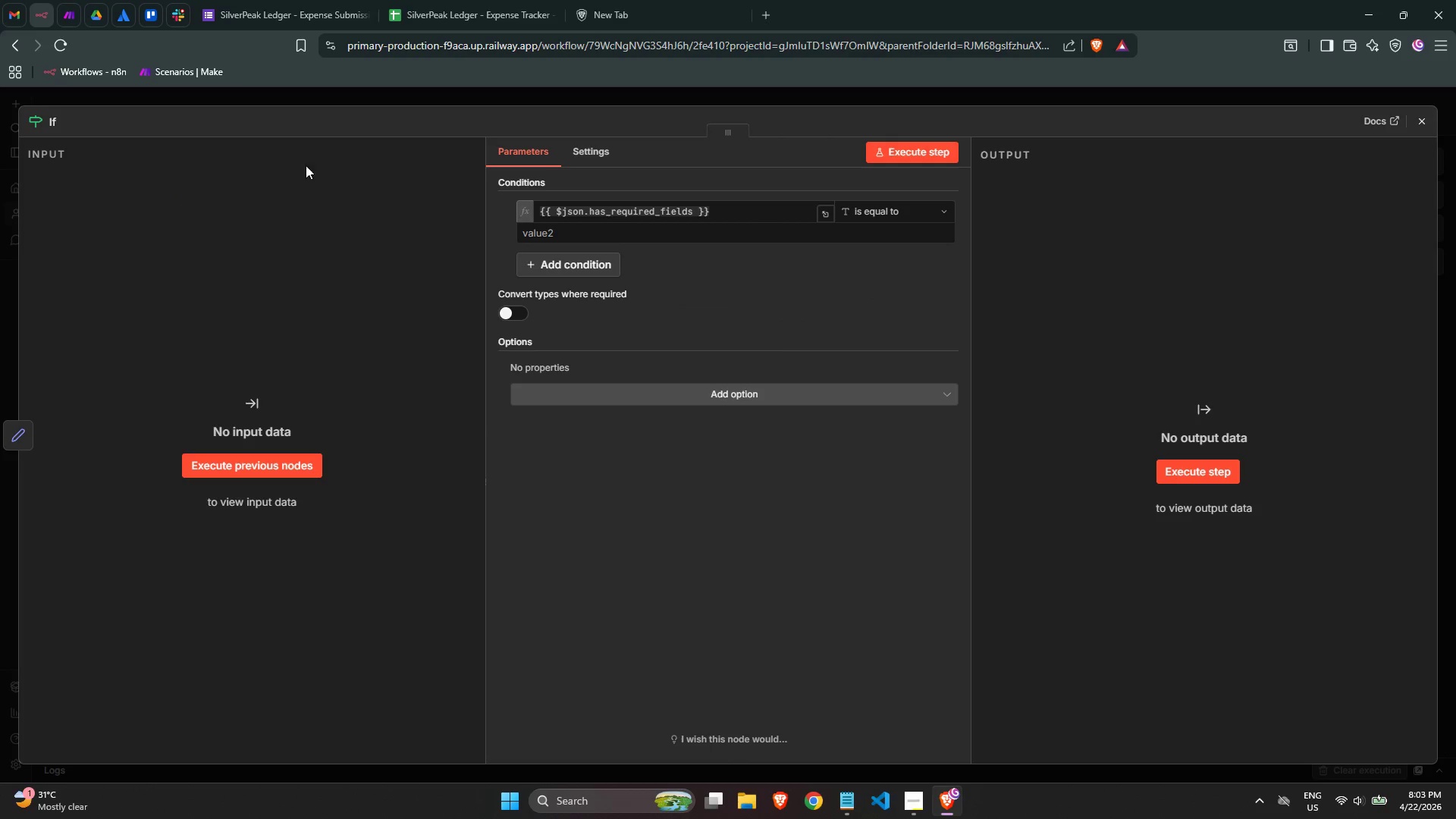 
left_click([59, 123])
 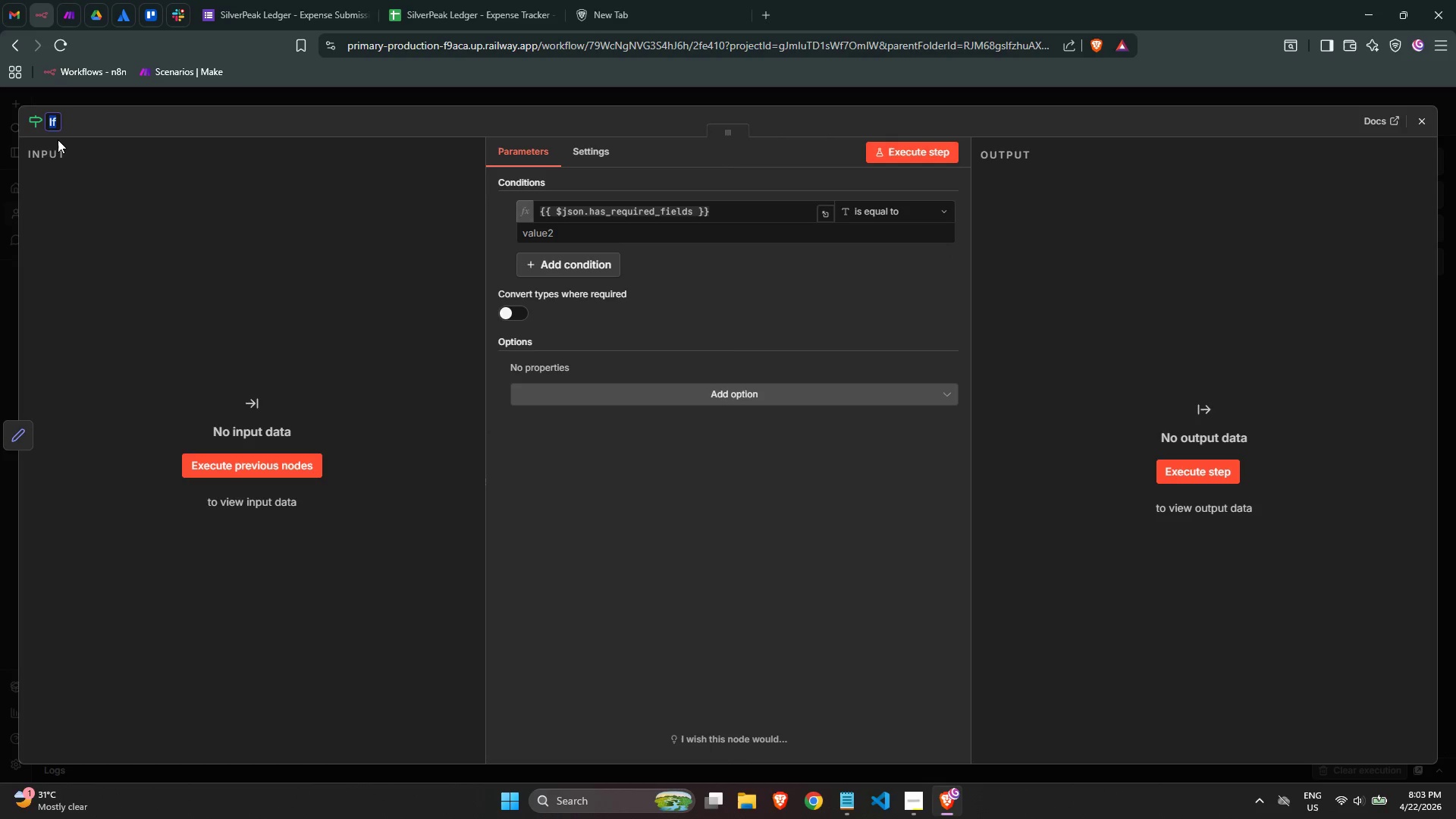 
key(ArrowRight)
 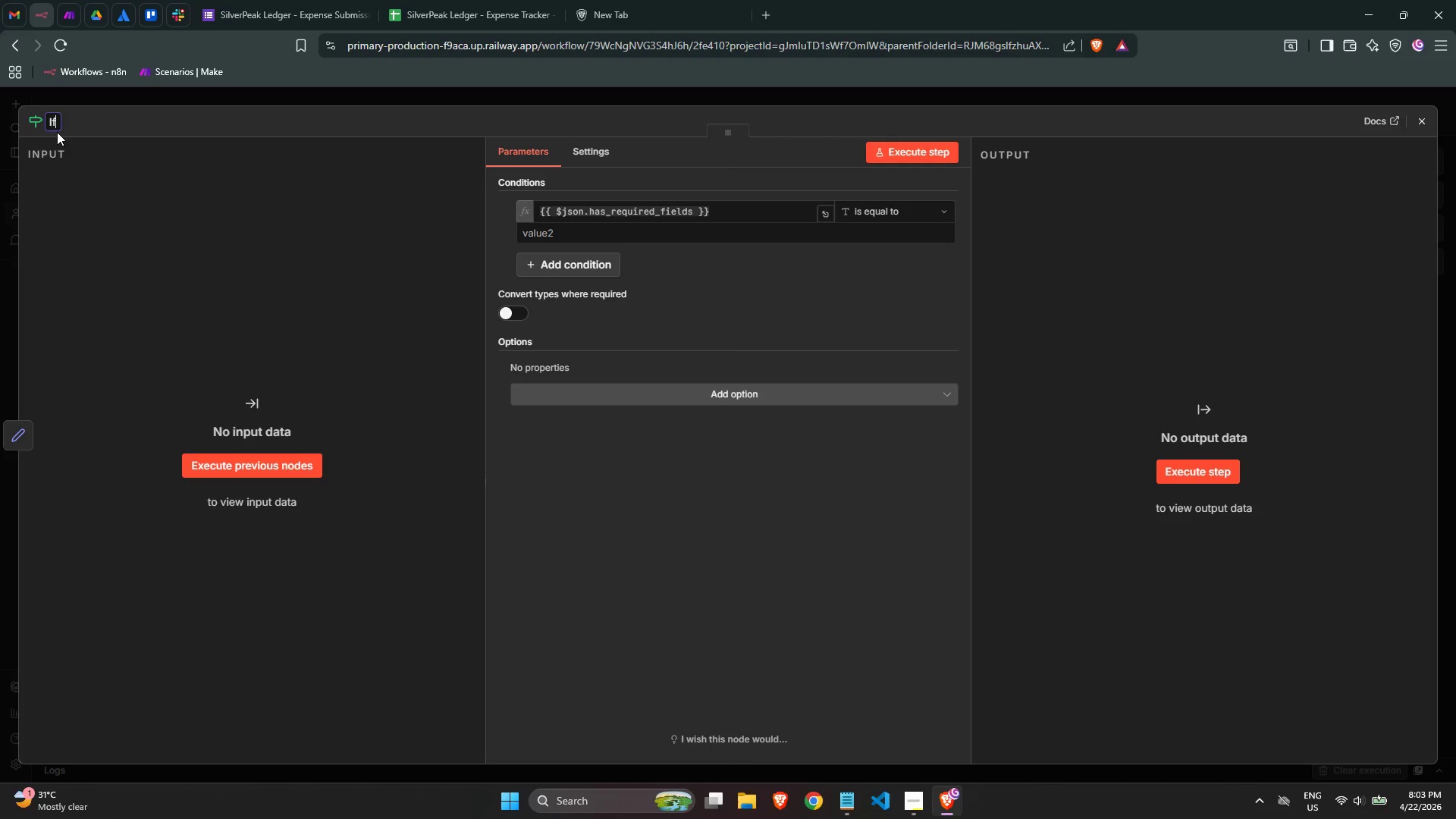 
type(: Required Fields p)
key(Backspace)
type(Present?)
 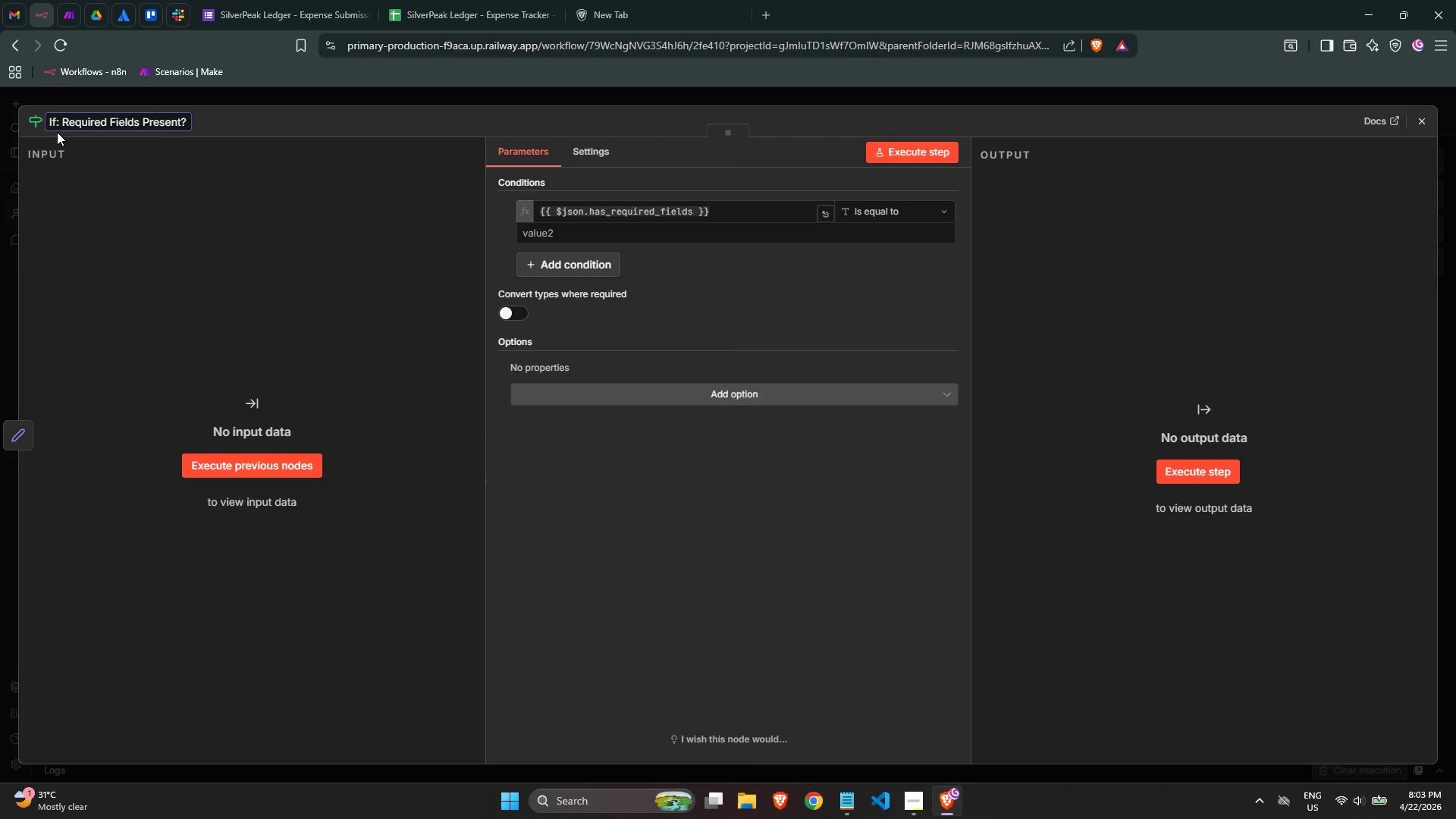 
left_click([159, 187])
 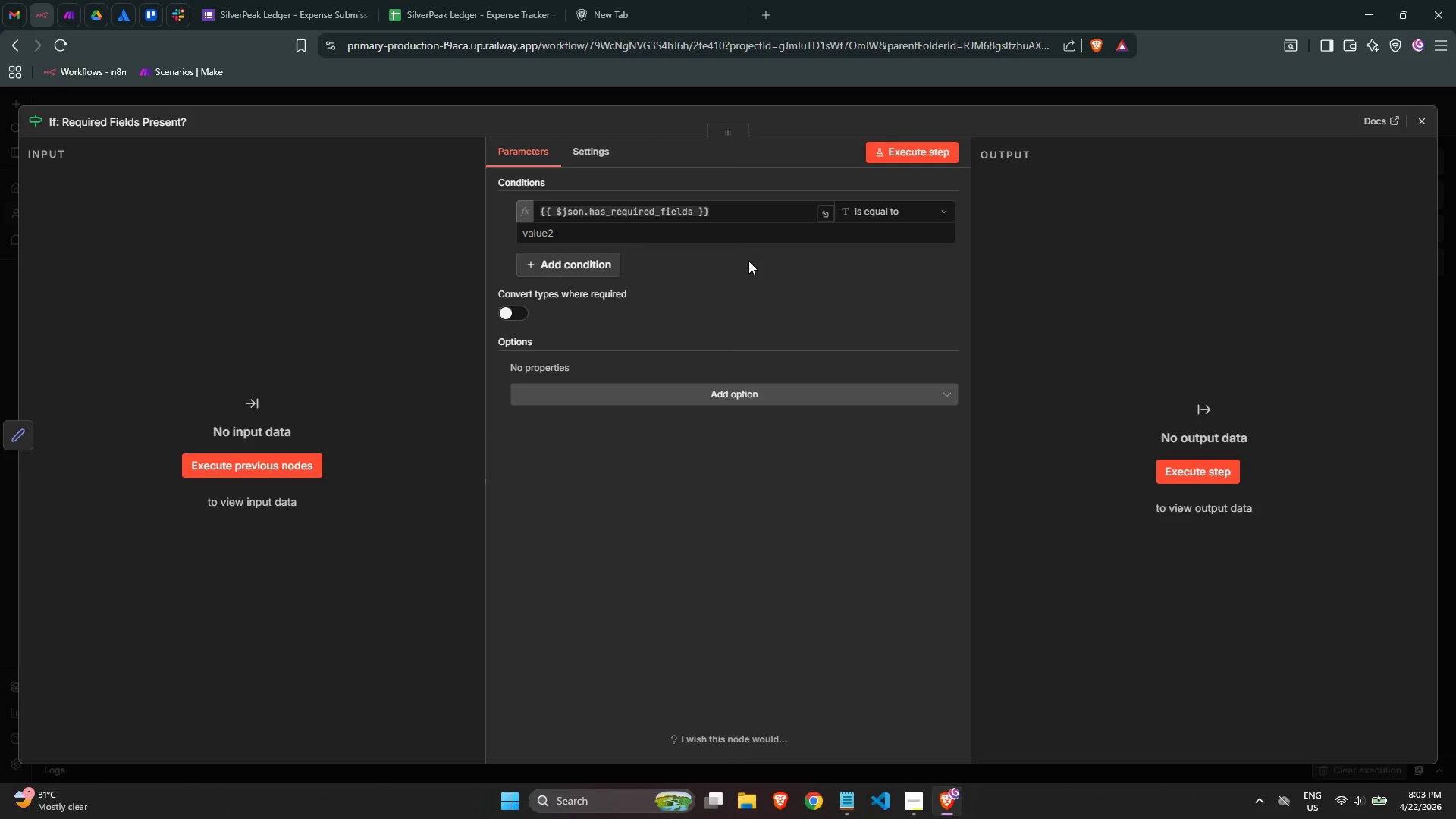 
left_click([744, 265])
 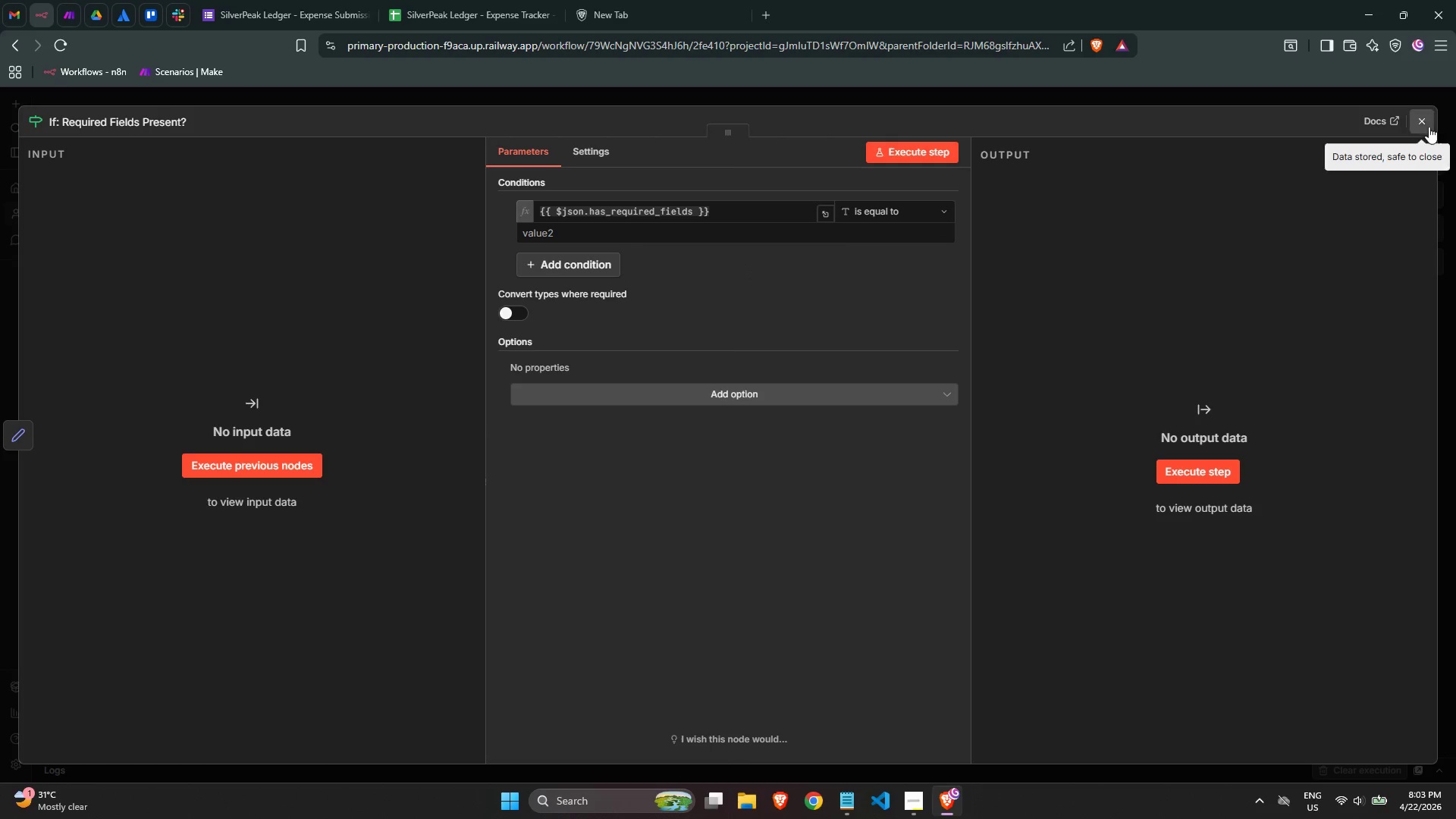 
left_click([1427, 126])
 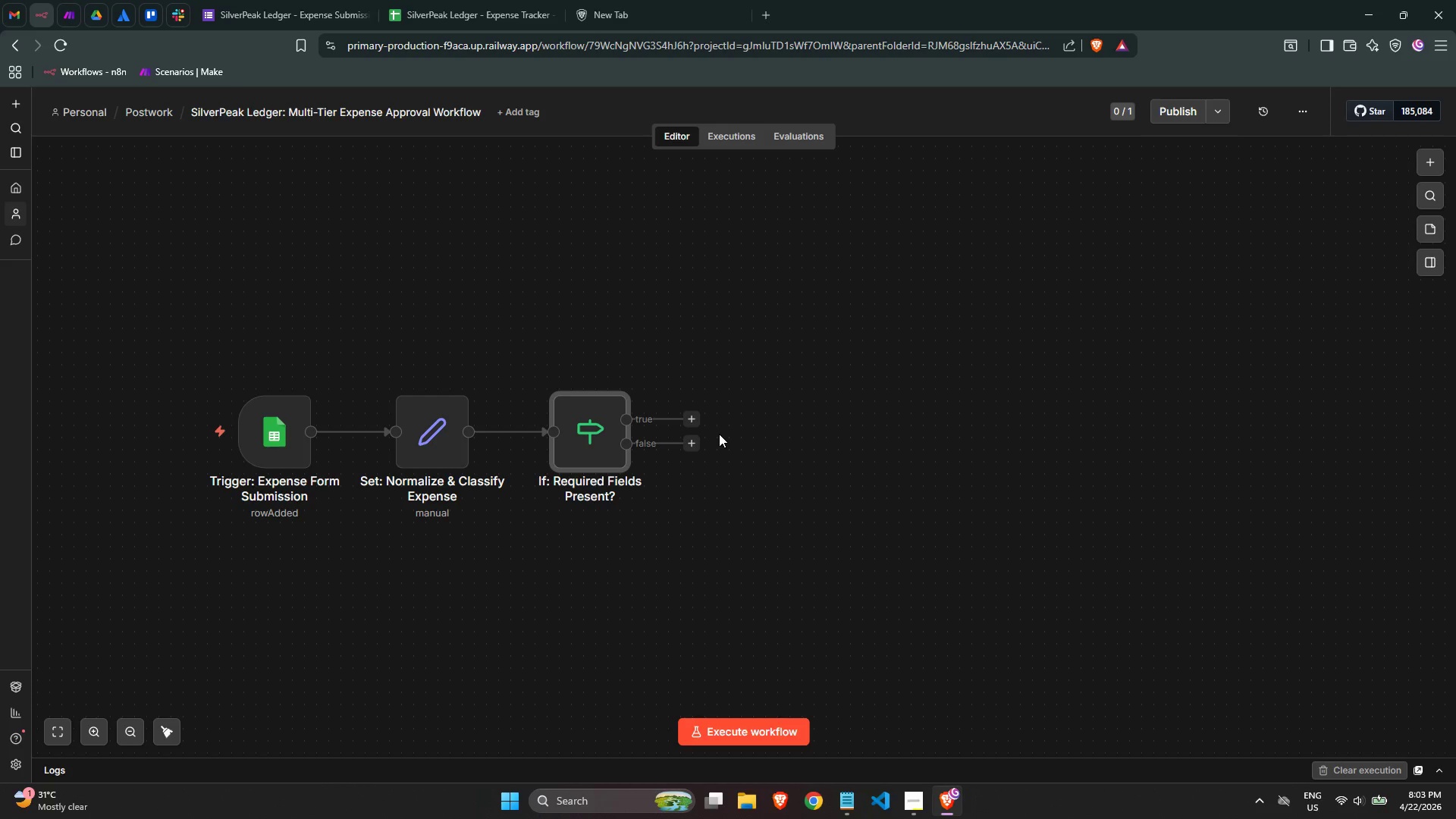 
wait(8.88)
 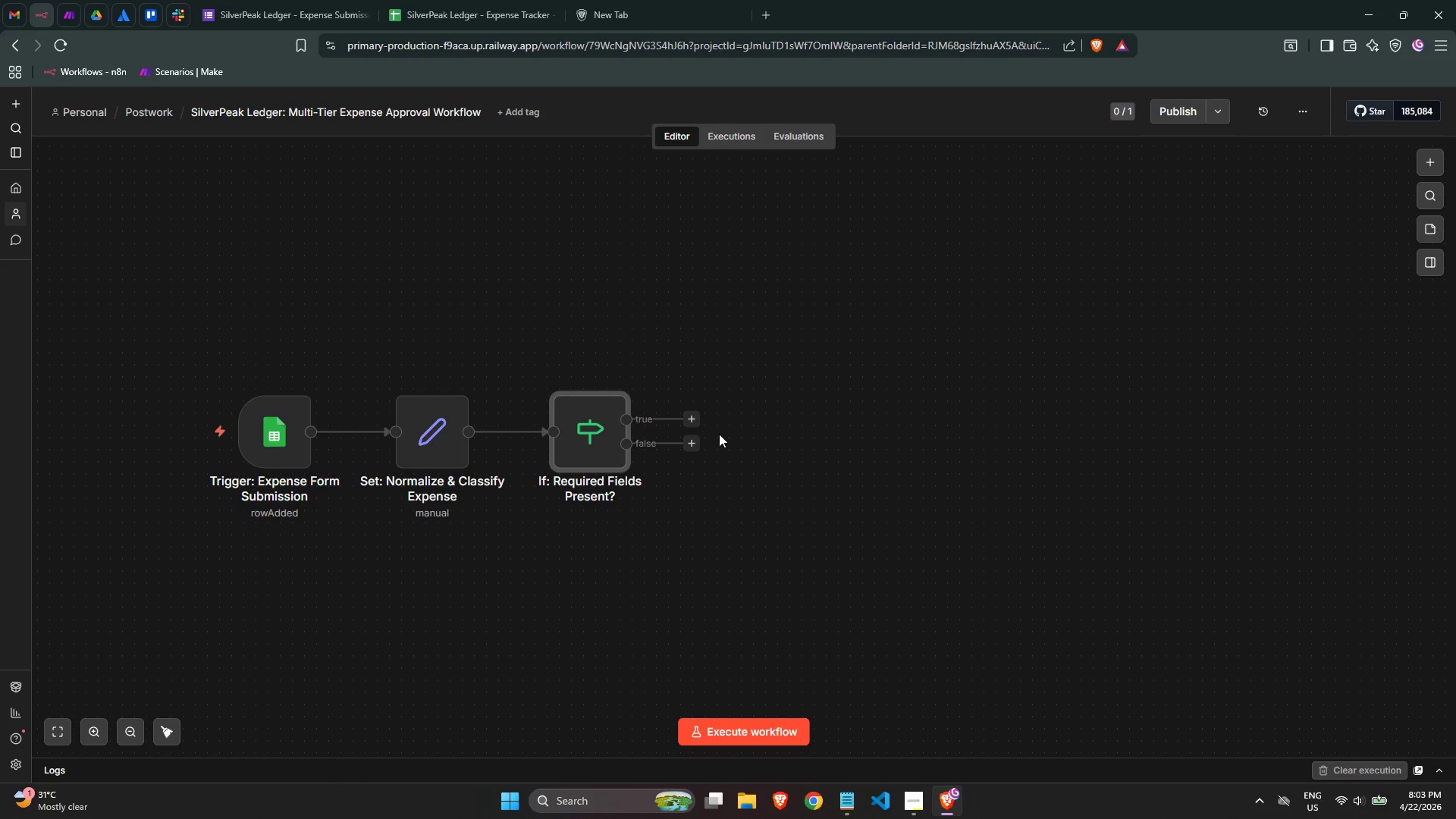 
left_click([700, 418])
 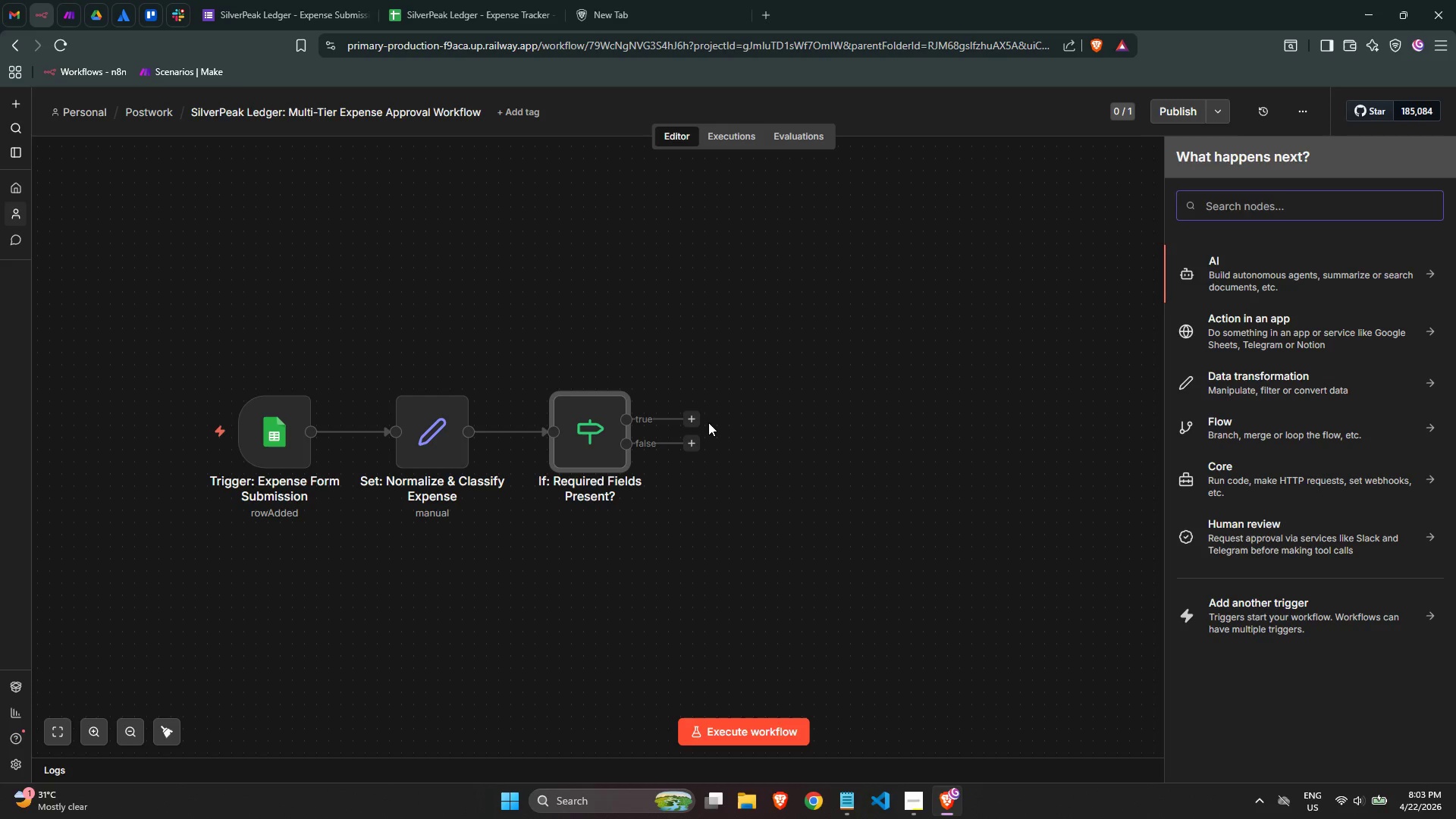 
wait(15.47)
 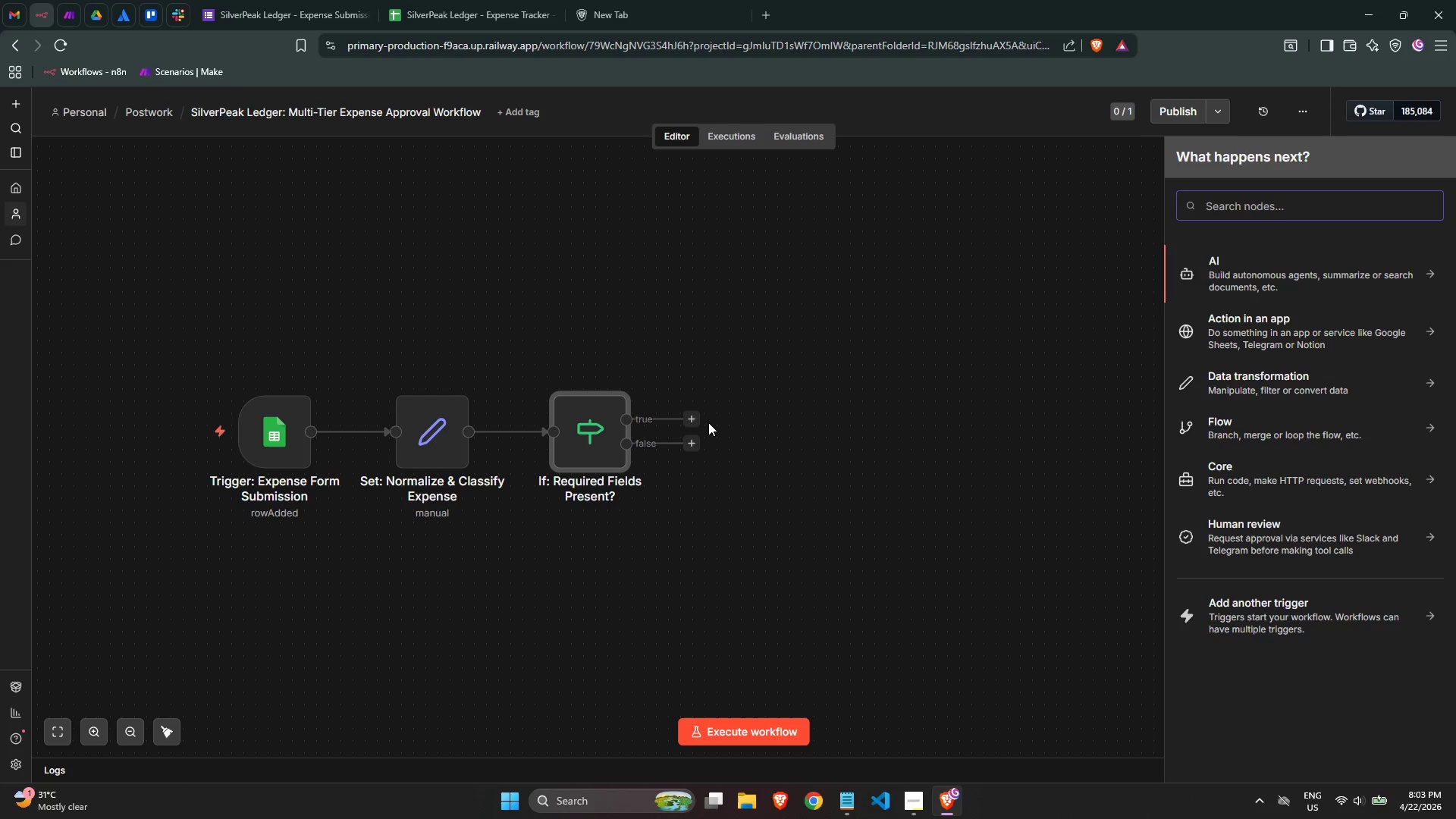 
type(o)
key(Backspace)
key(Backspace)
type(if)
 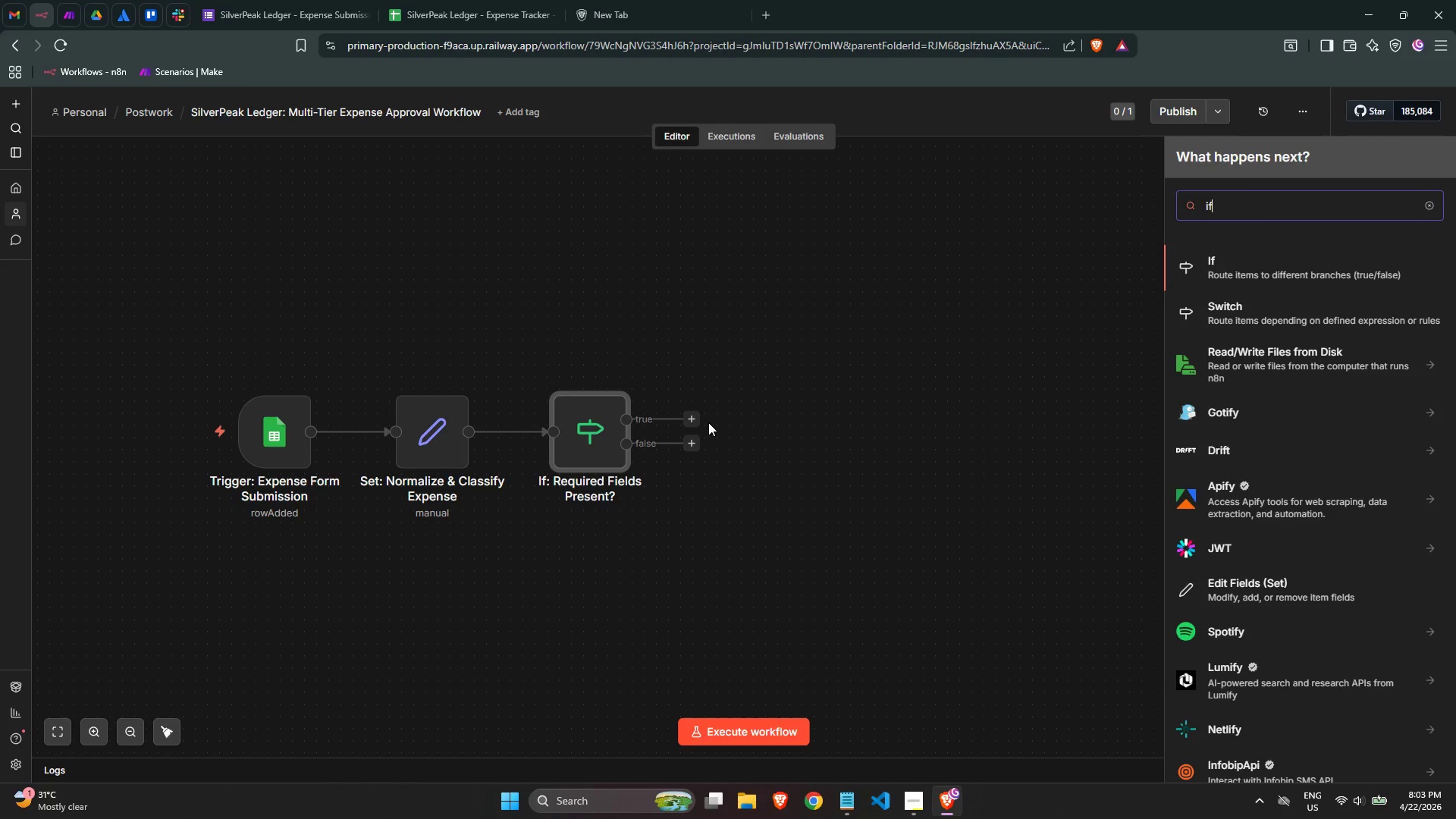 
wait(8.34)
 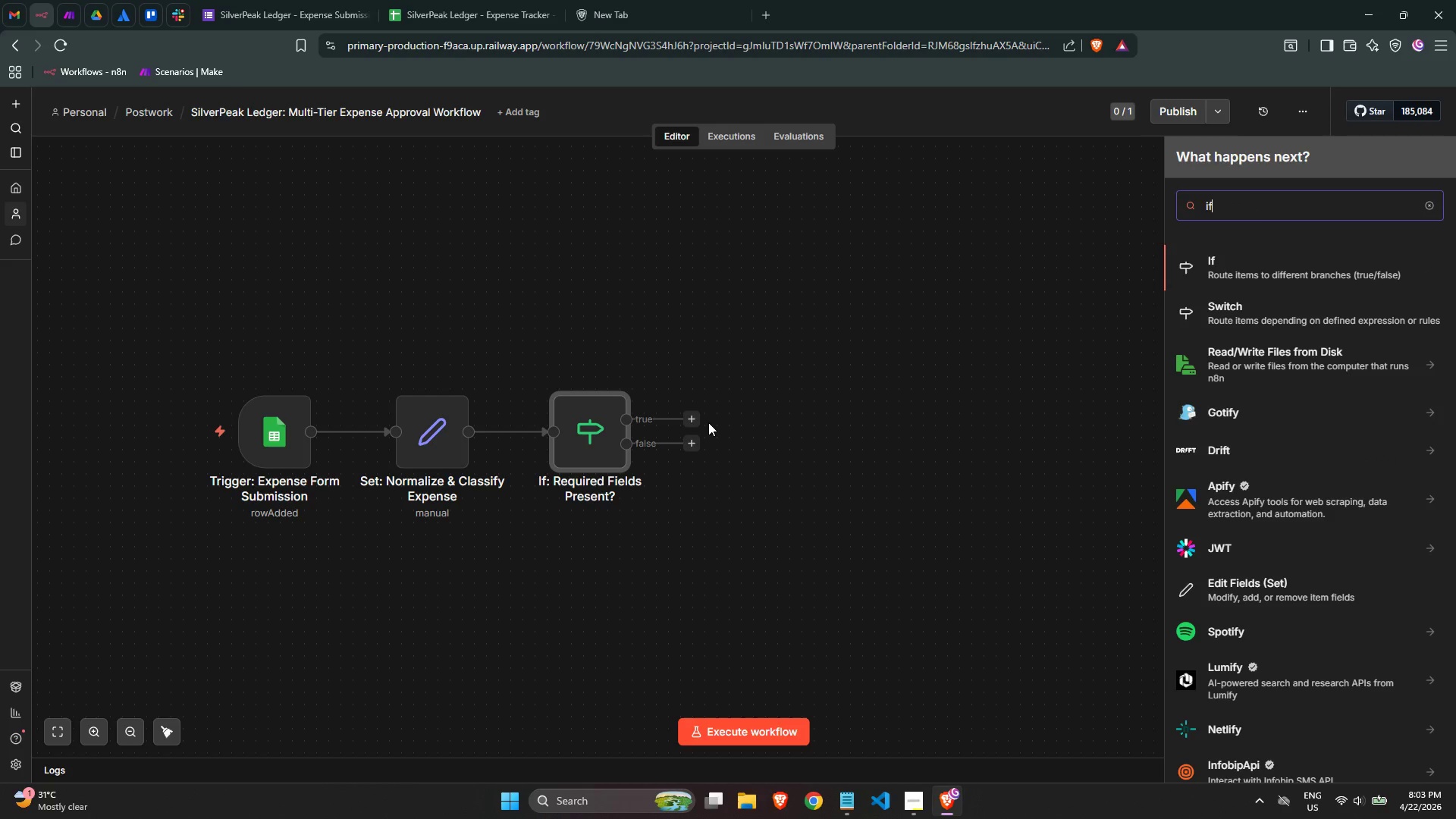 
left_click([1325, 271])
 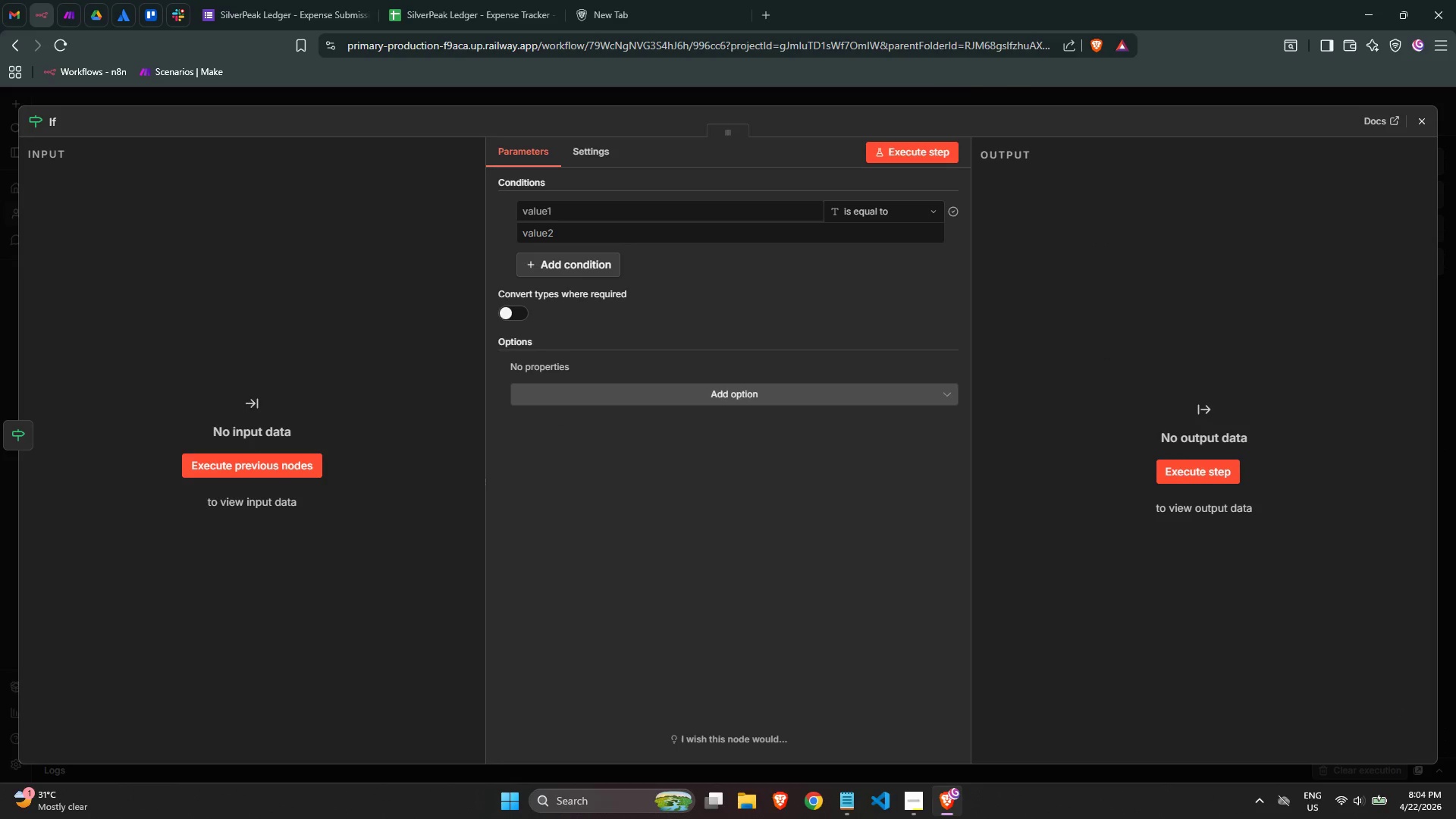 
left_click([1424, 130])
 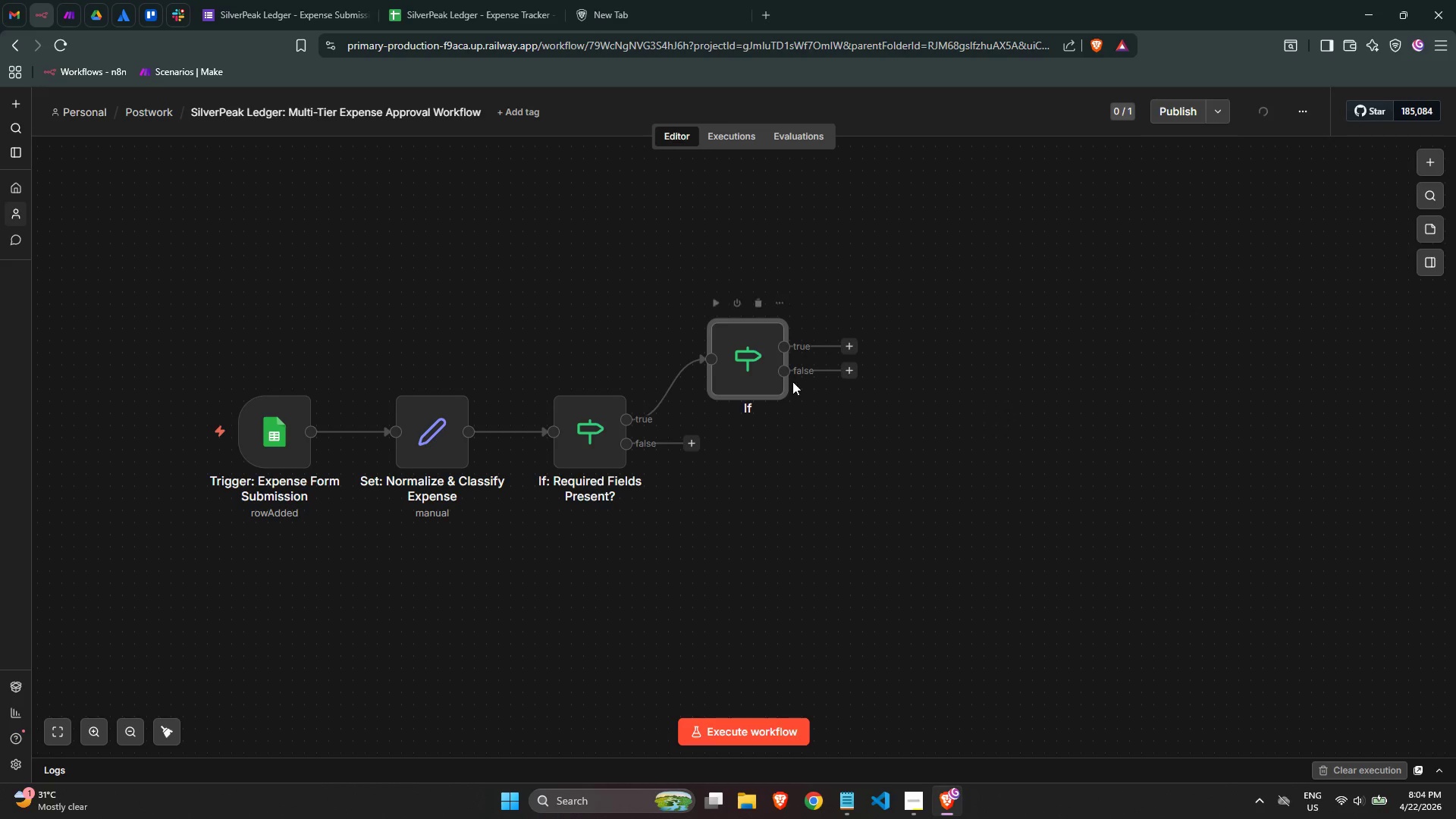 
left_click_drag(start_coordinate=[761, 367], to_coordinate=[767, 346])
 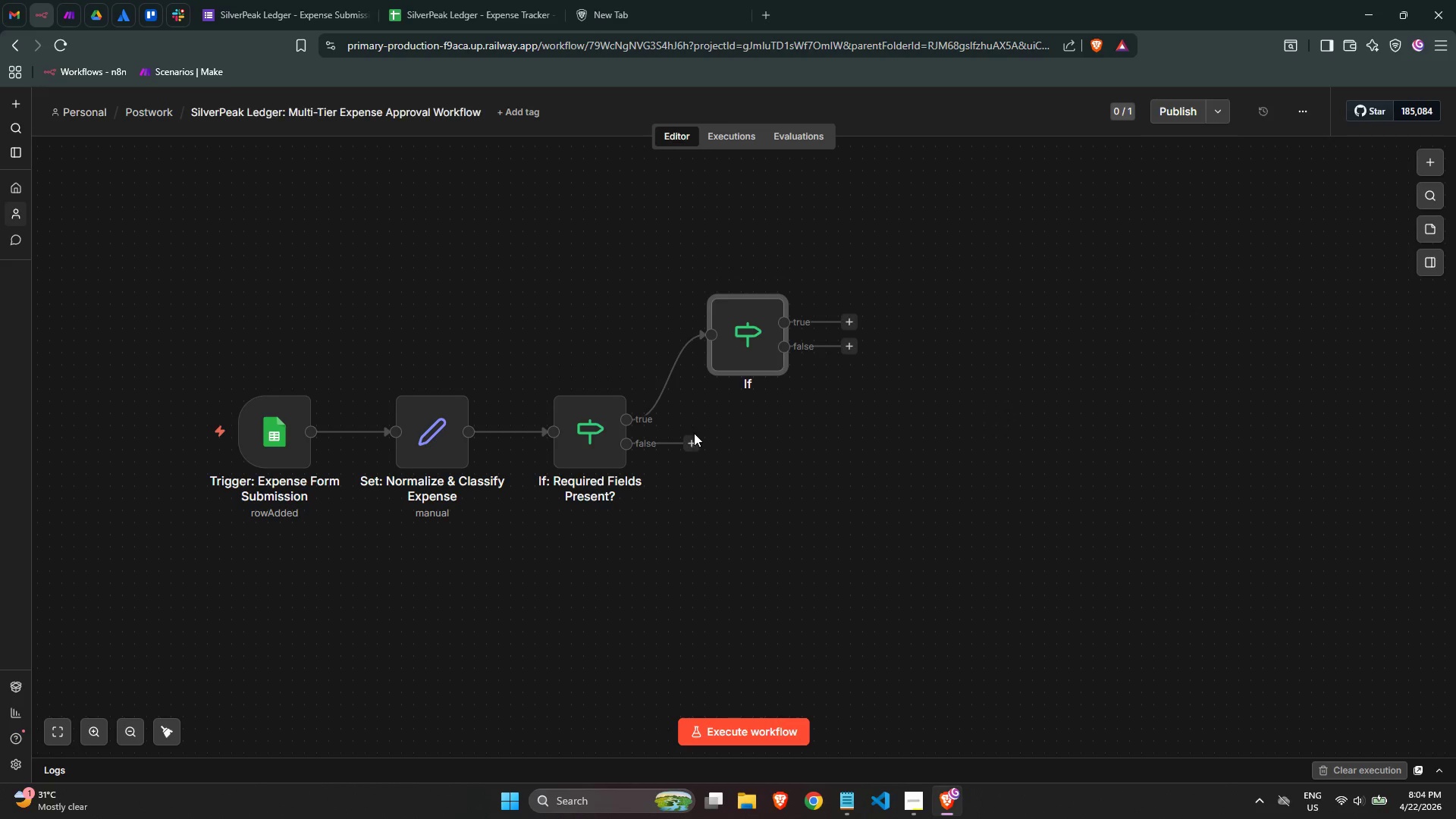 
left_click([692, 438])
 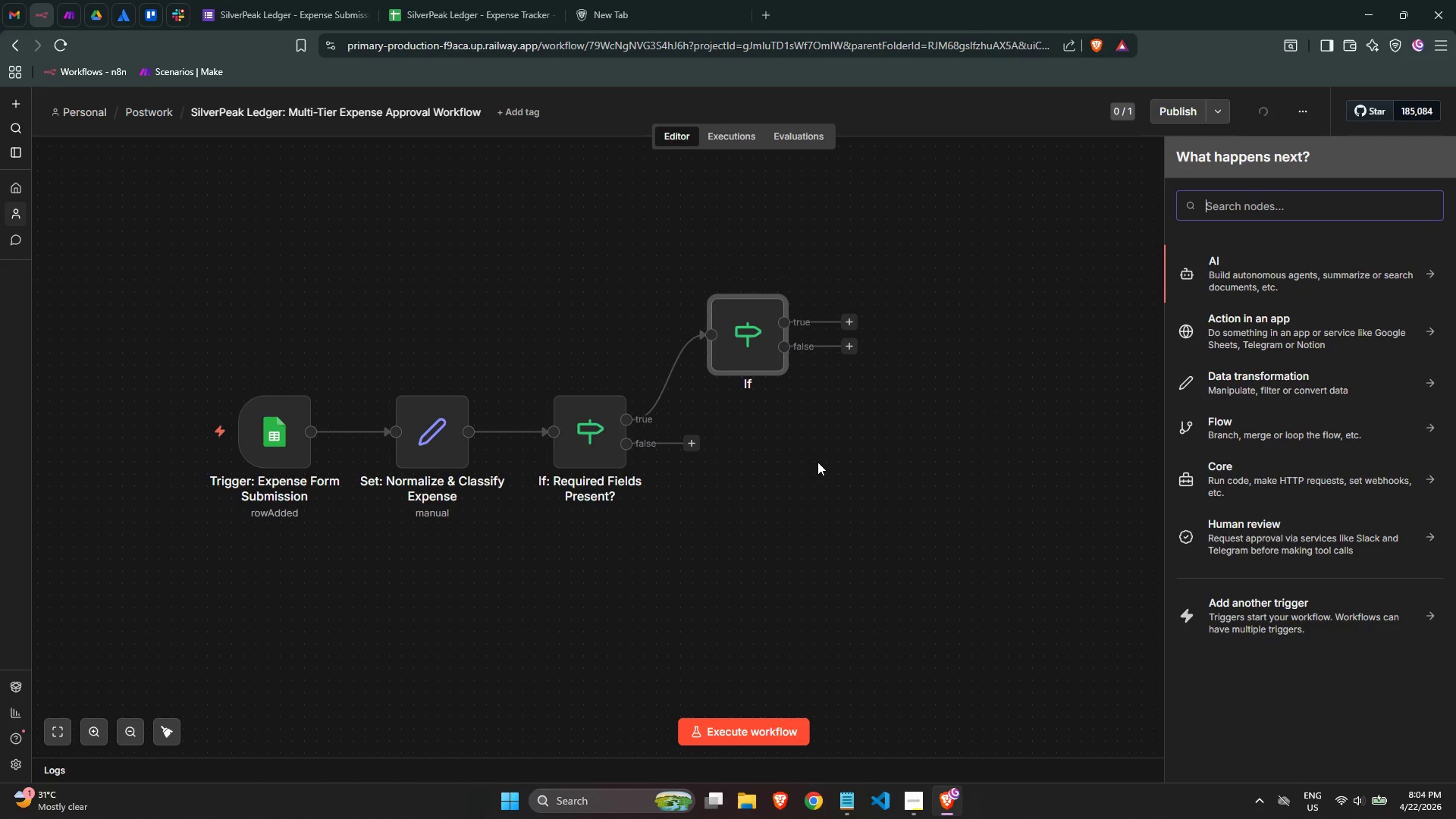 
type(goog)
 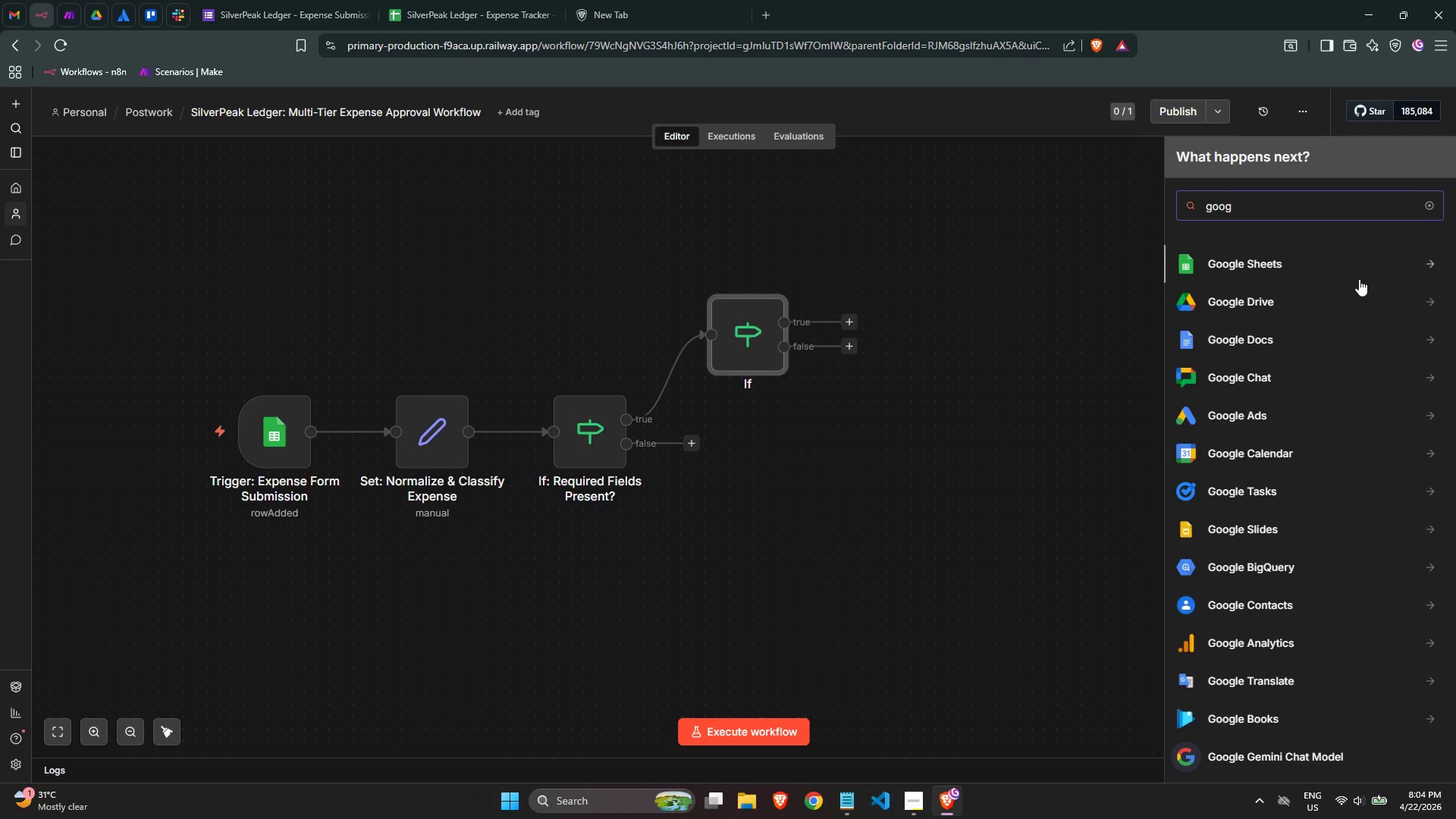 
left_click([1263, 274])
 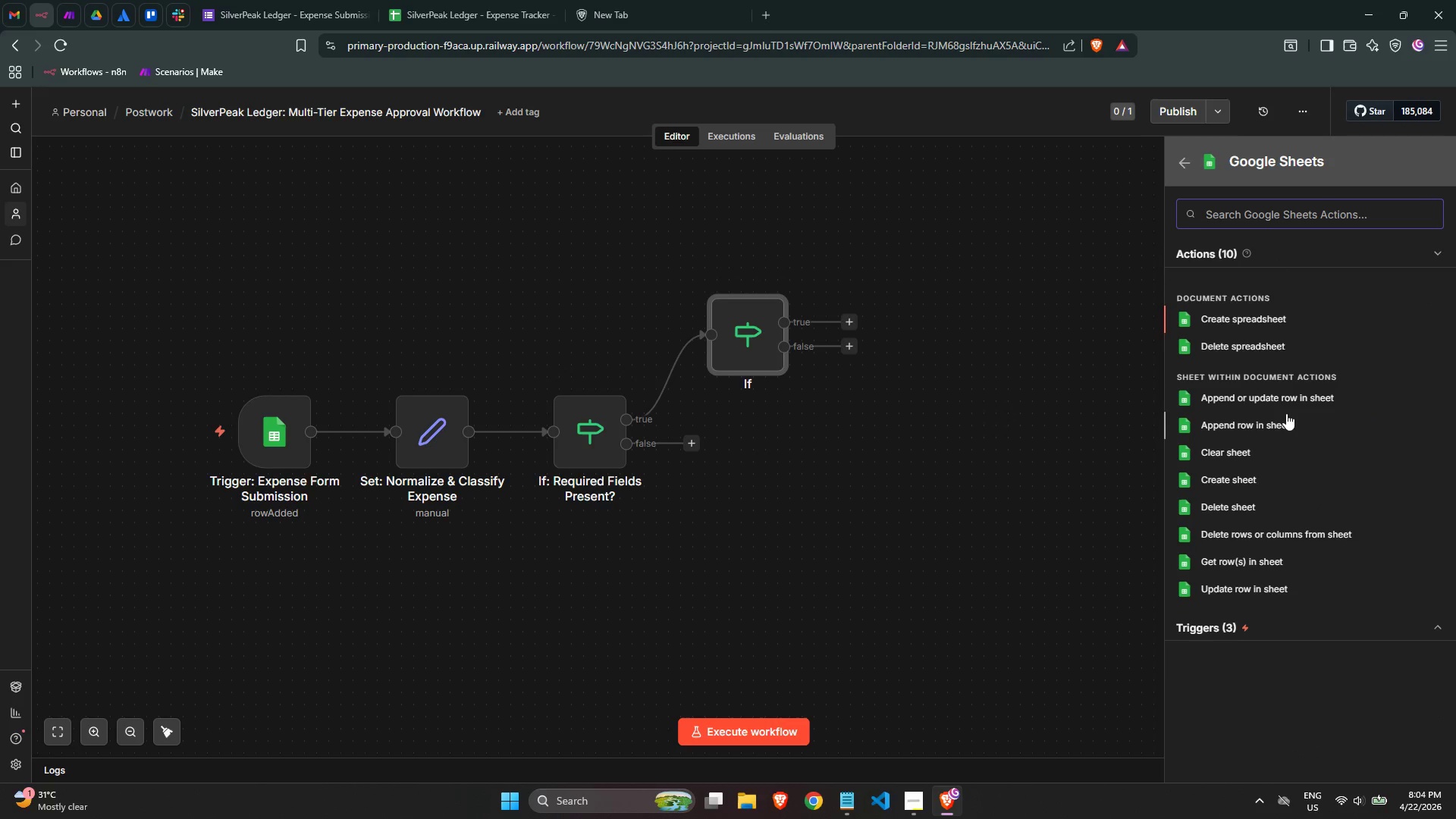 
left_click([1281, 422])
 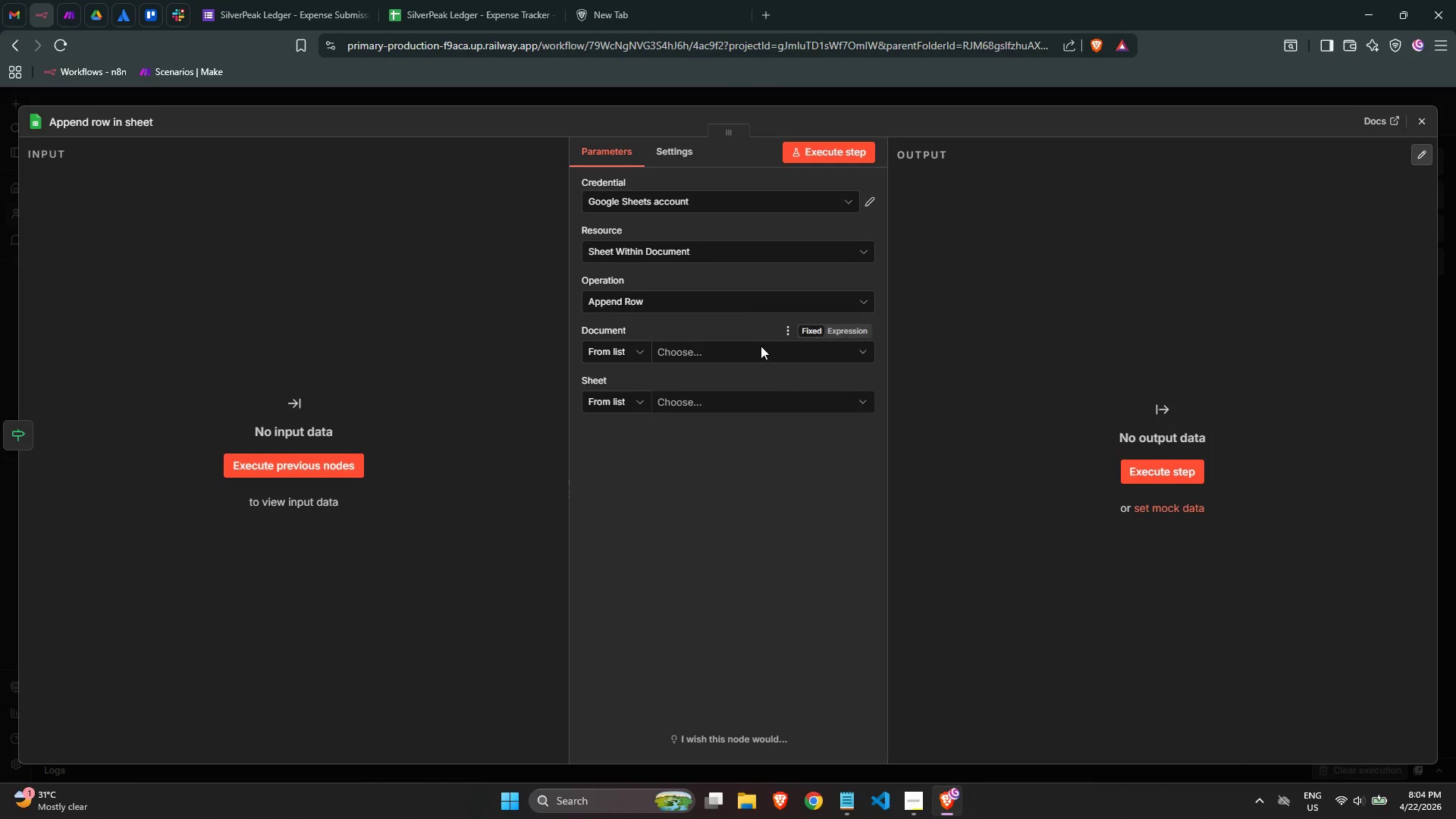 
left_click([743, 359])
 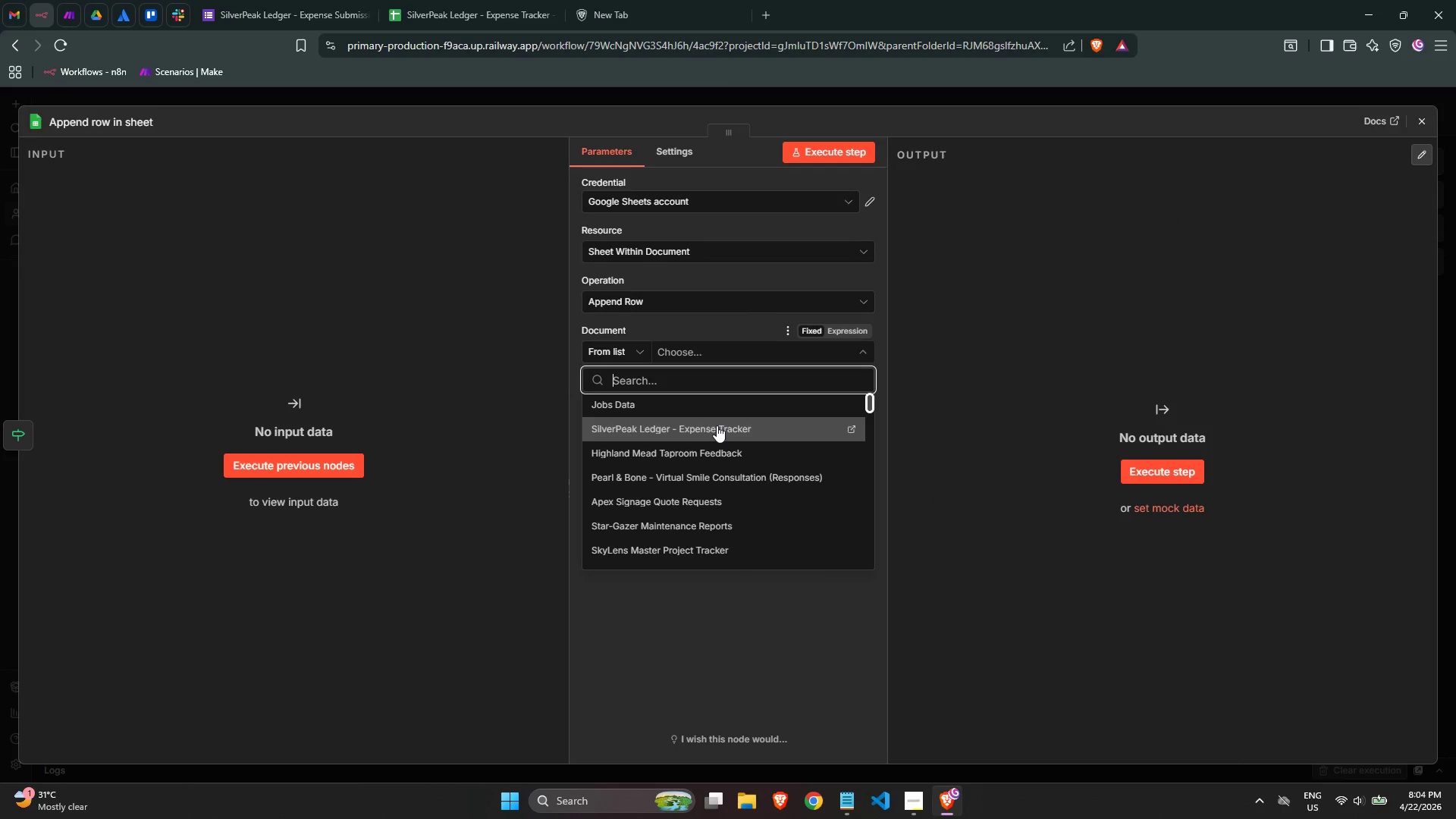 
scroll: coordinate [717, 425], scroll_direction: up, amount: 1.0
 